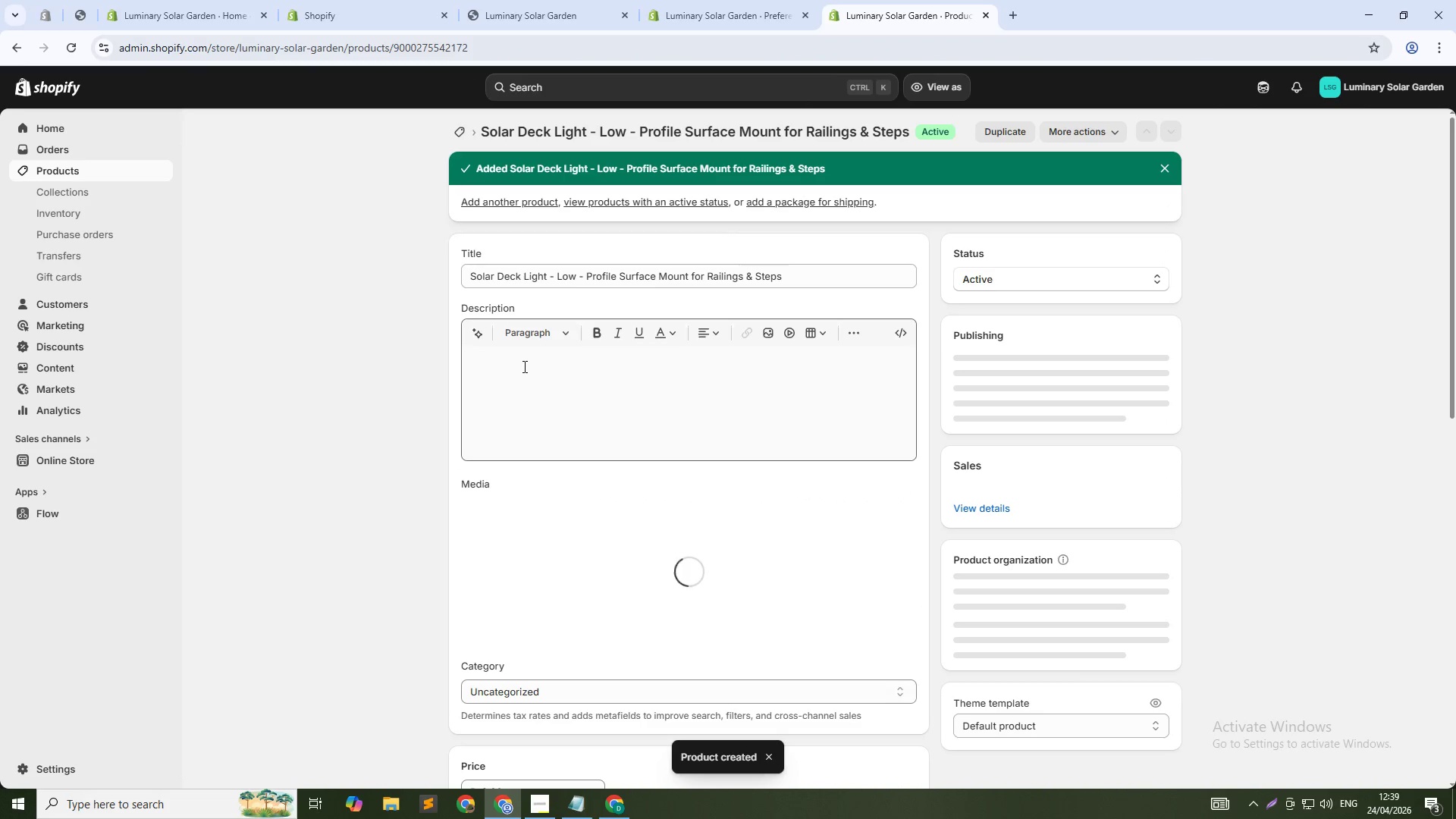 
type(Slim , discreet lih)
key(Backspace)
type(ghting for decks and raillings. This low-profile solr deck light mou)
 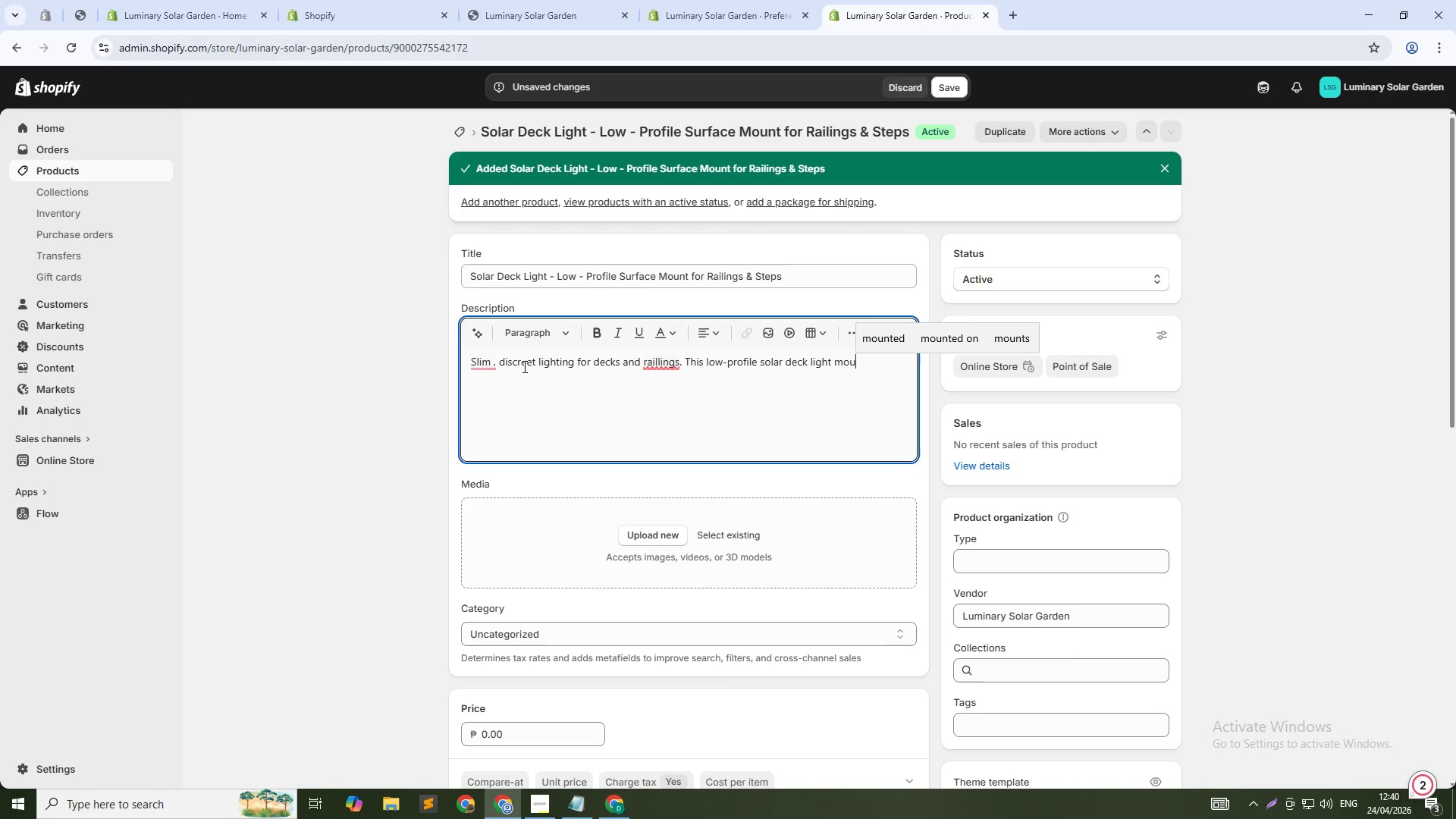 
type(nts onto any flat surface, provideing)
key(Backspace)
key(Backspace)
key(Backspace)
key(Backspace)
key(Backspace)
type(ding 30 lumens of warm white illumintion.T)
key(Backspace)
type( The stainless steel housing is rust-esistant ,adn)
key(Backspace)
key(Backspace)
type(nd the polycrystalline soalr panel charge)
 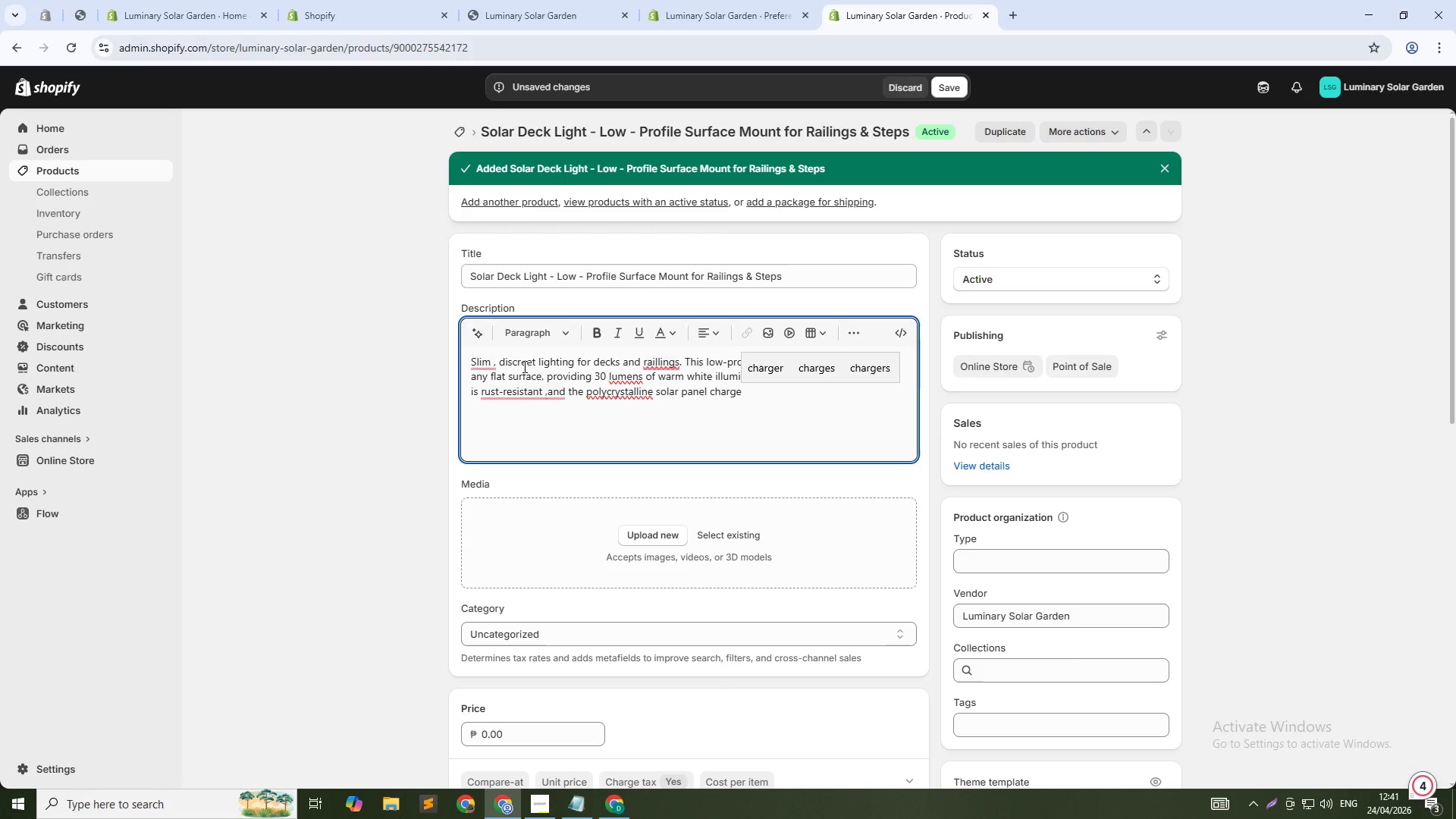 
wait(5.62)
 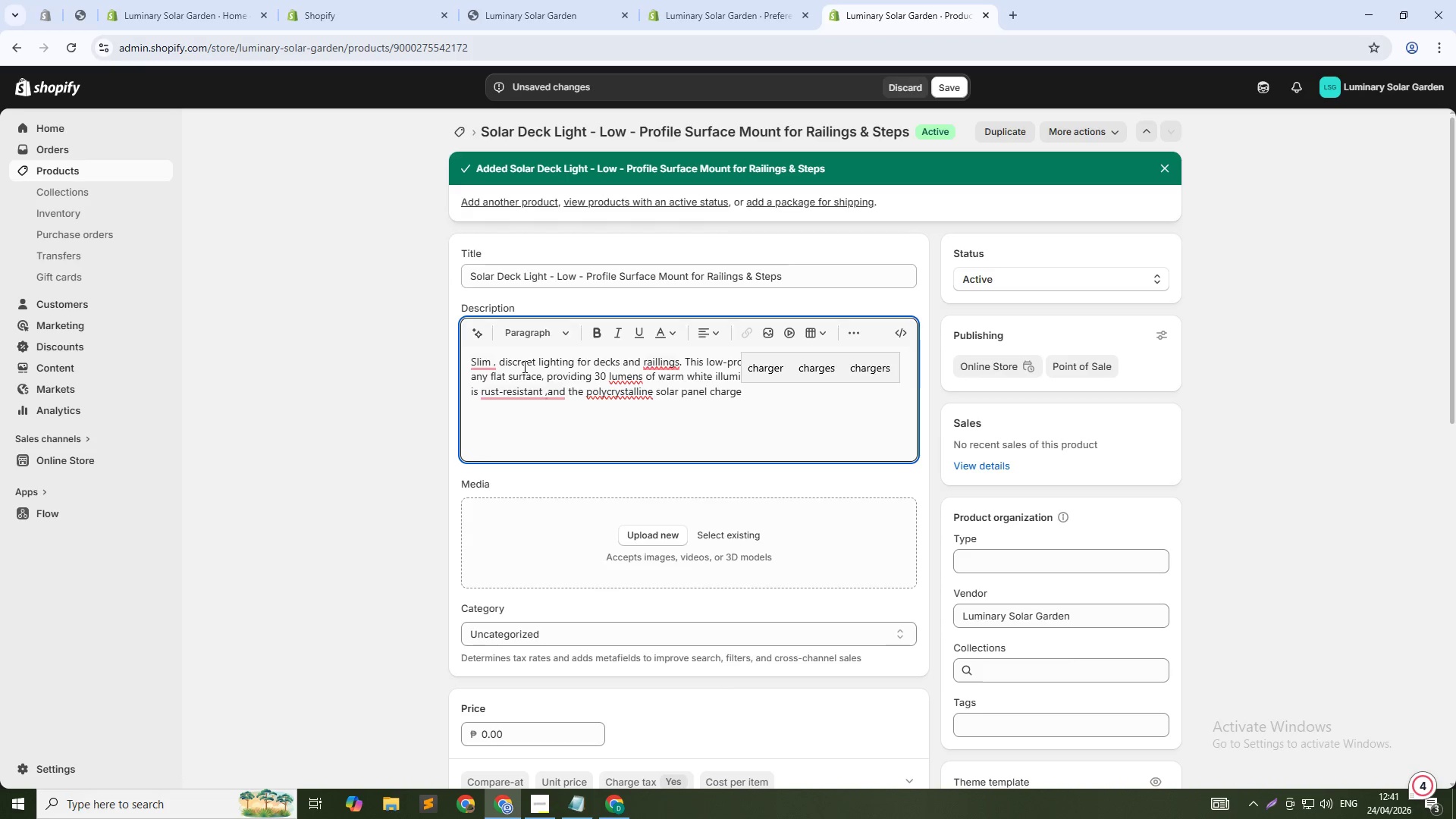 
left_click([783, 366])
 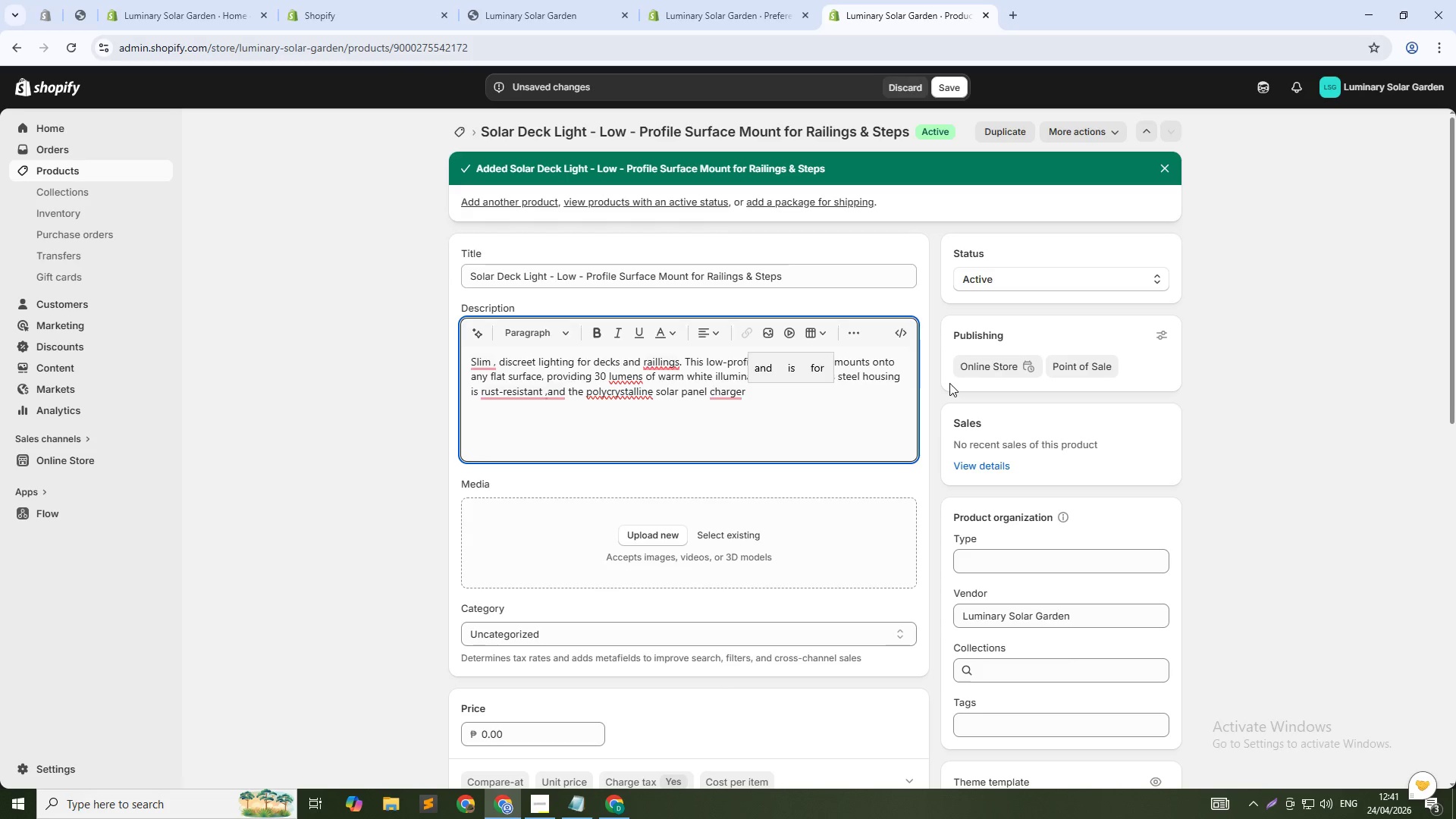 
key(Backspace)
key(Backspace)
type(s fully in 6 hours of sunlight. Auto on/off at dusk/ )
key(Backspace)
type(dawm)
key(Backspace)
type(n.)
 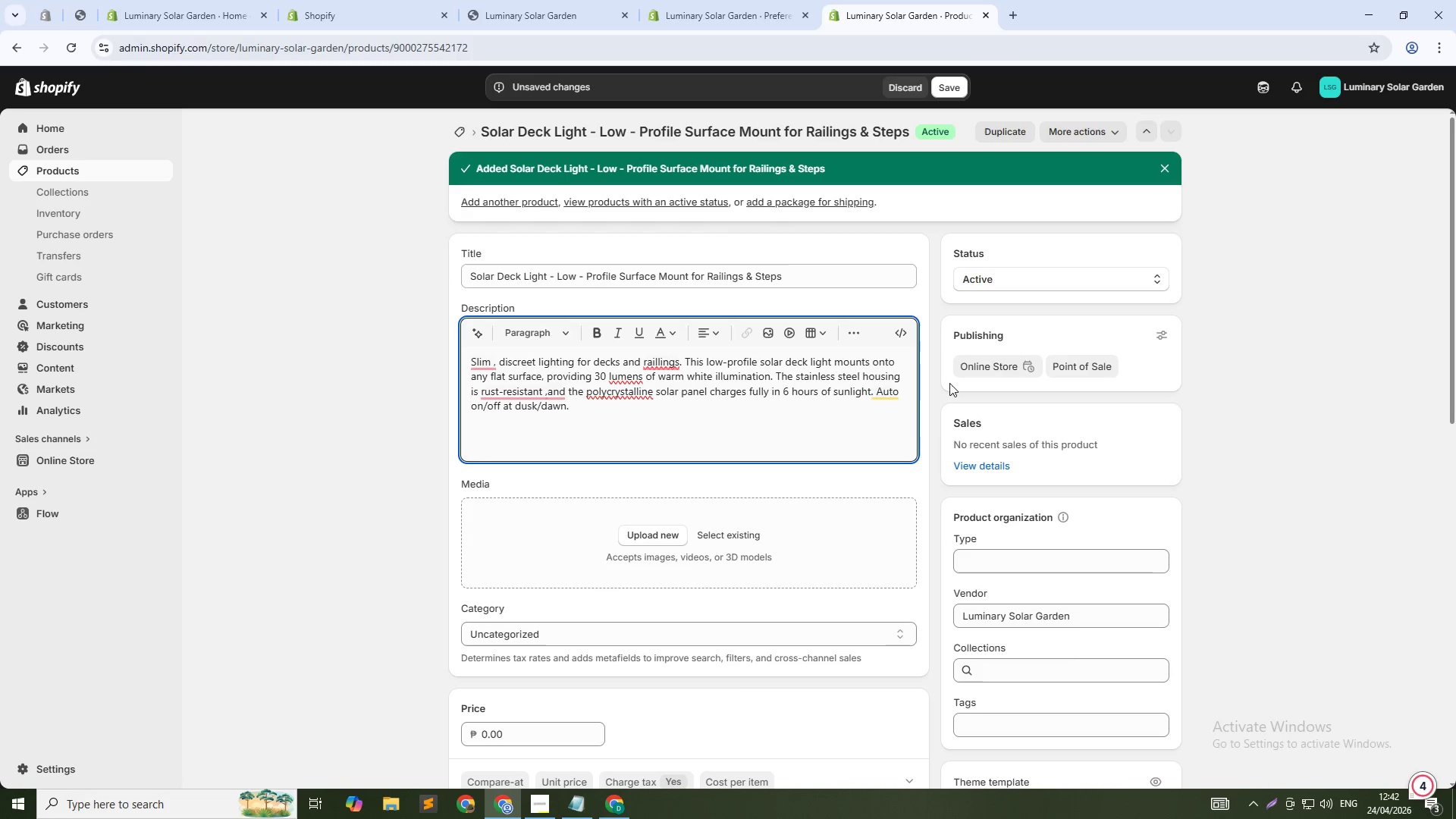 
type( Perfec)
key(Backspace)
key(Backspace)
type(ect for esk posts, railings , nd stair risers.)
 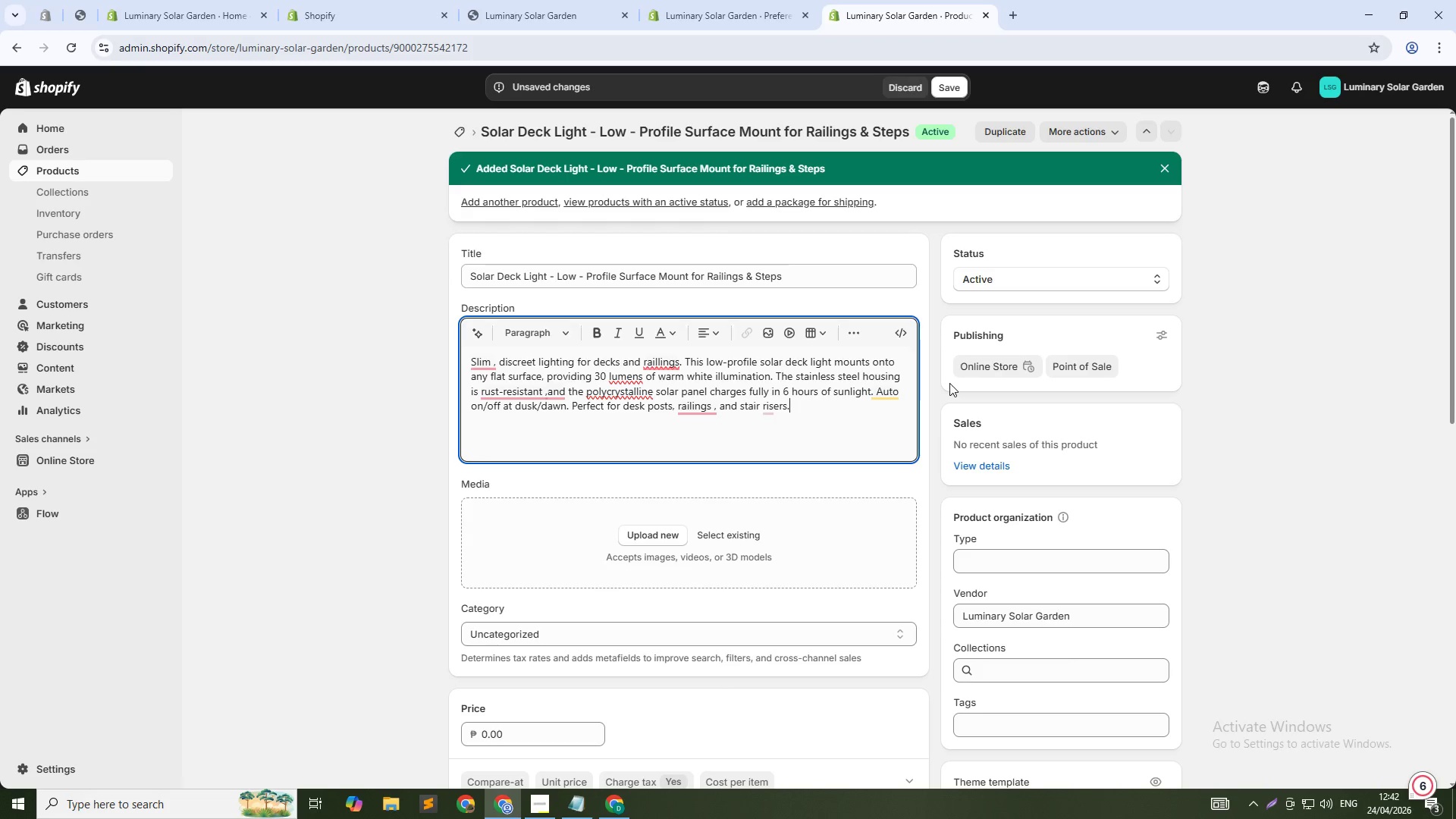 
key(Shift+Enter)
 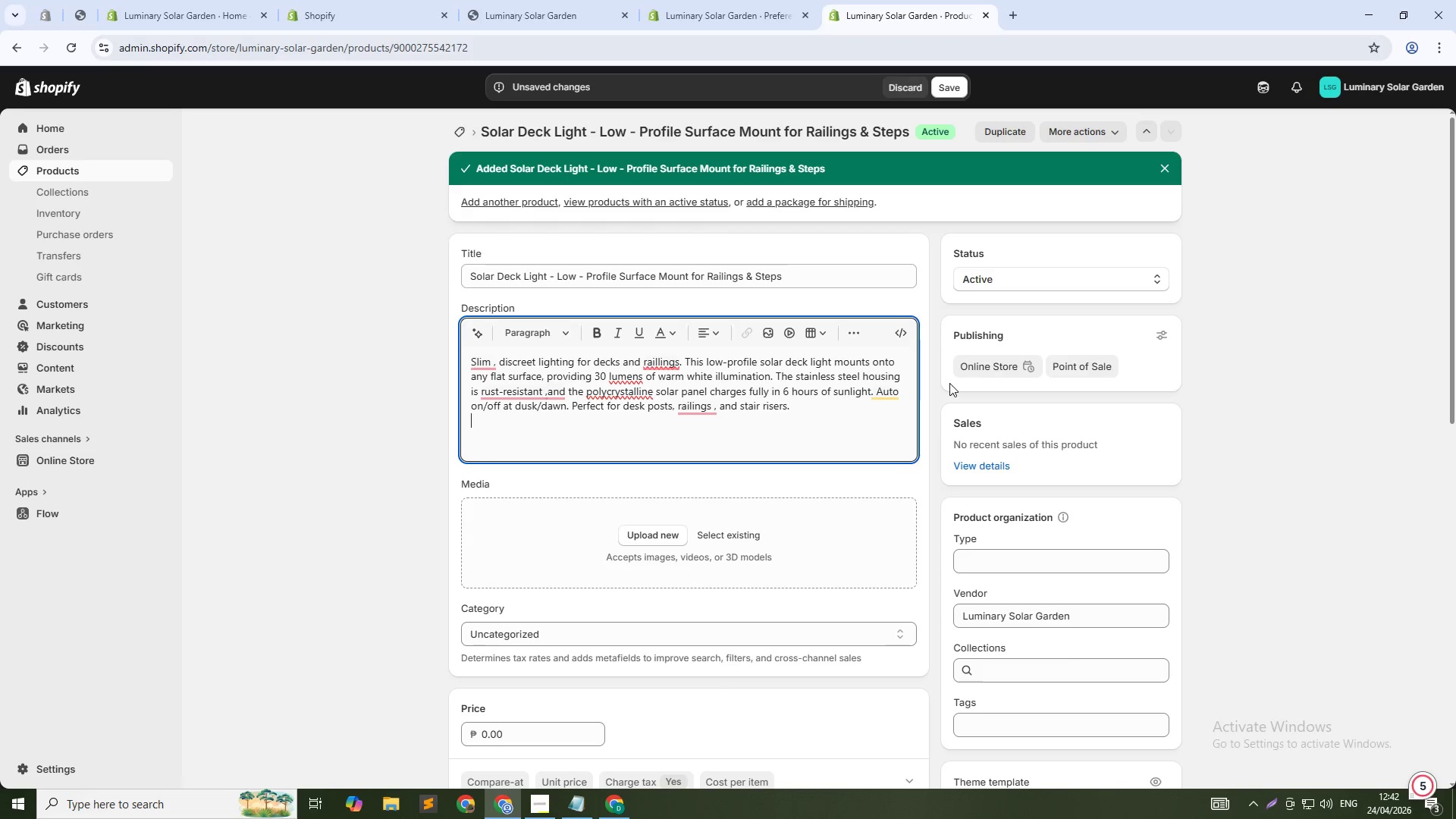 
key(Shift+Enter)
 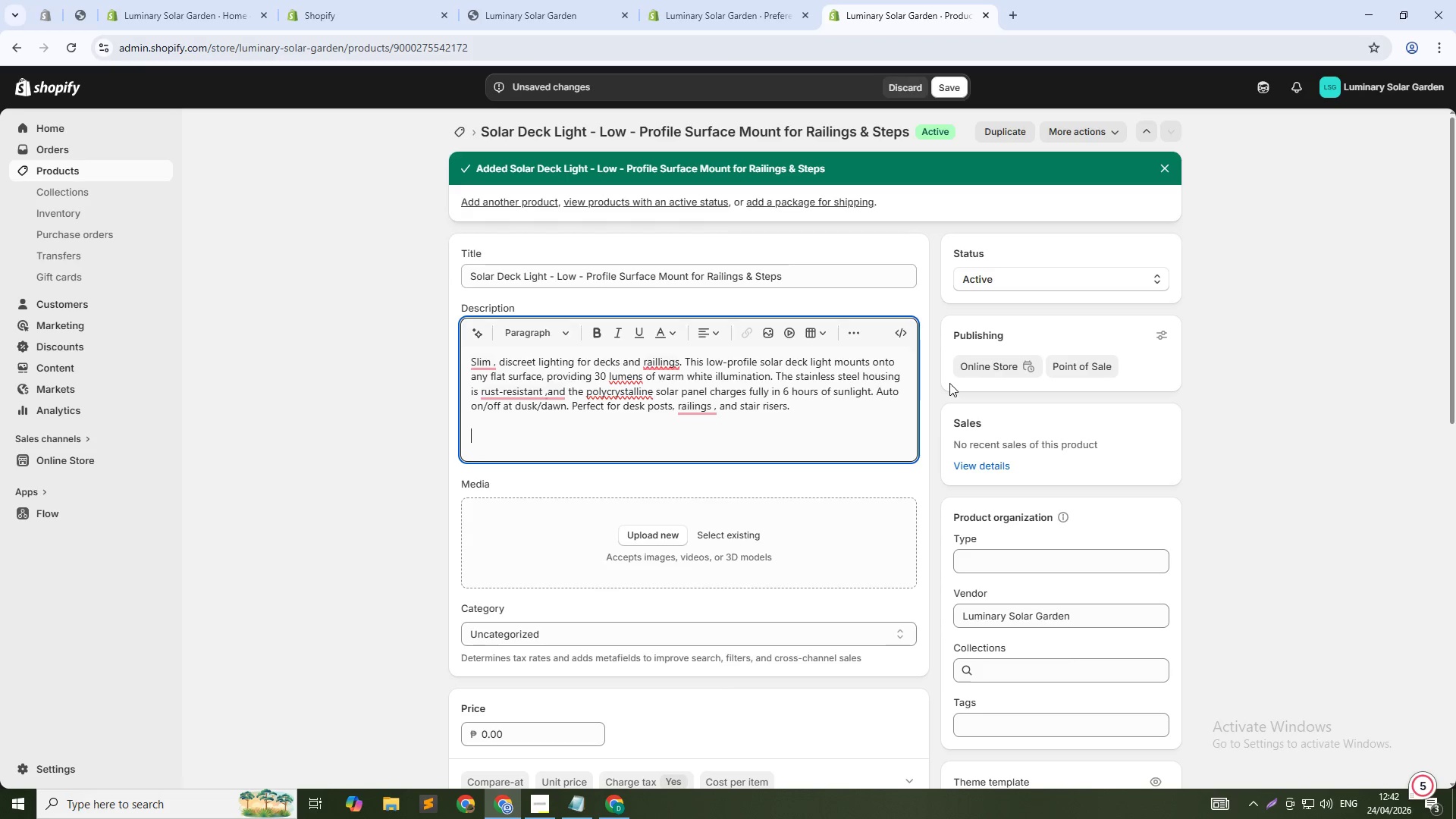 
type(Technical Spec)
 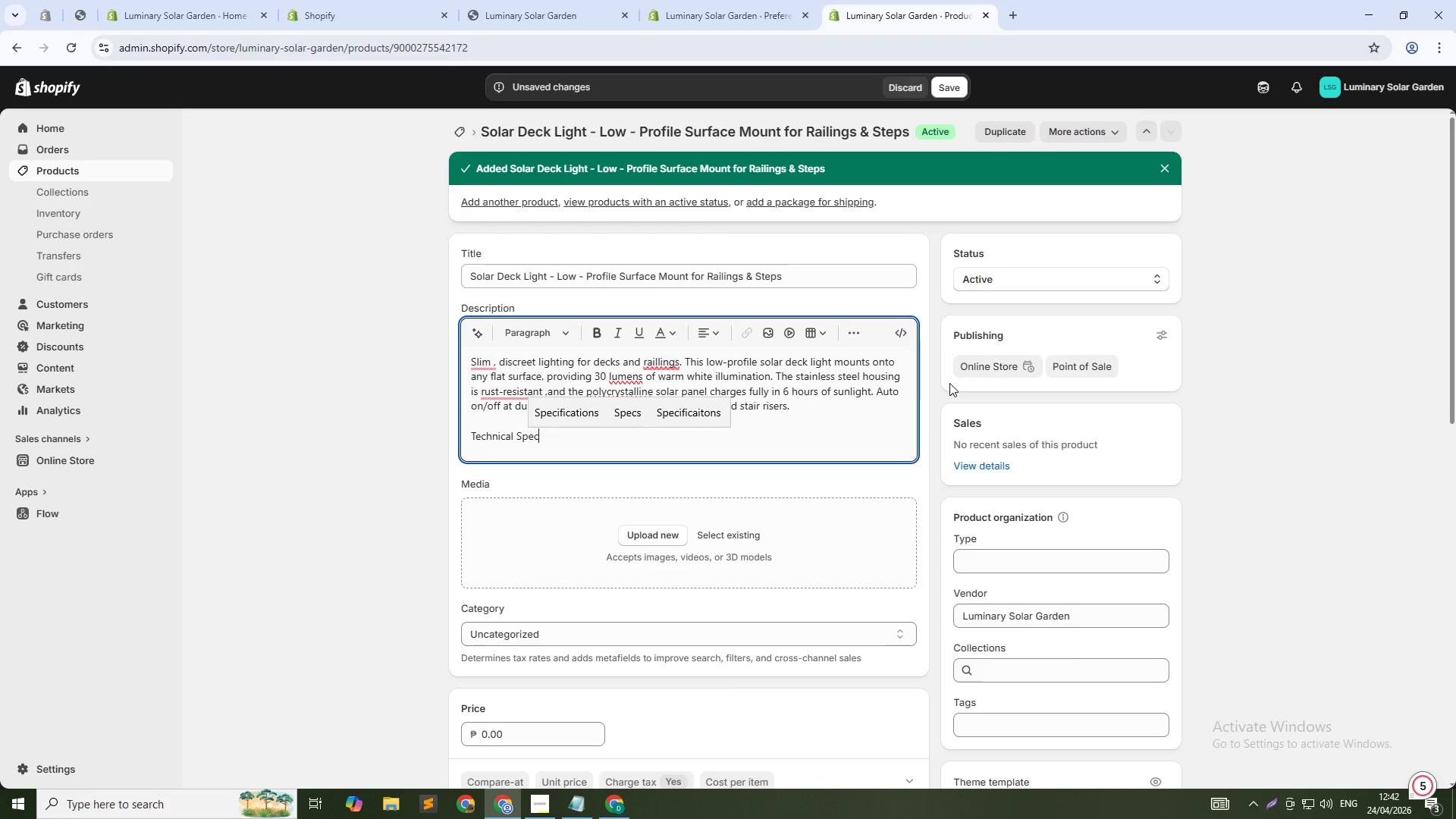 
key(S)
 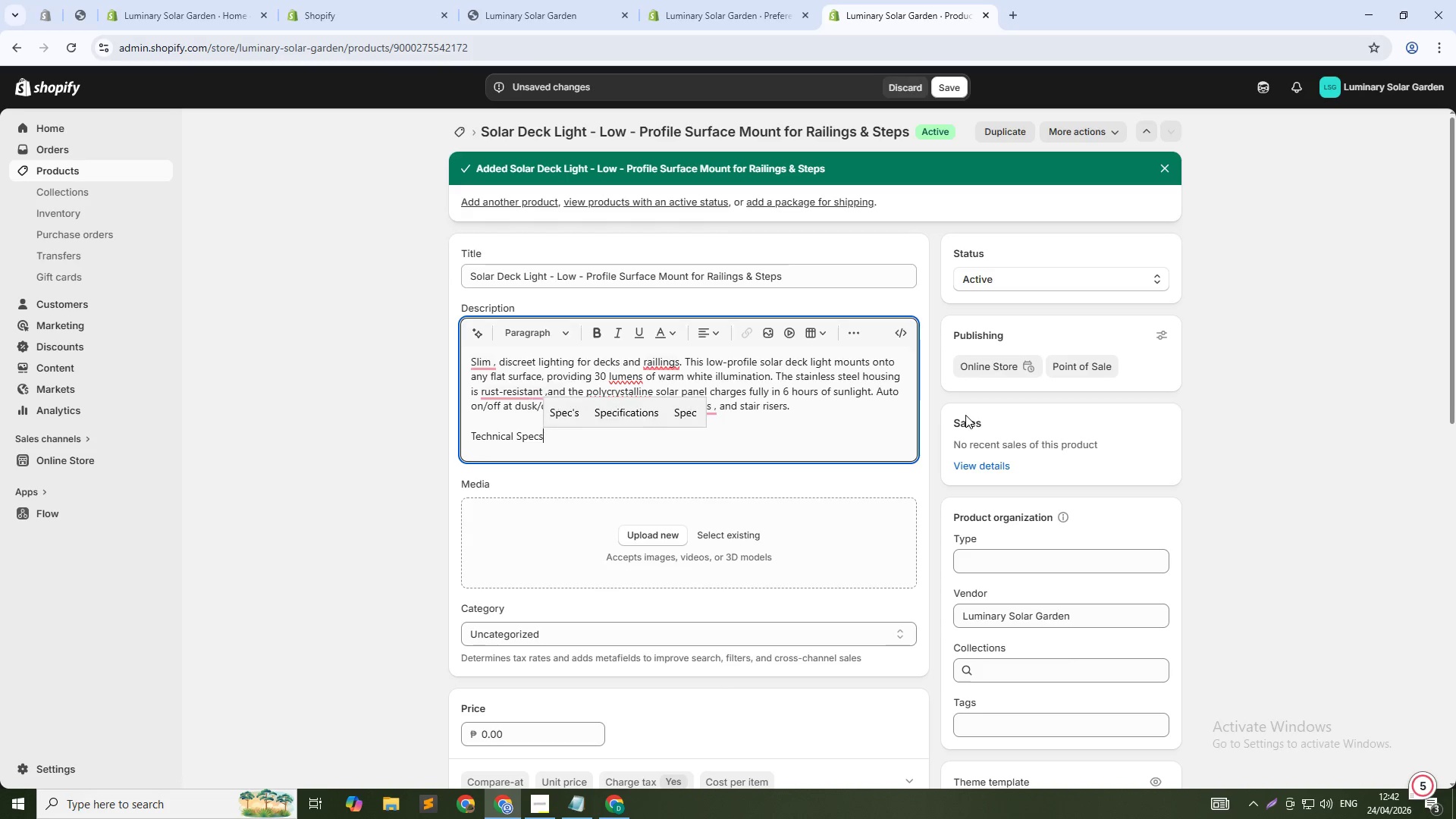 
key(Space)
 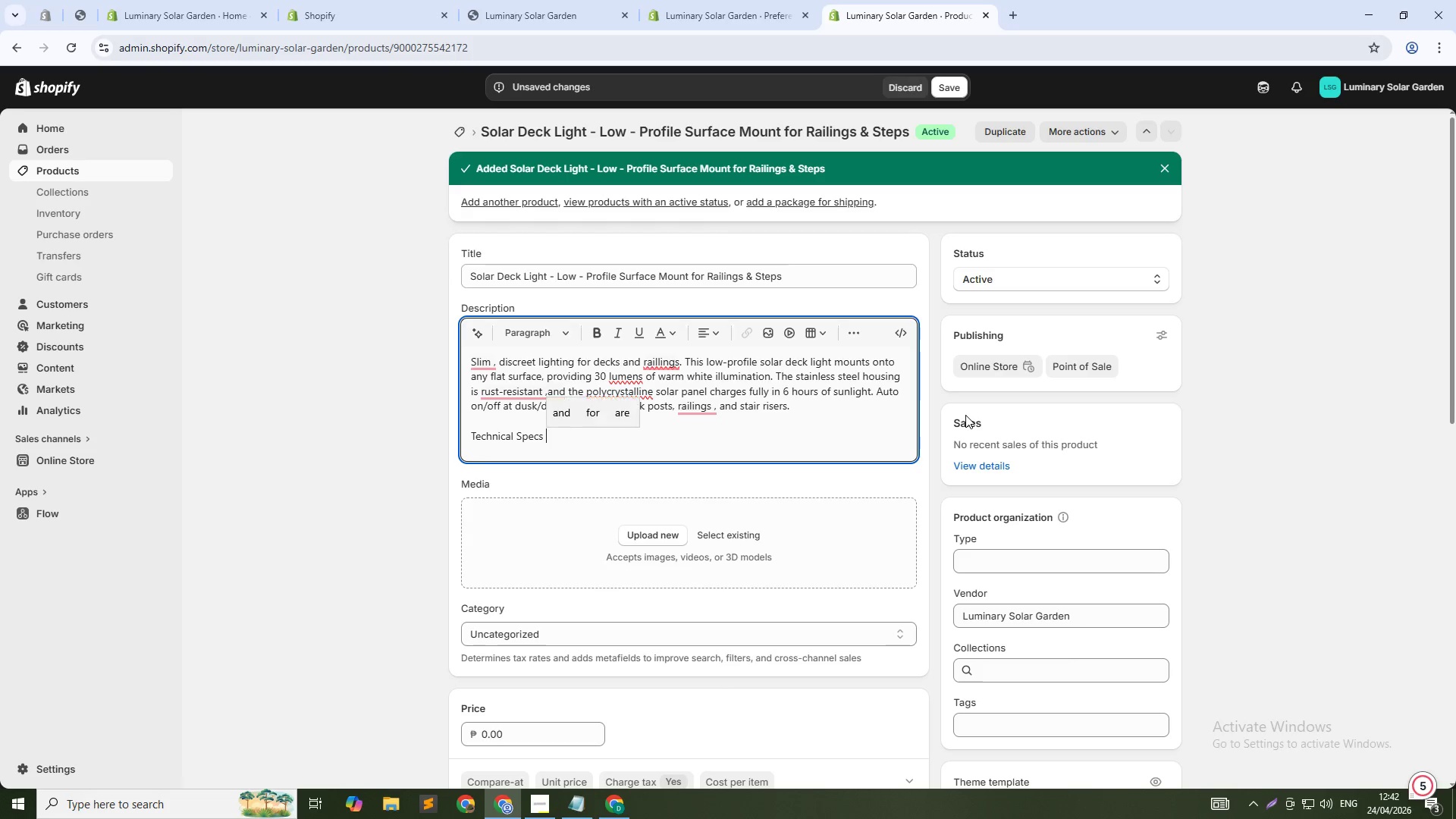 
key(Shift+ShiftRight)
 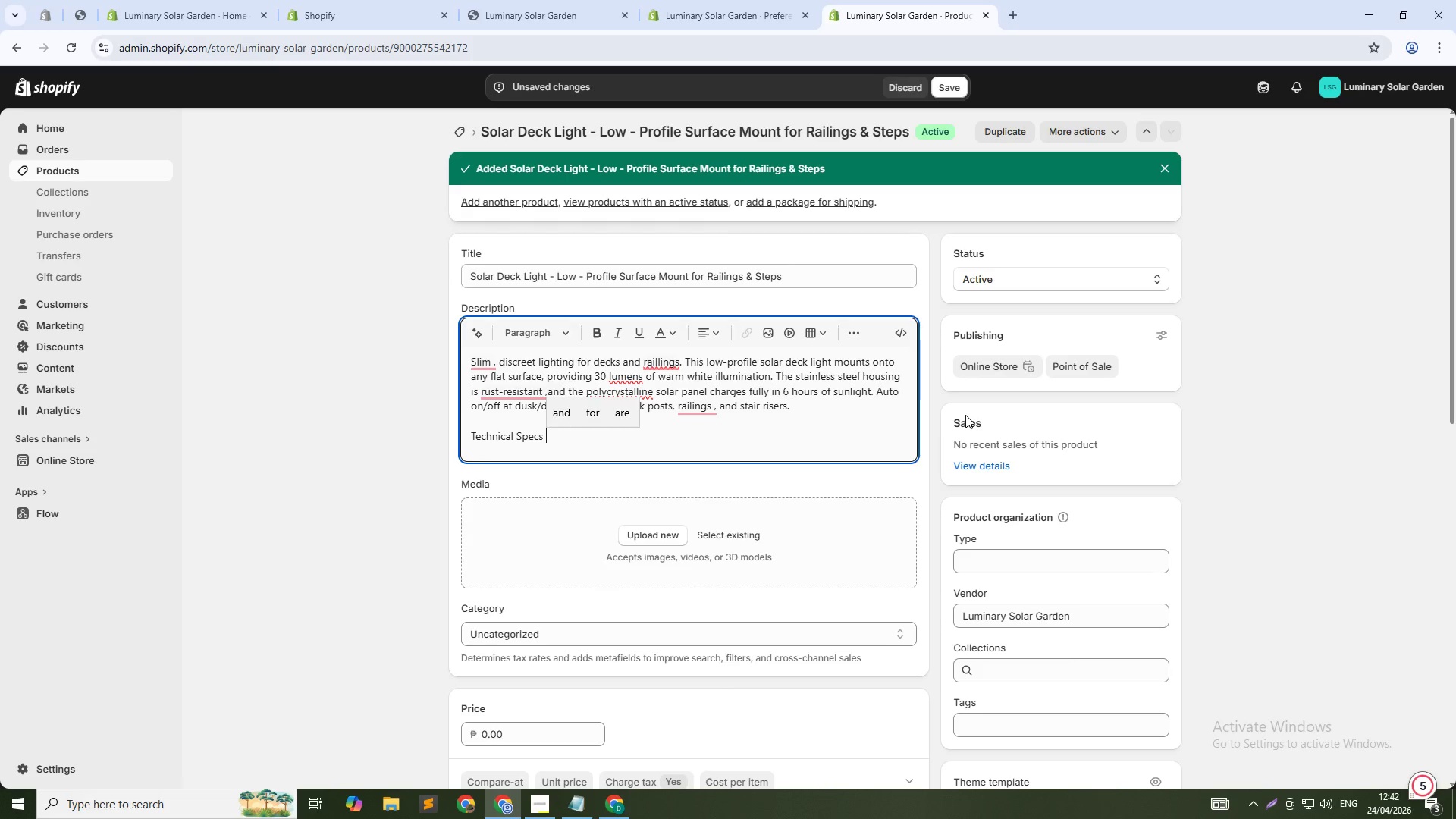 
key(Shift+Semicolon)
 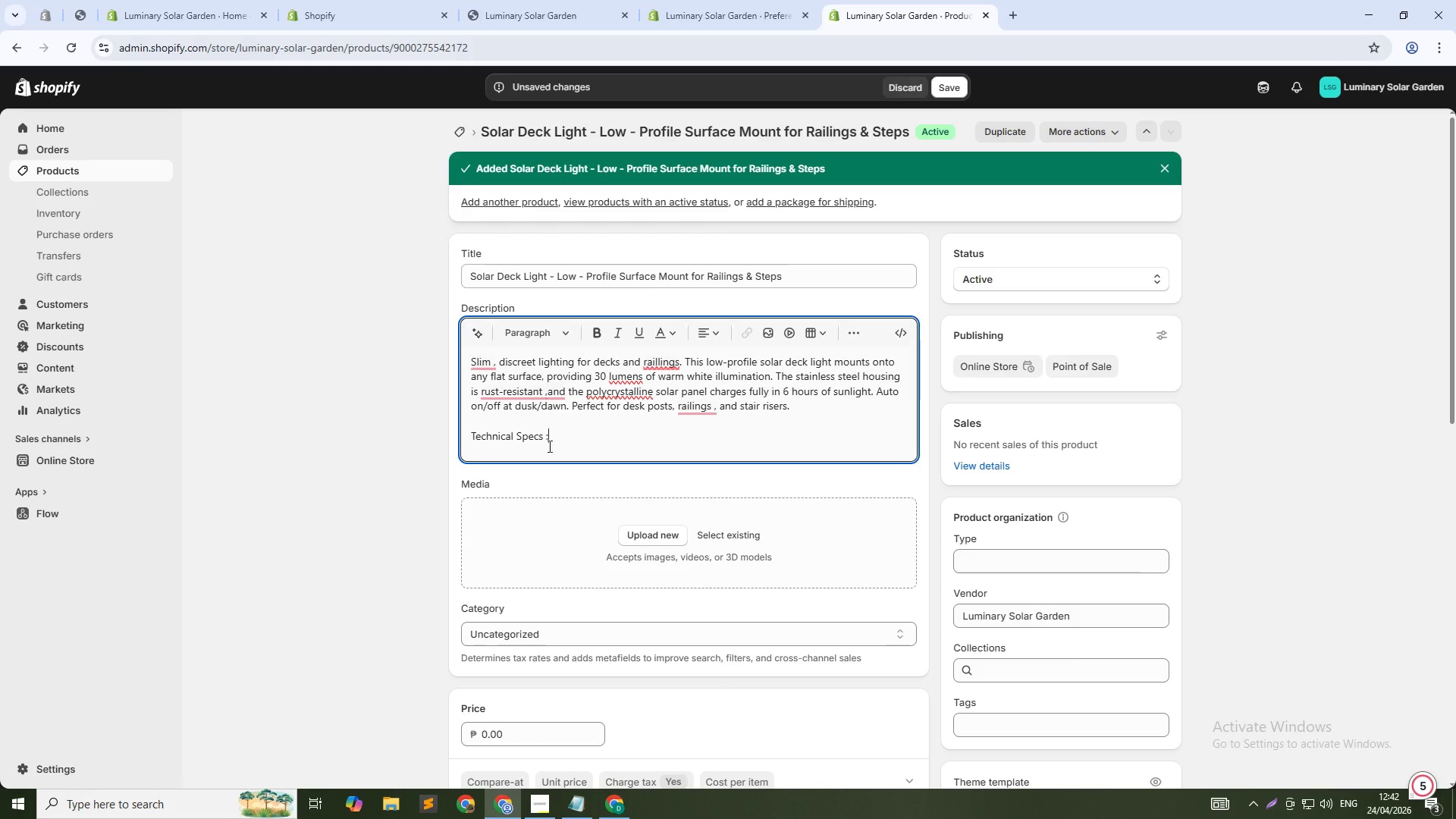 
left_click_drag(start_coordinate=[567, 438], to_coordinate=[463, 432])
 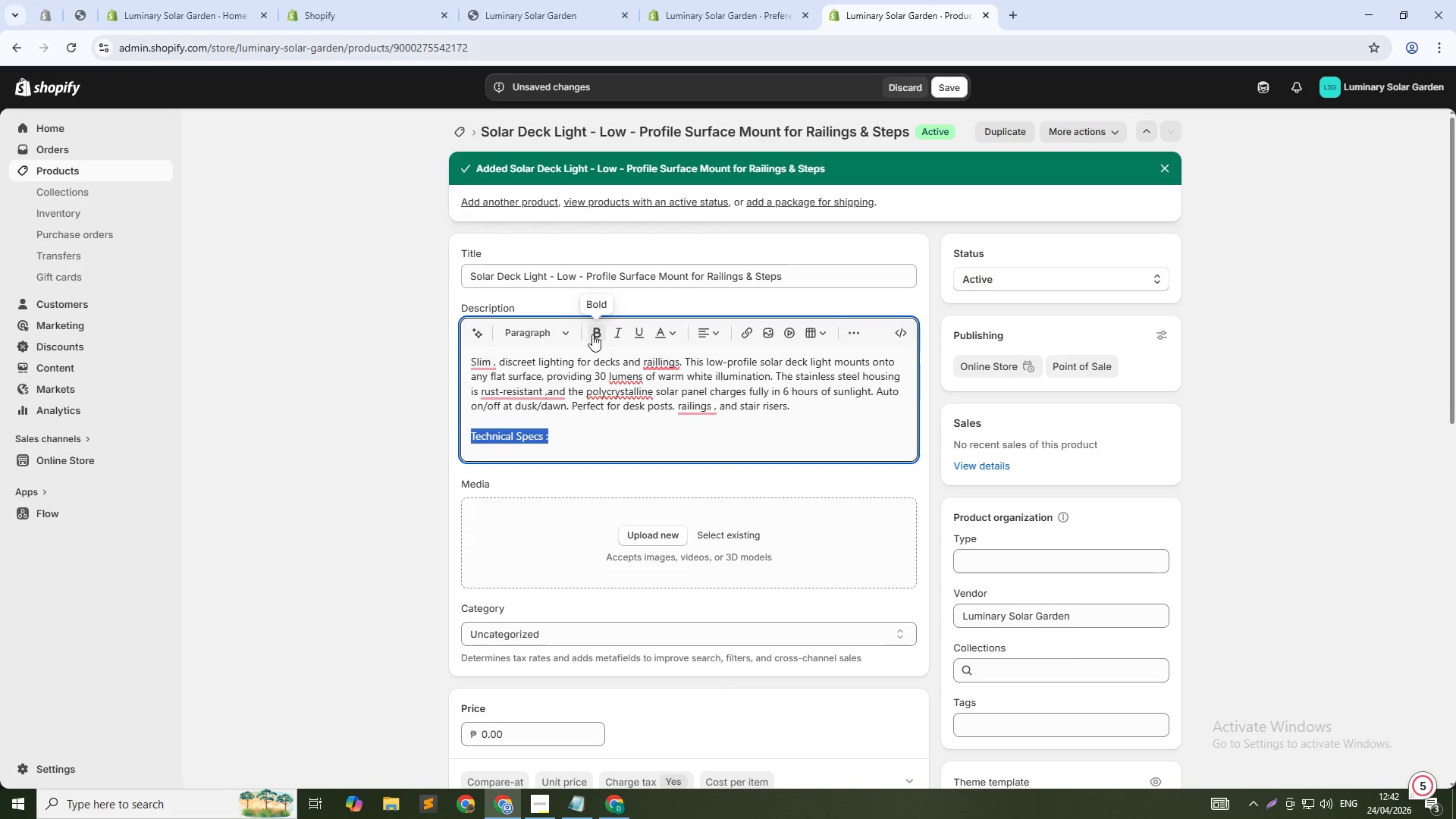 
left_click([592, 334])
 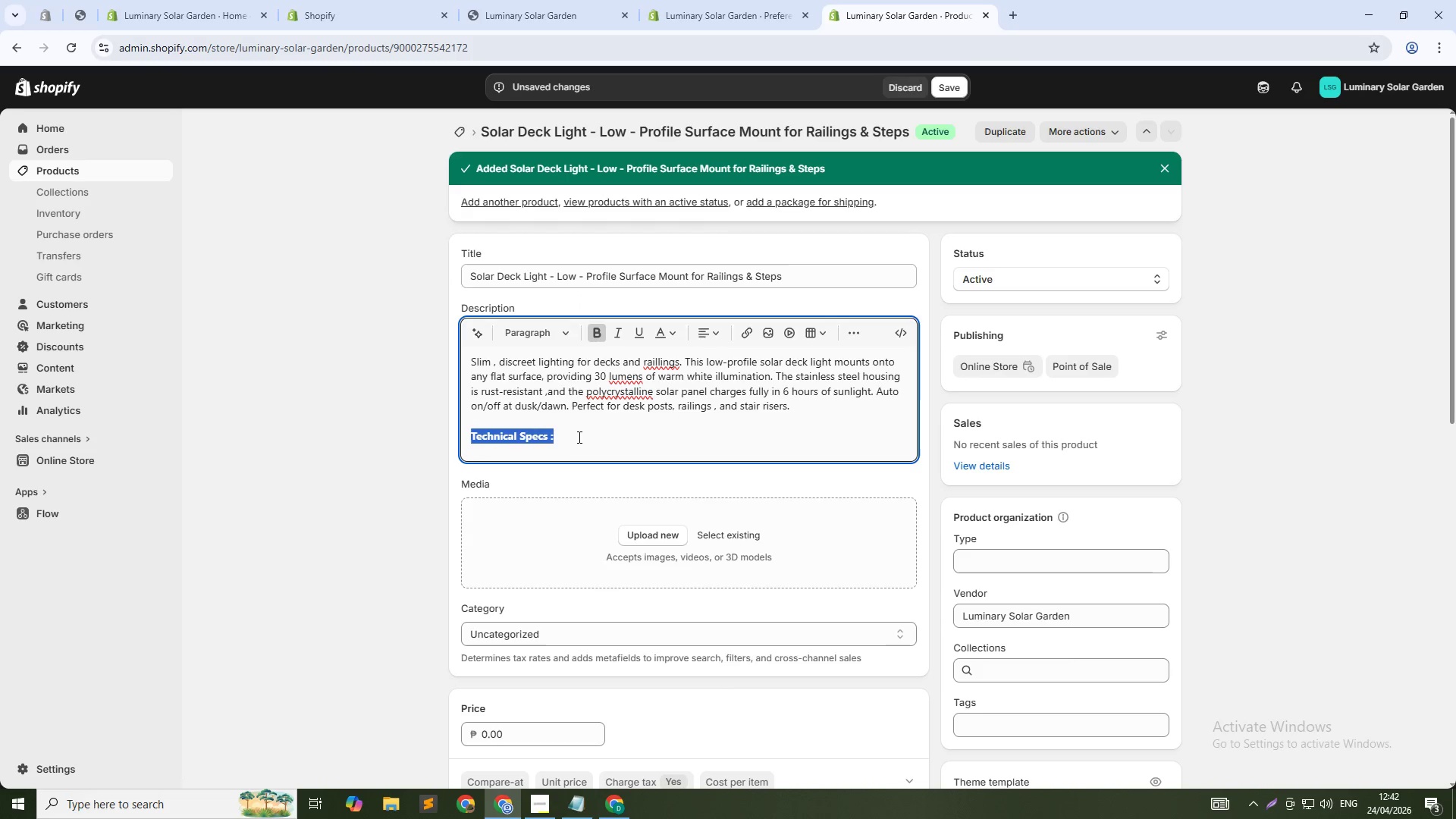 
left_click([576, 436])
 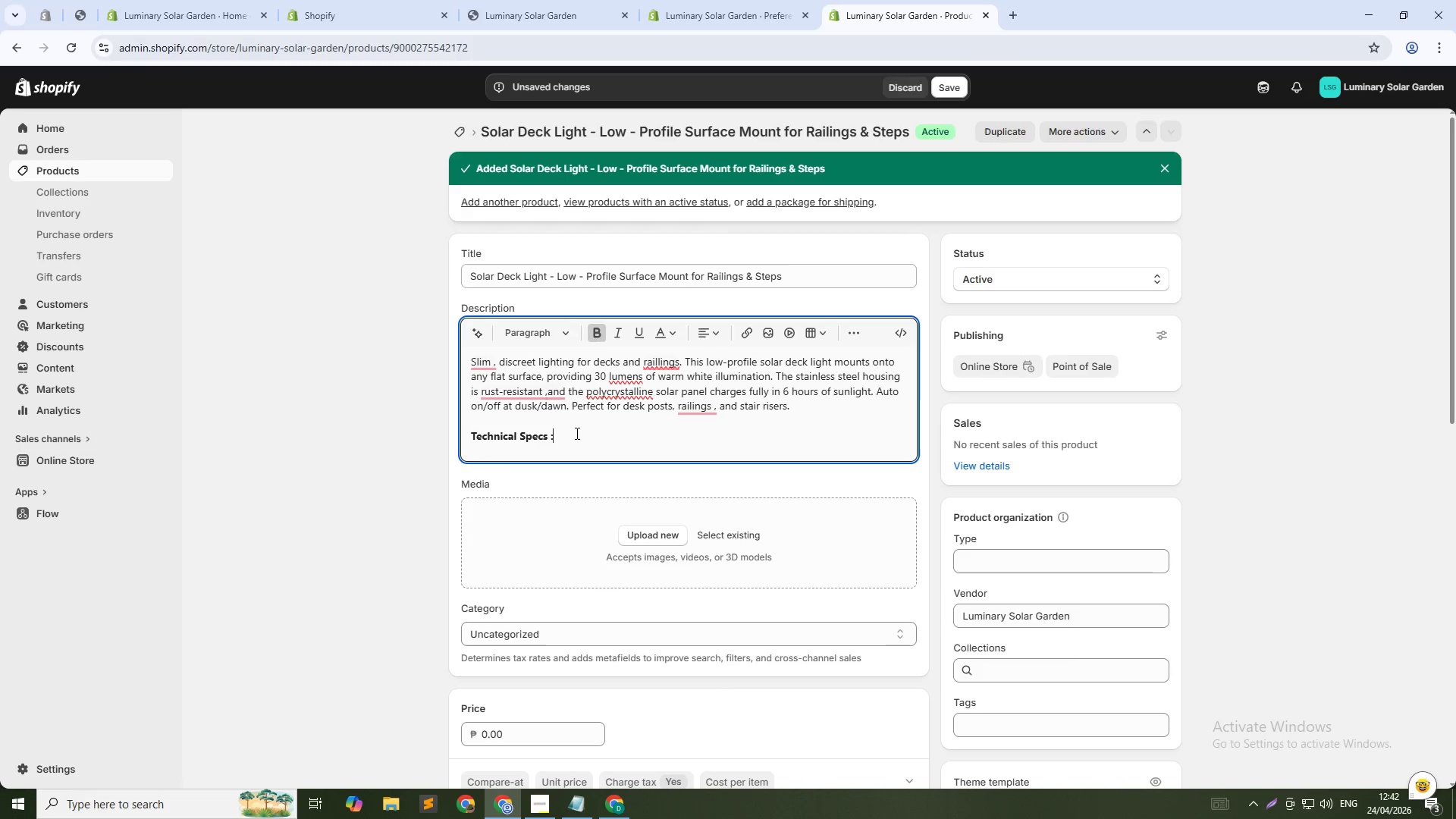 
key(Enter)
 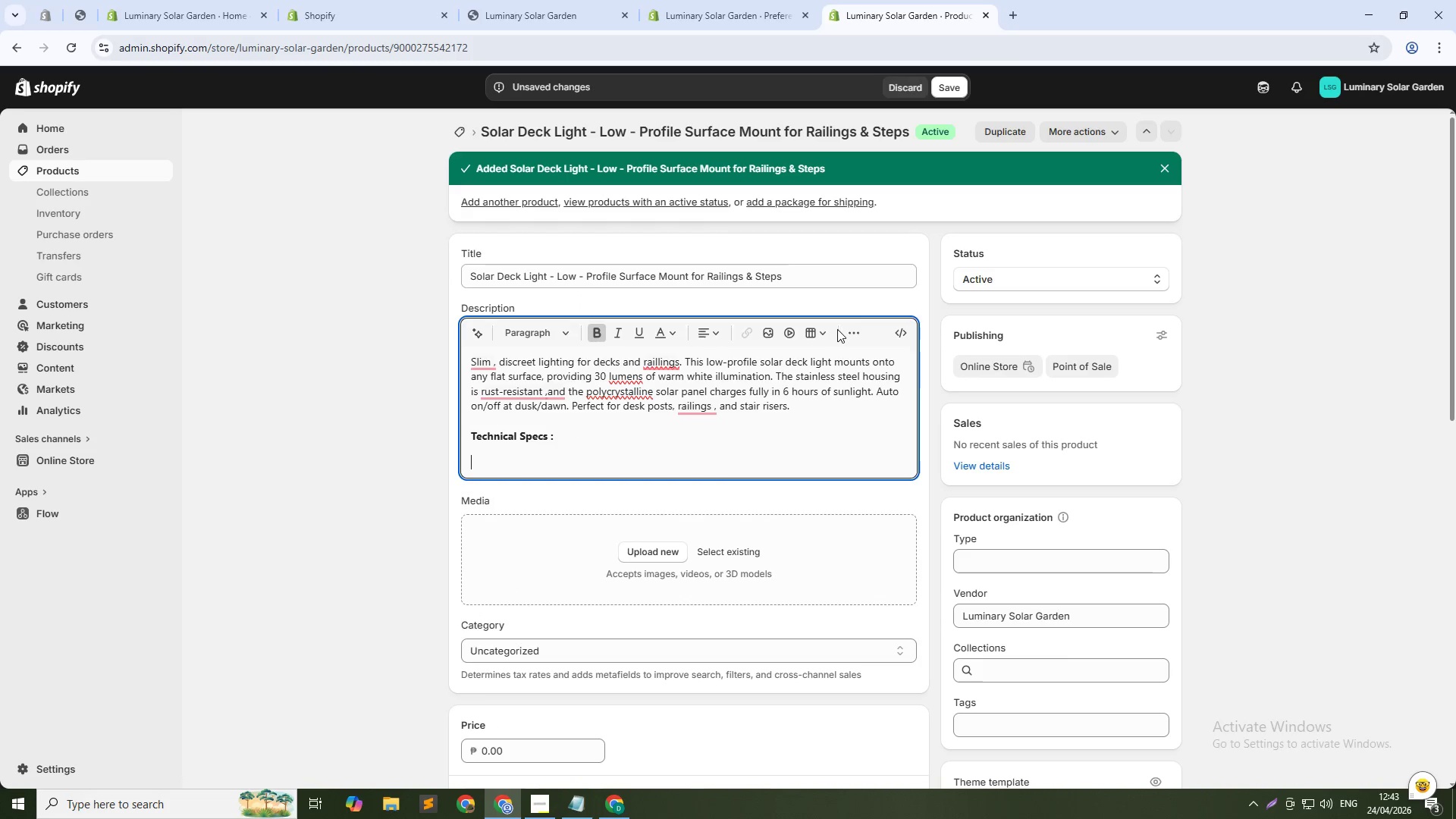 
double_click([846, 330])
 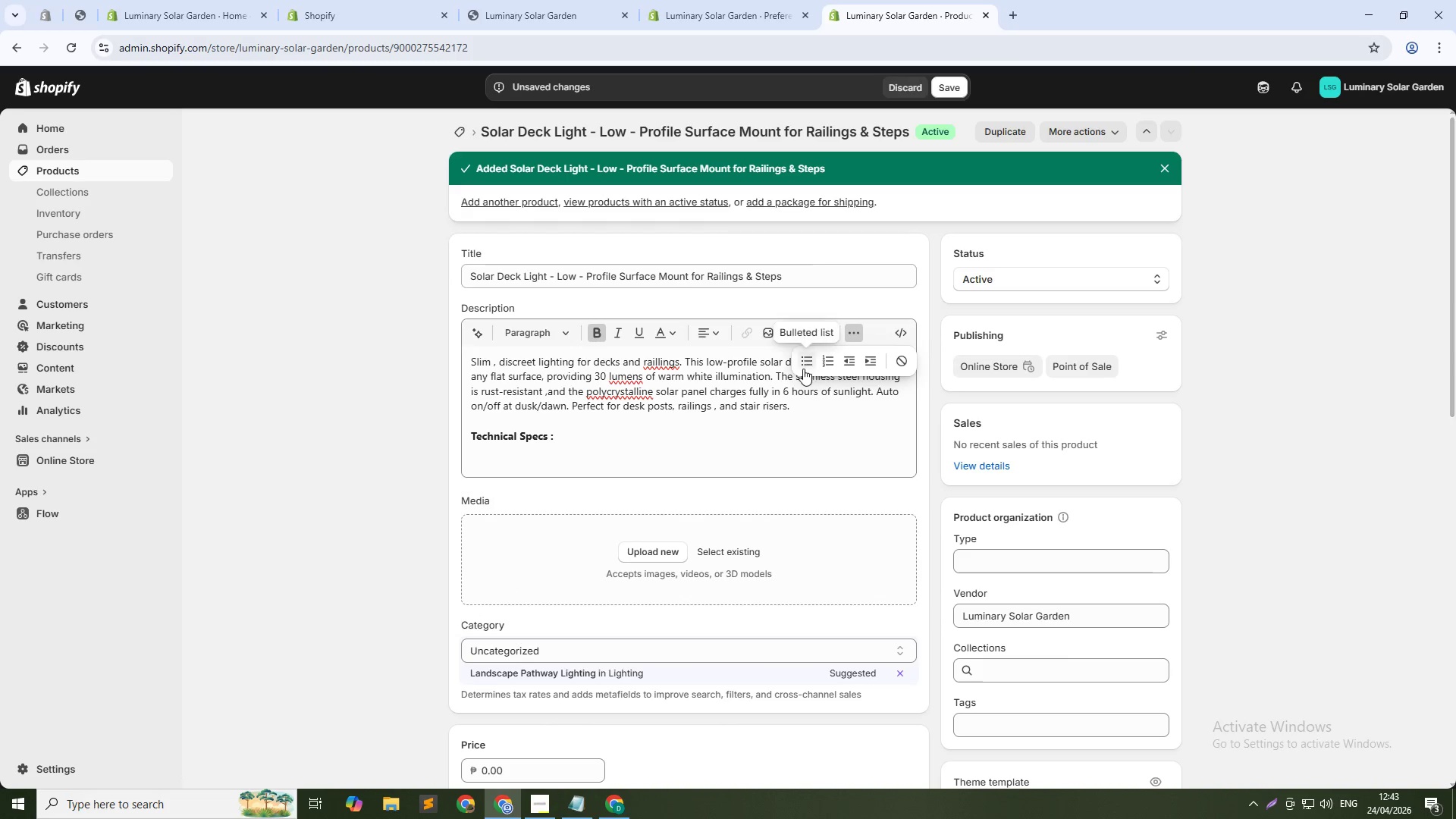 
left_click([799, 364])
 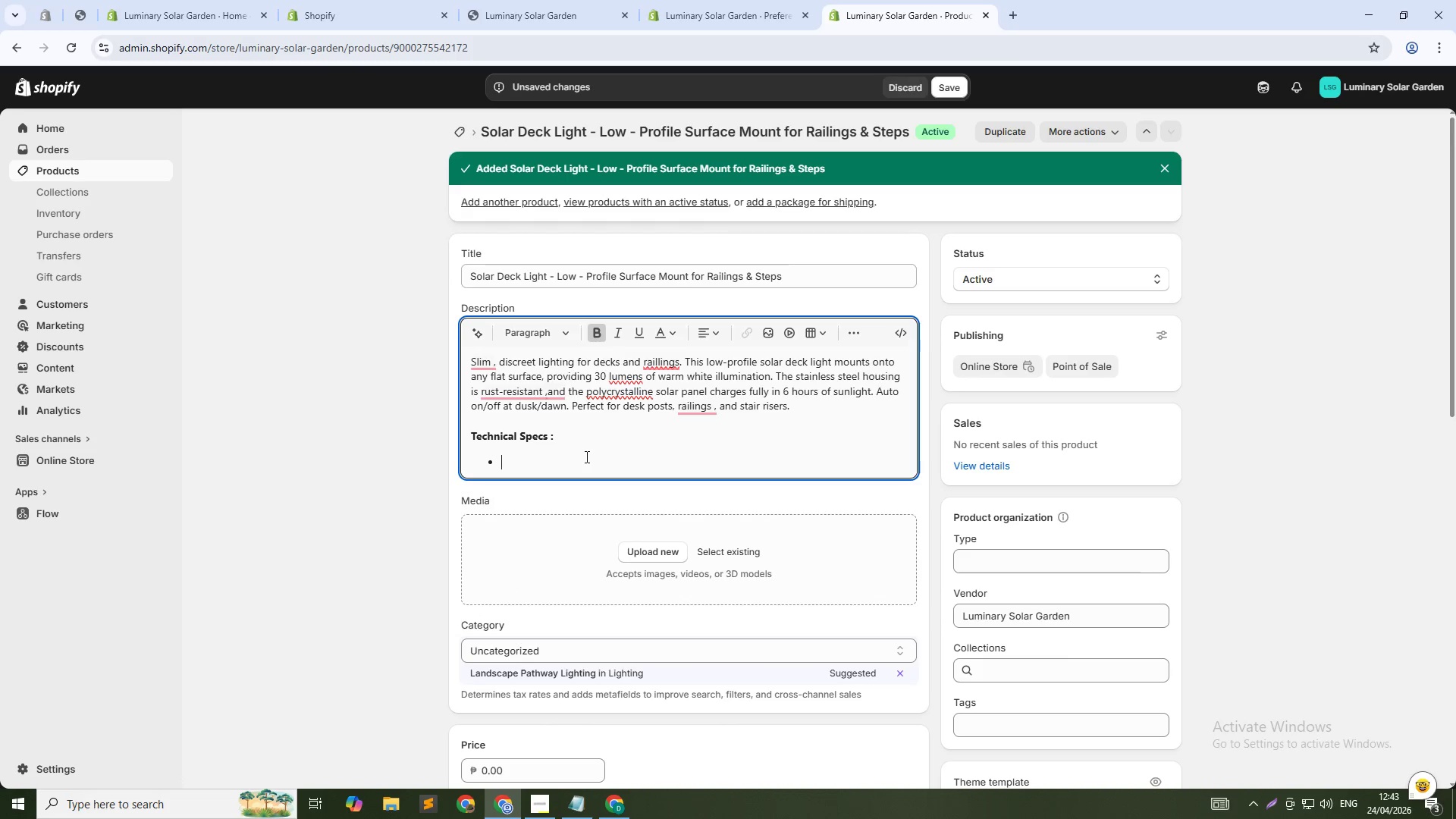 
type(Solr)
key(Backspace)
key(Backspace)
key(Backspace)
type(lar Panel : 0.8W polycrystalline )
 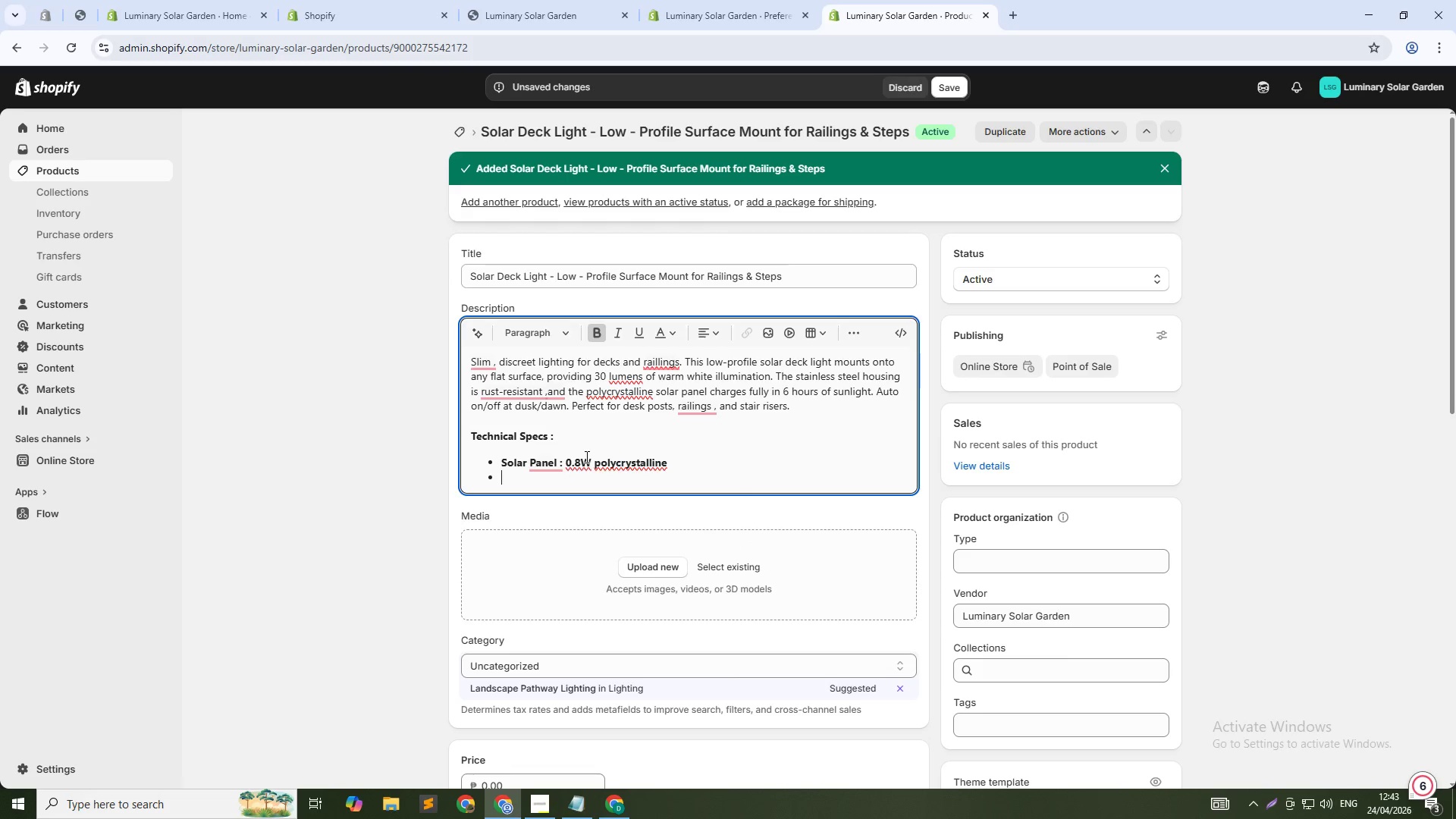 
 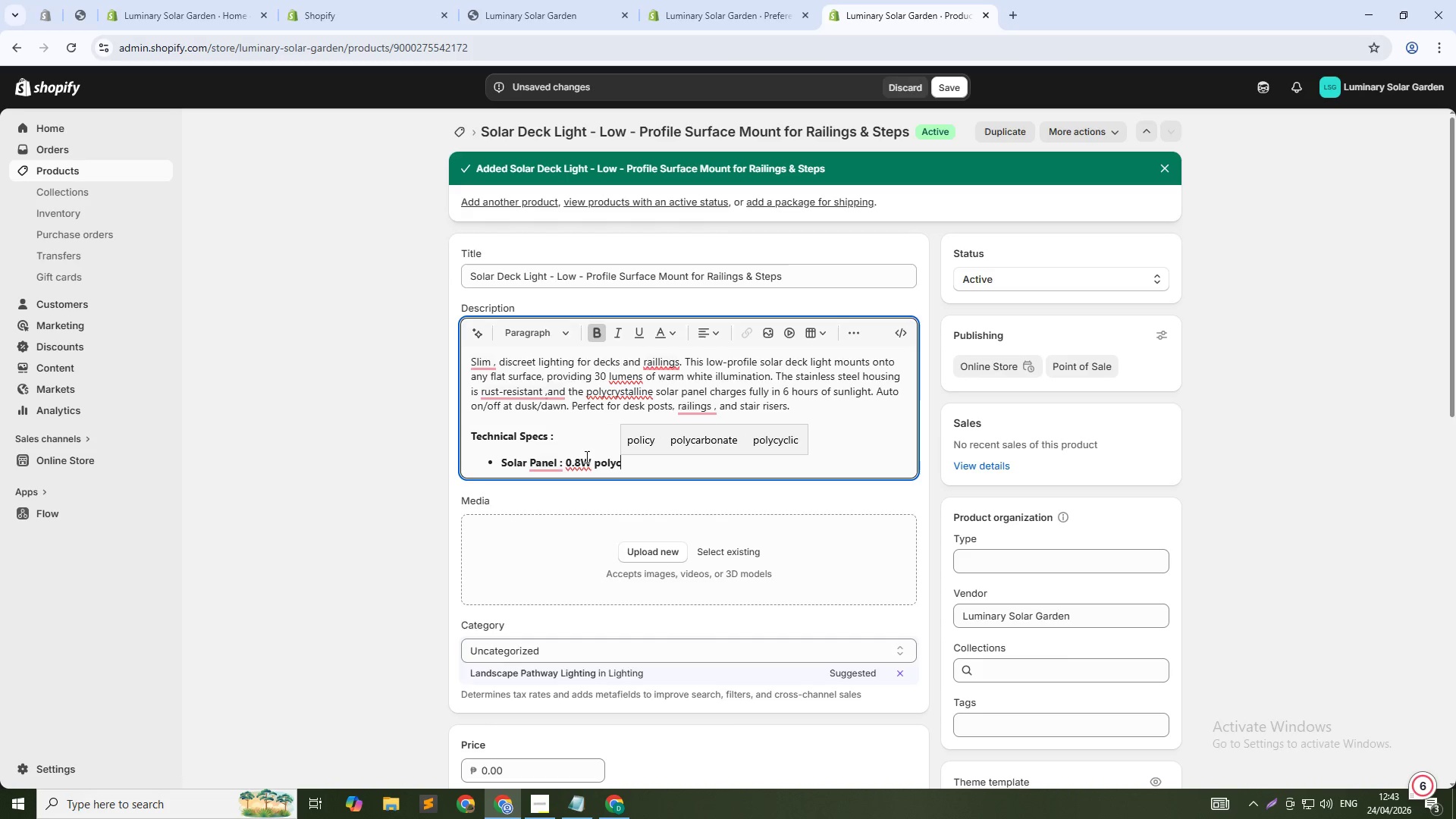 
key(Enter)
 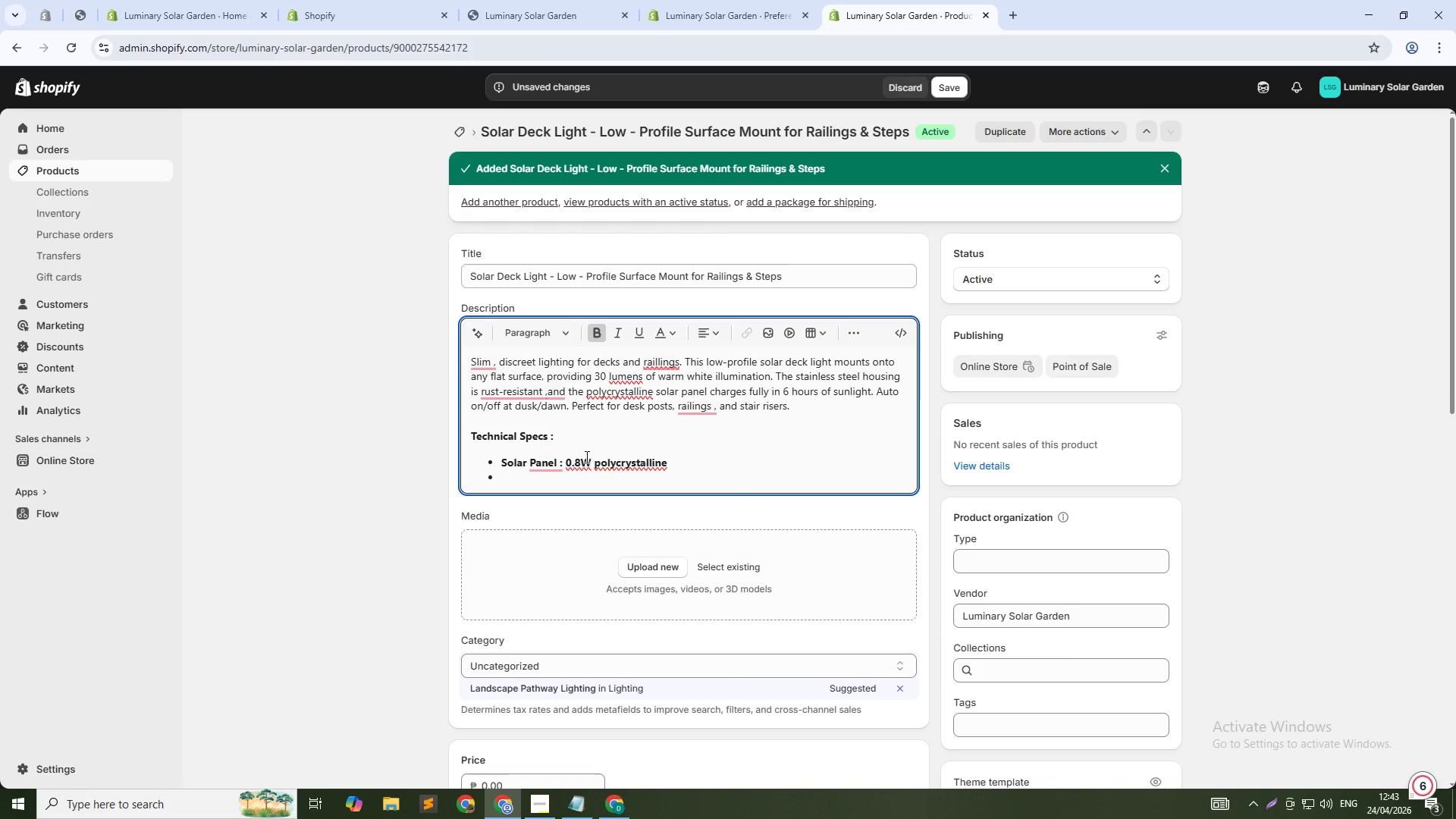 
type(Battery : 600 mAh Ni-MH)
 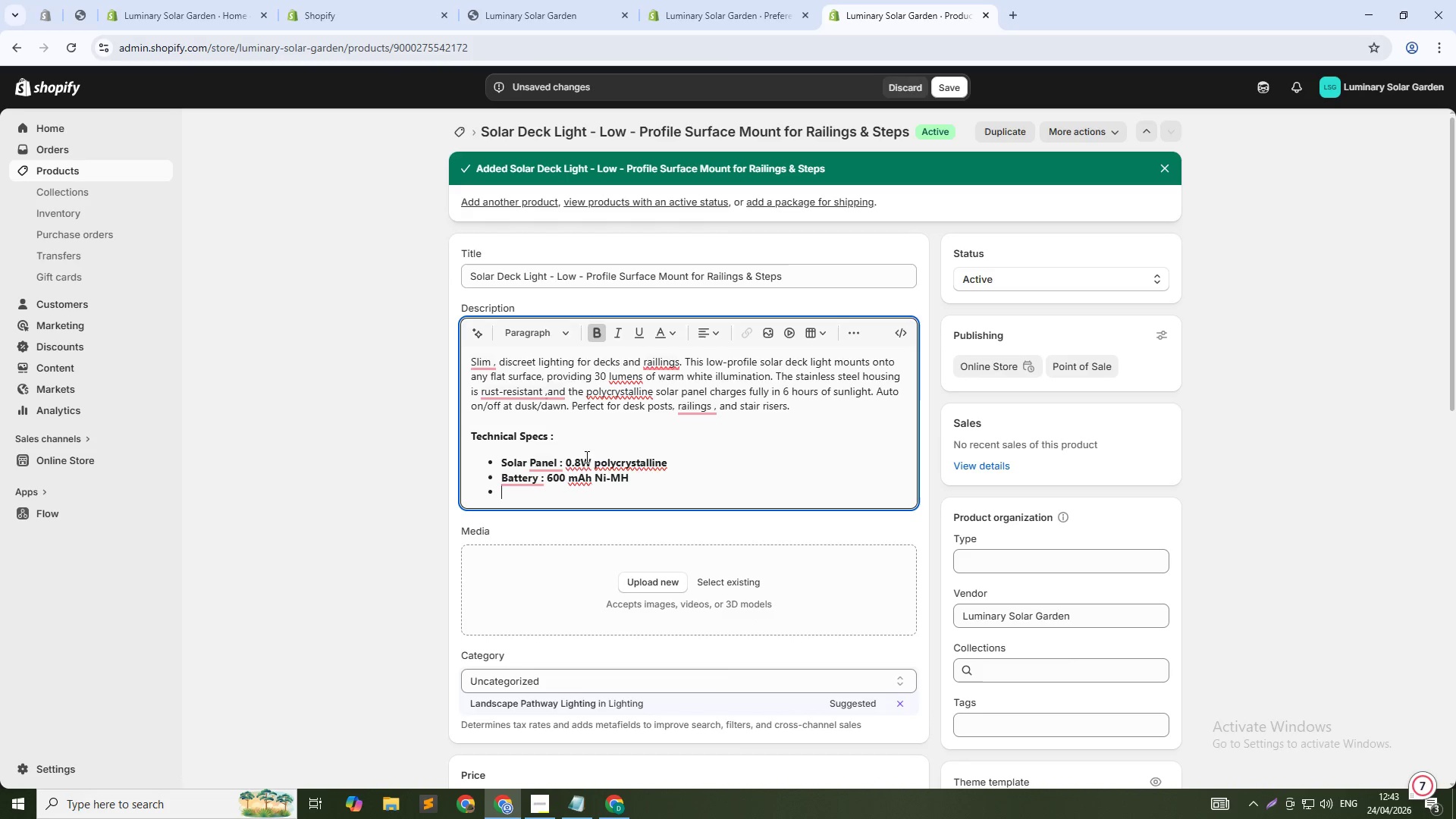 
 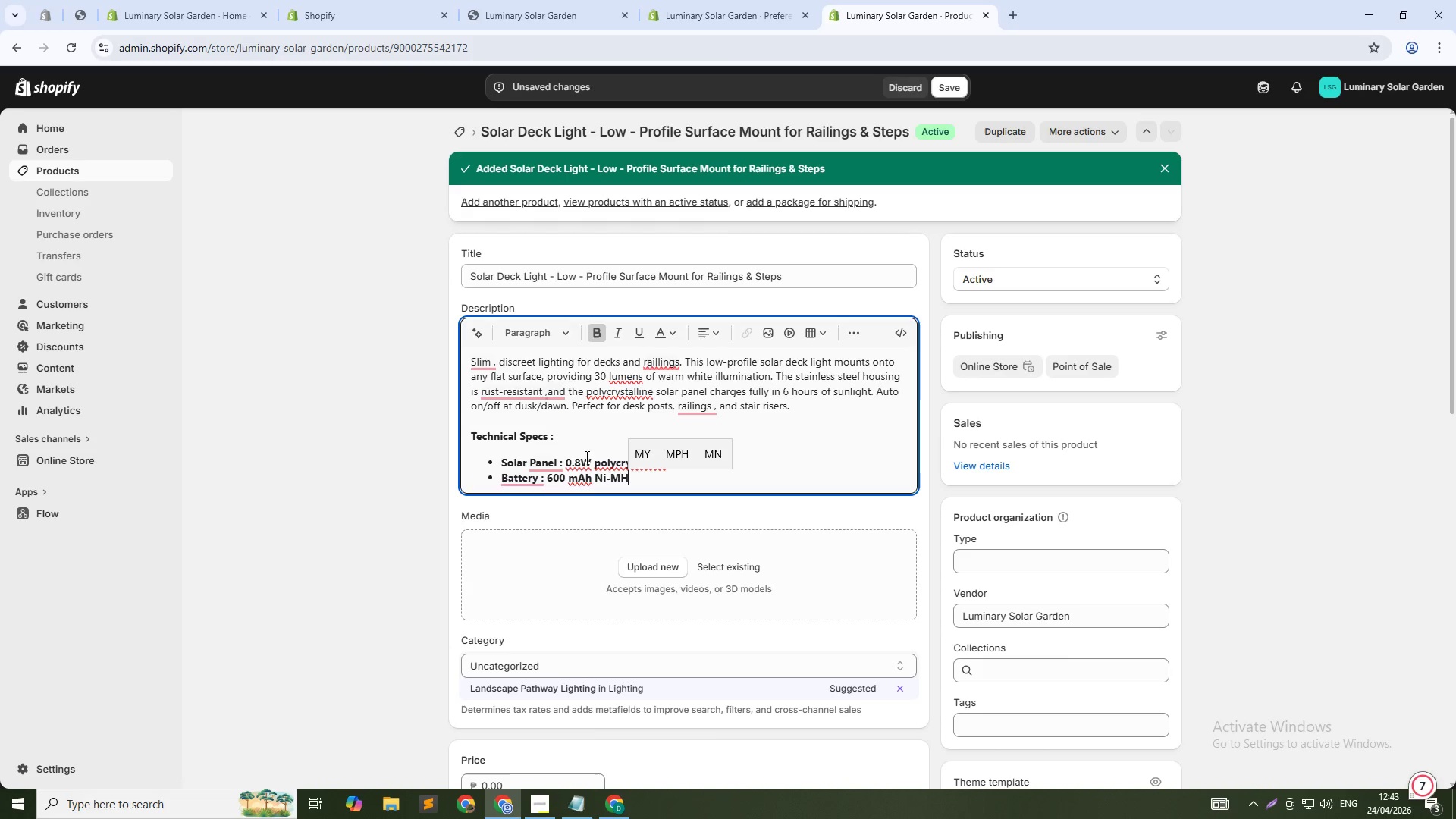 
key(Enter)
 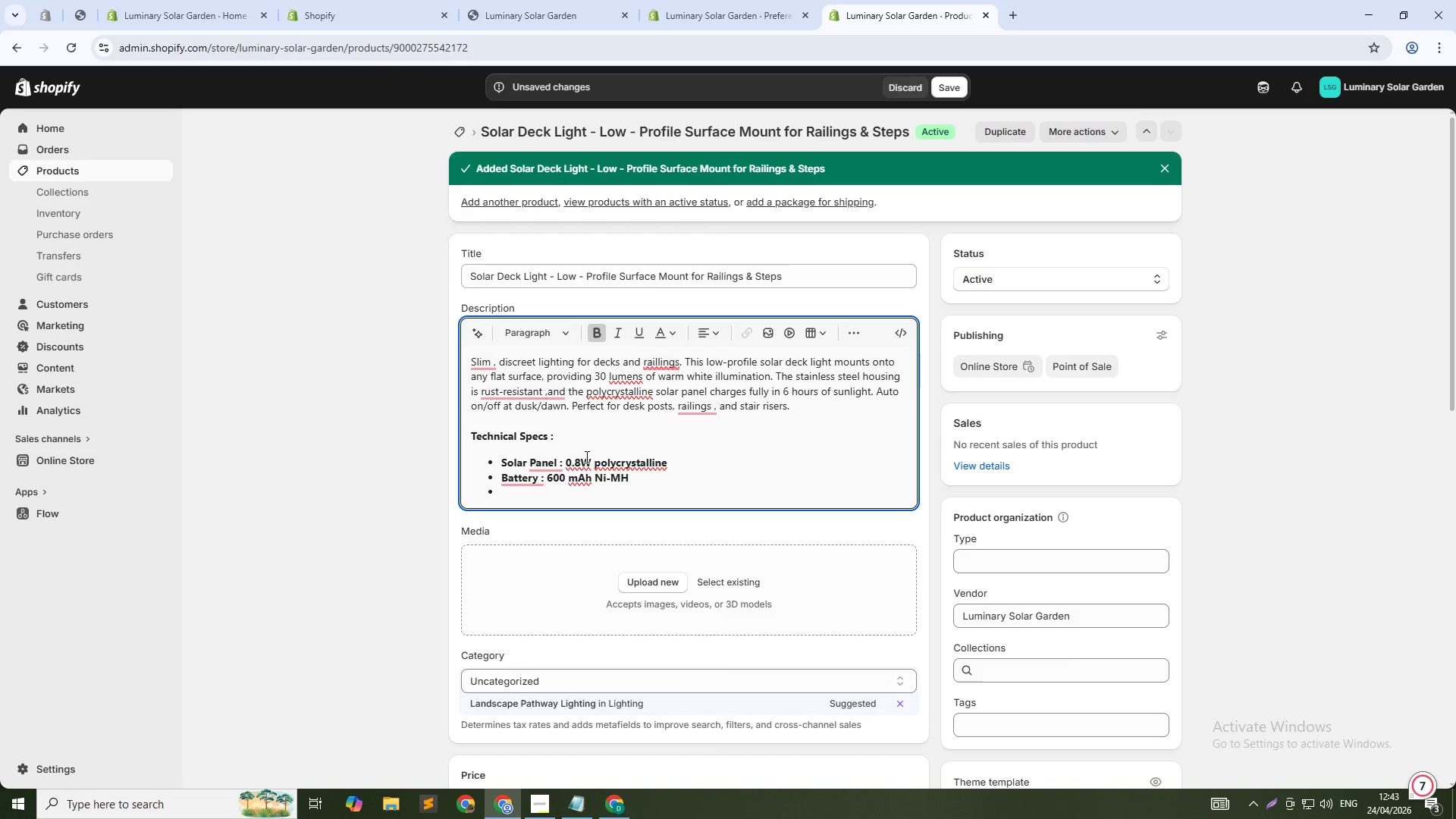 
type(Light Outout )
key(Backspace)
key(Backspace)
key(Backspace)
key(Backspace)
type(put: 30 )
 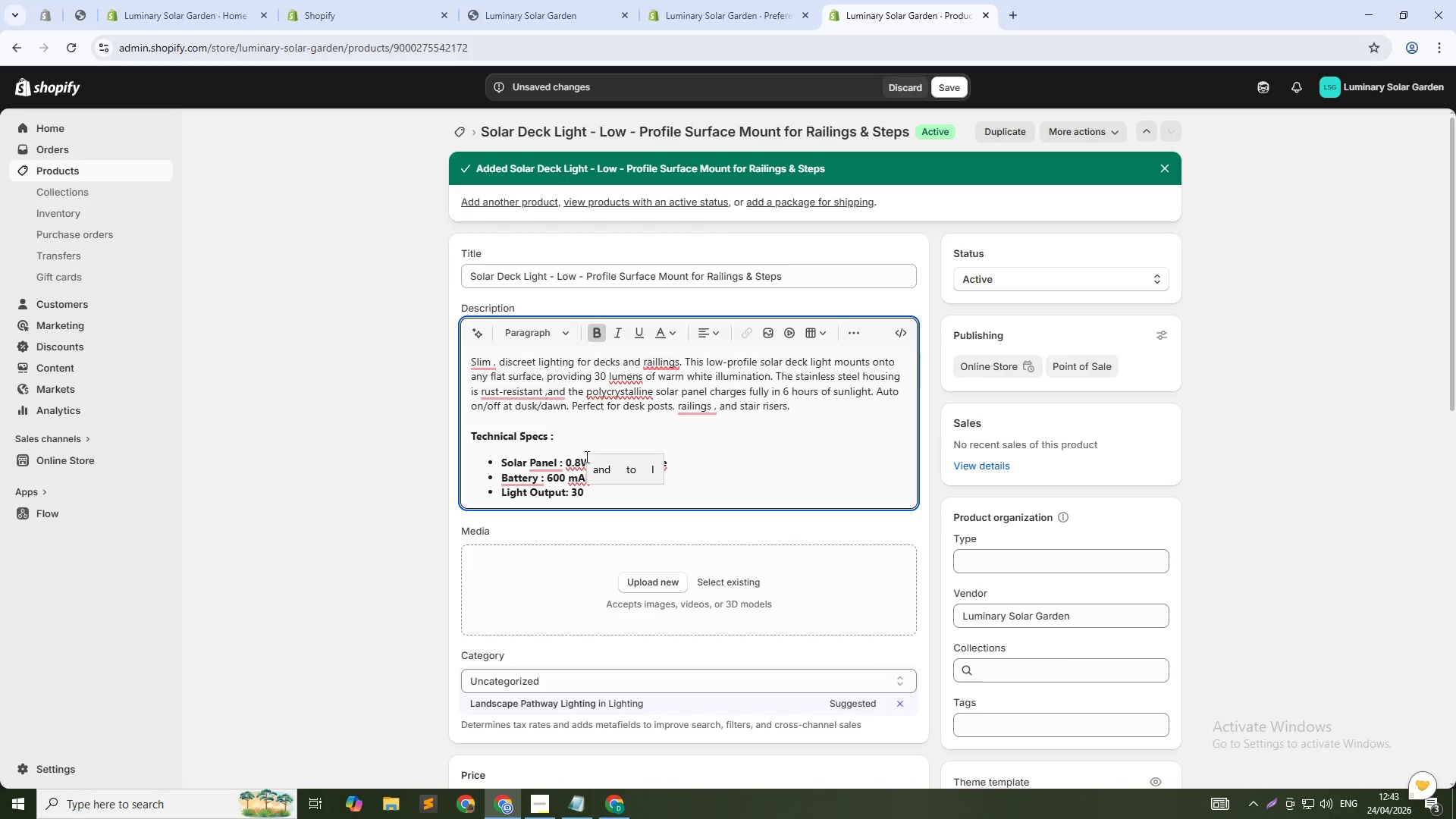 
key(ArrowLeft)
 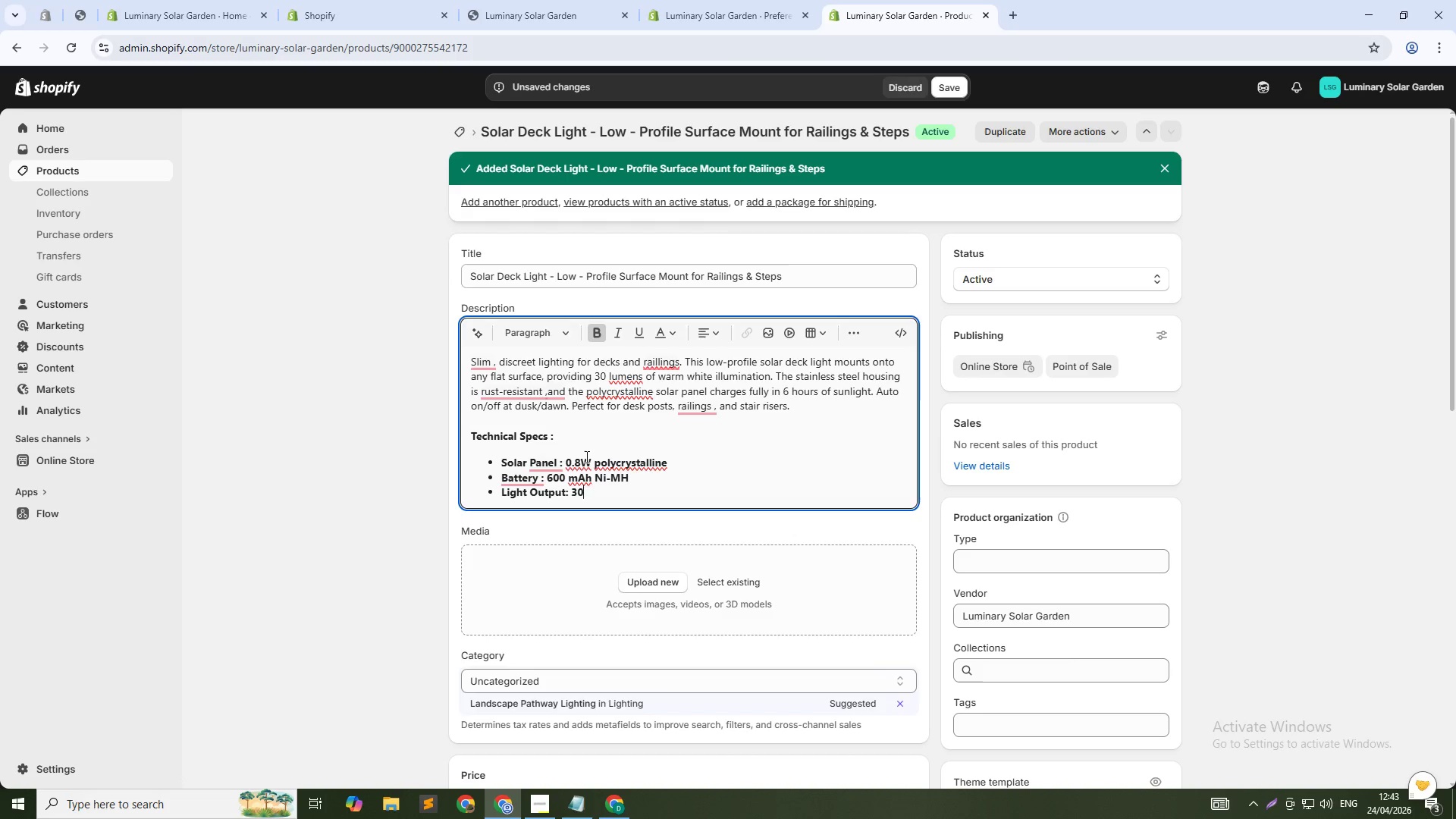 
key(ArrowLeft)
 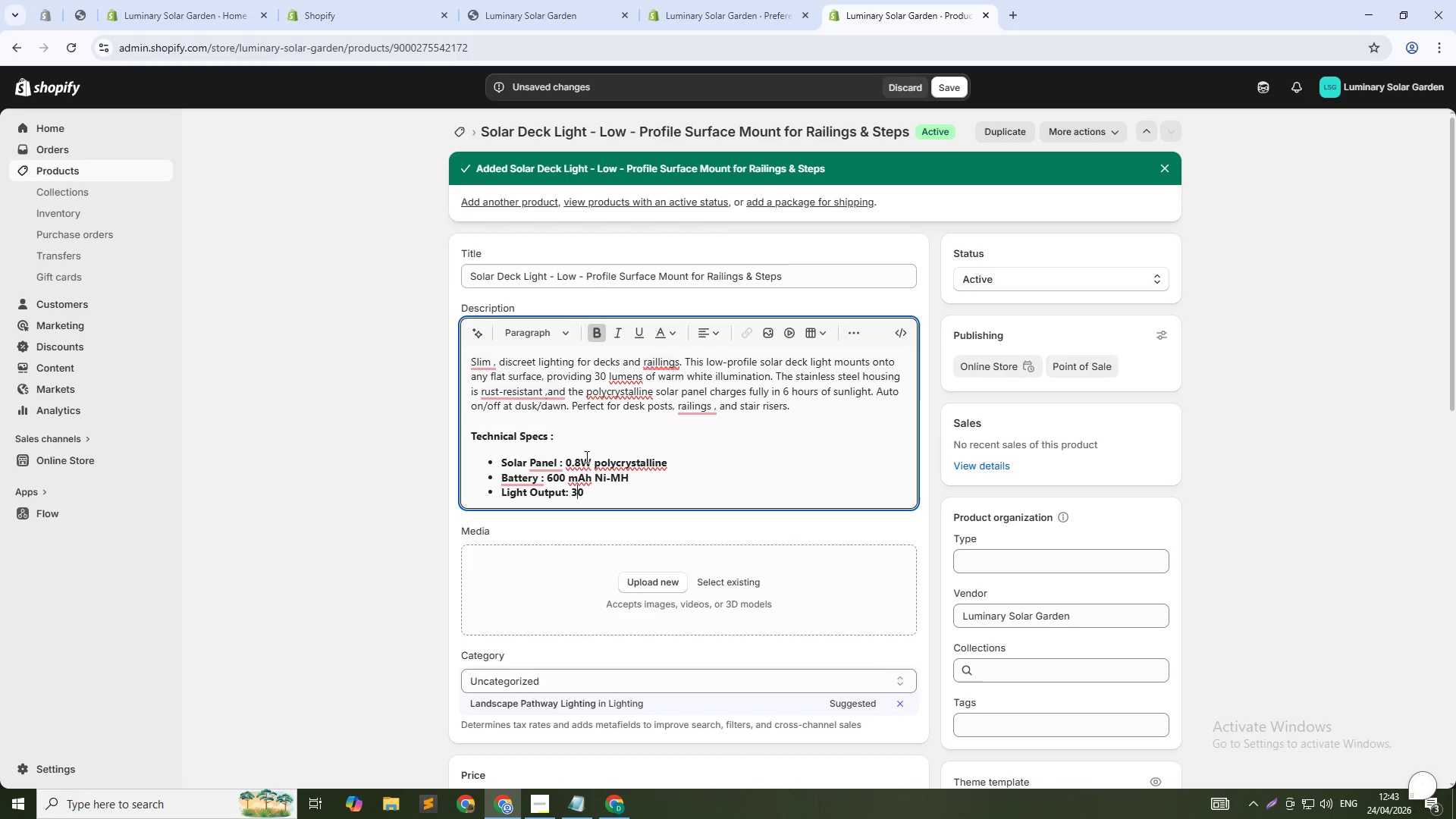 
key(ArrowLeft)
 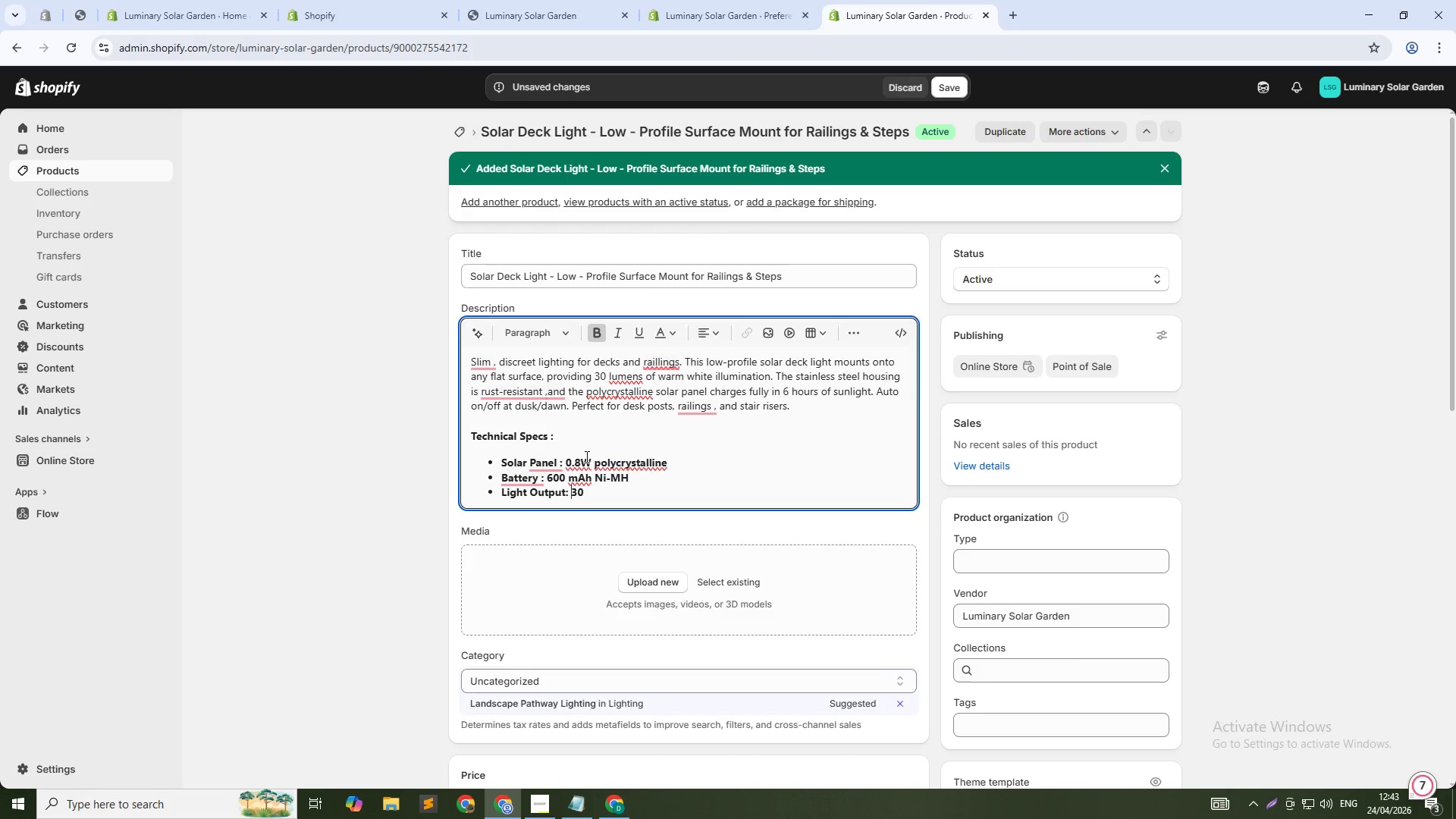 
key(ArrowLeft)
 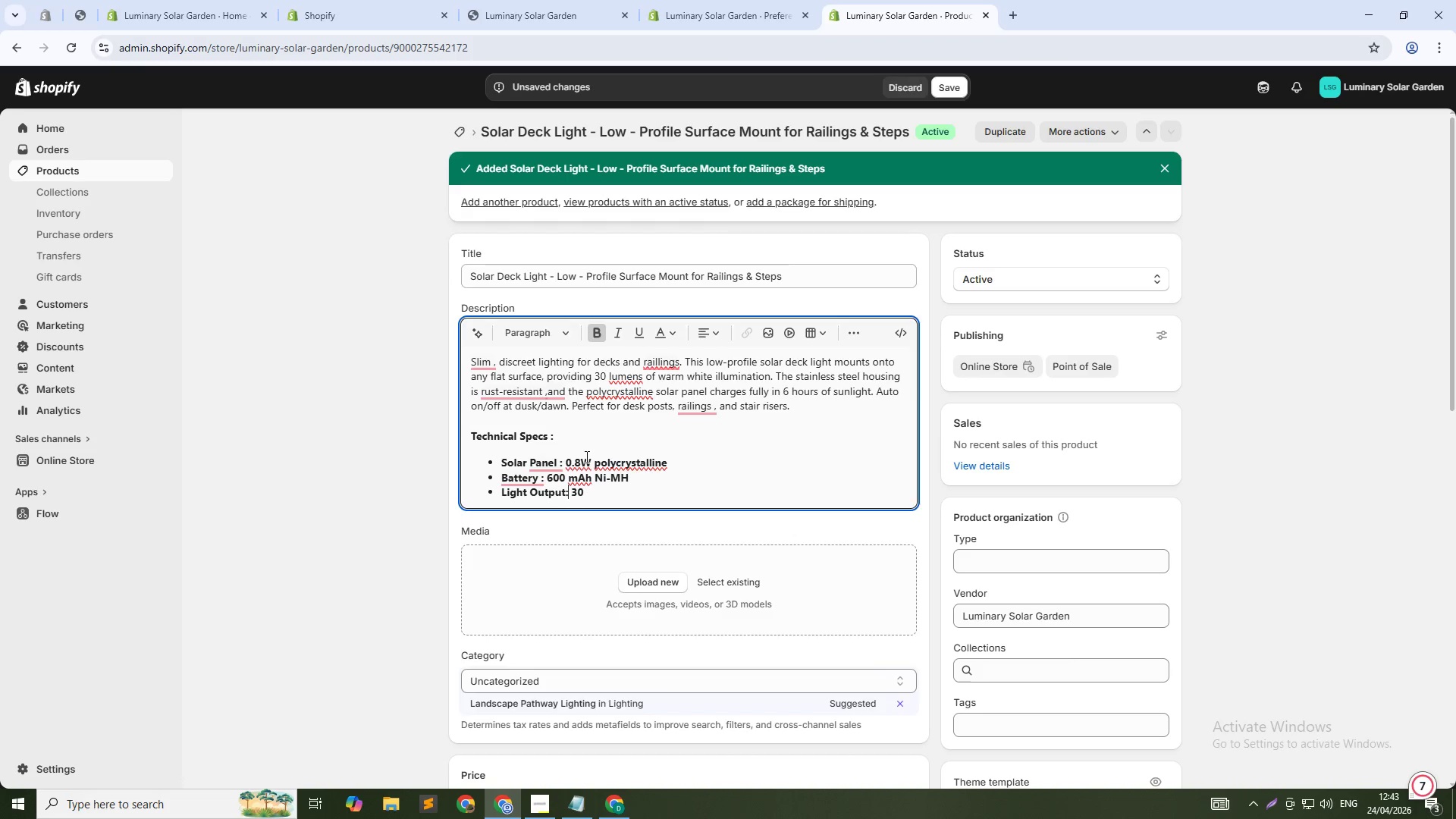 
key(ArrowLeft)
 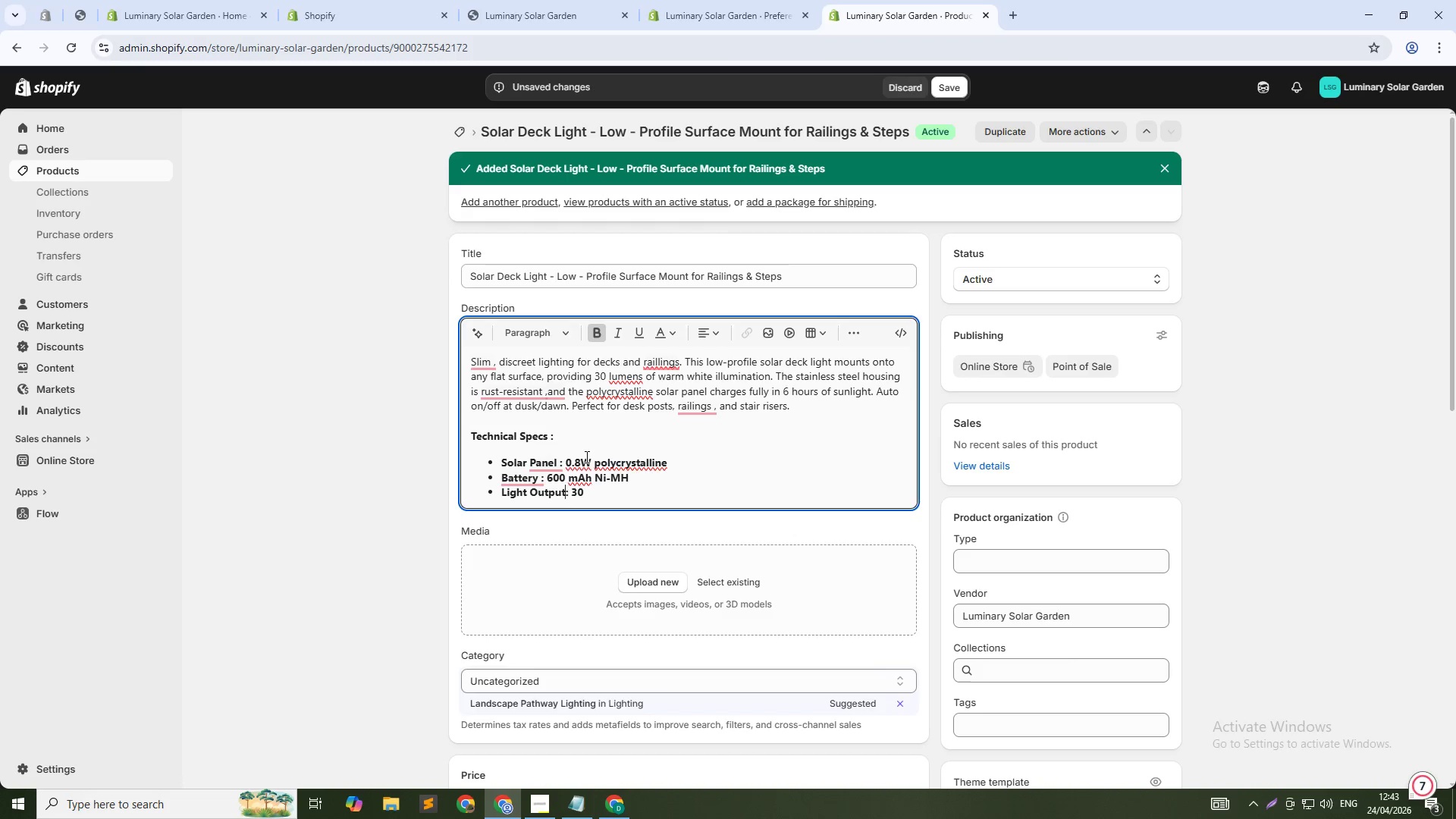 
key(Space)
 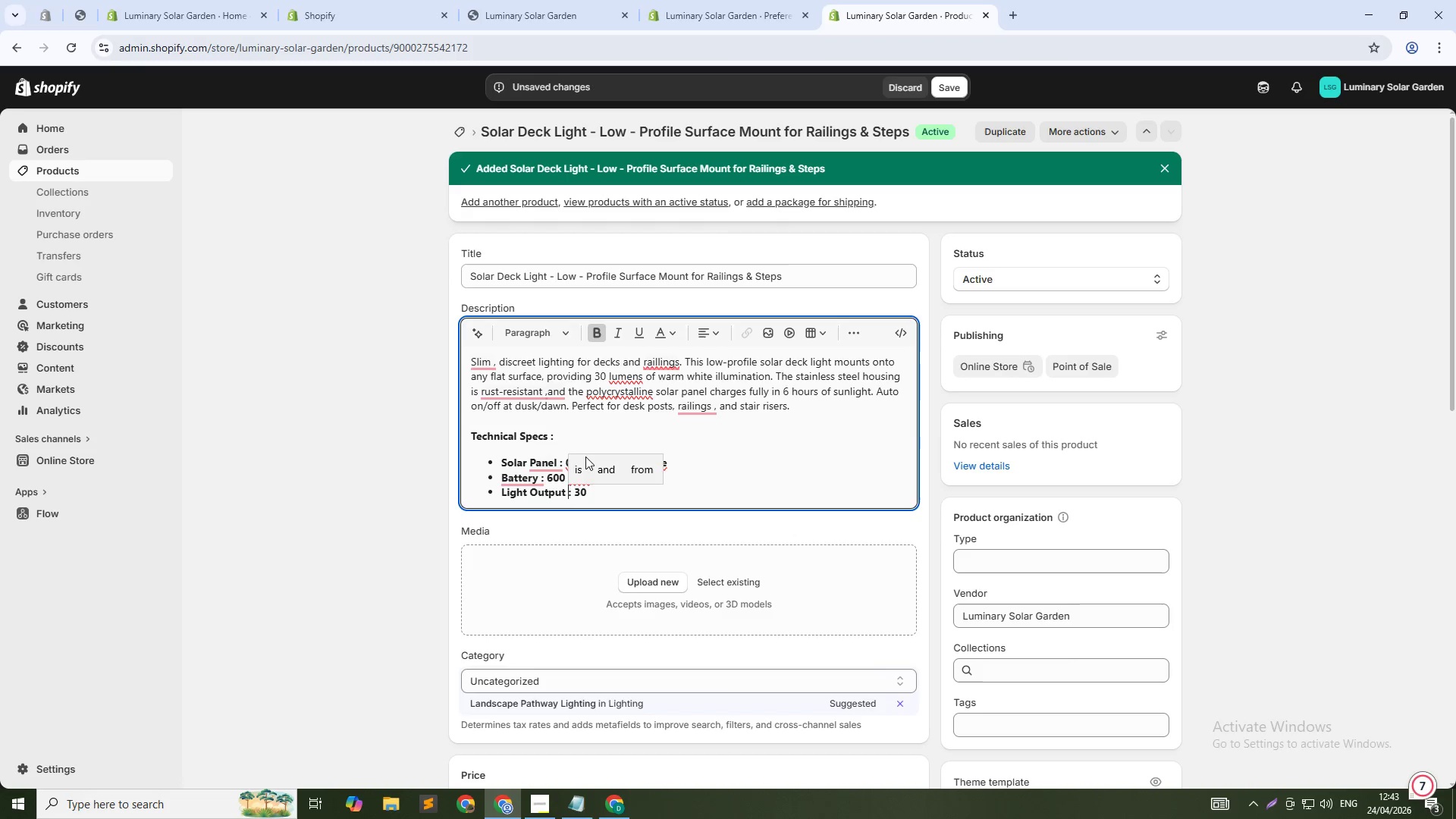 
key(ArrowRight)
 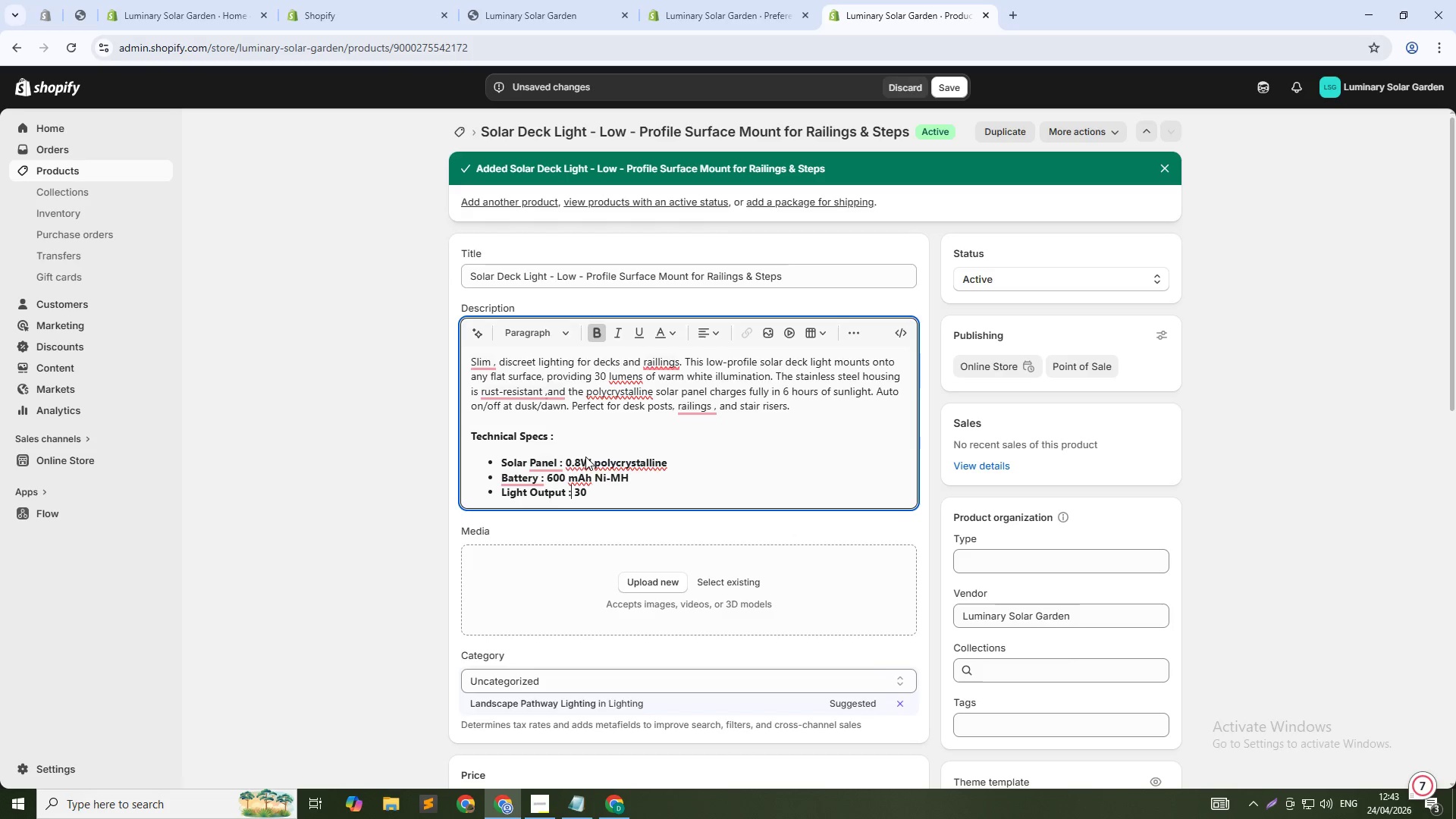 
key(ArrowRight)
 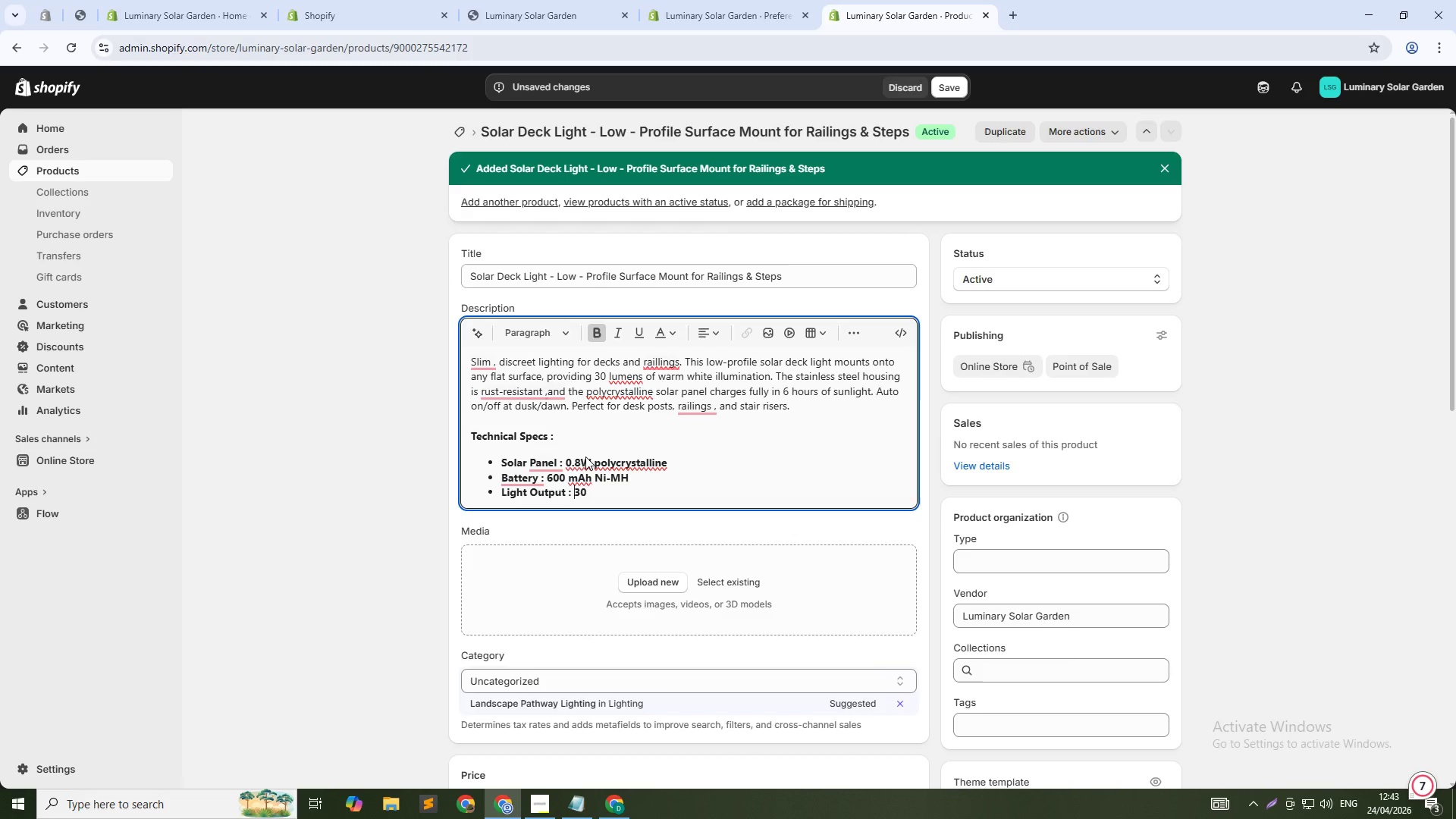 
key(ArrowRight)
 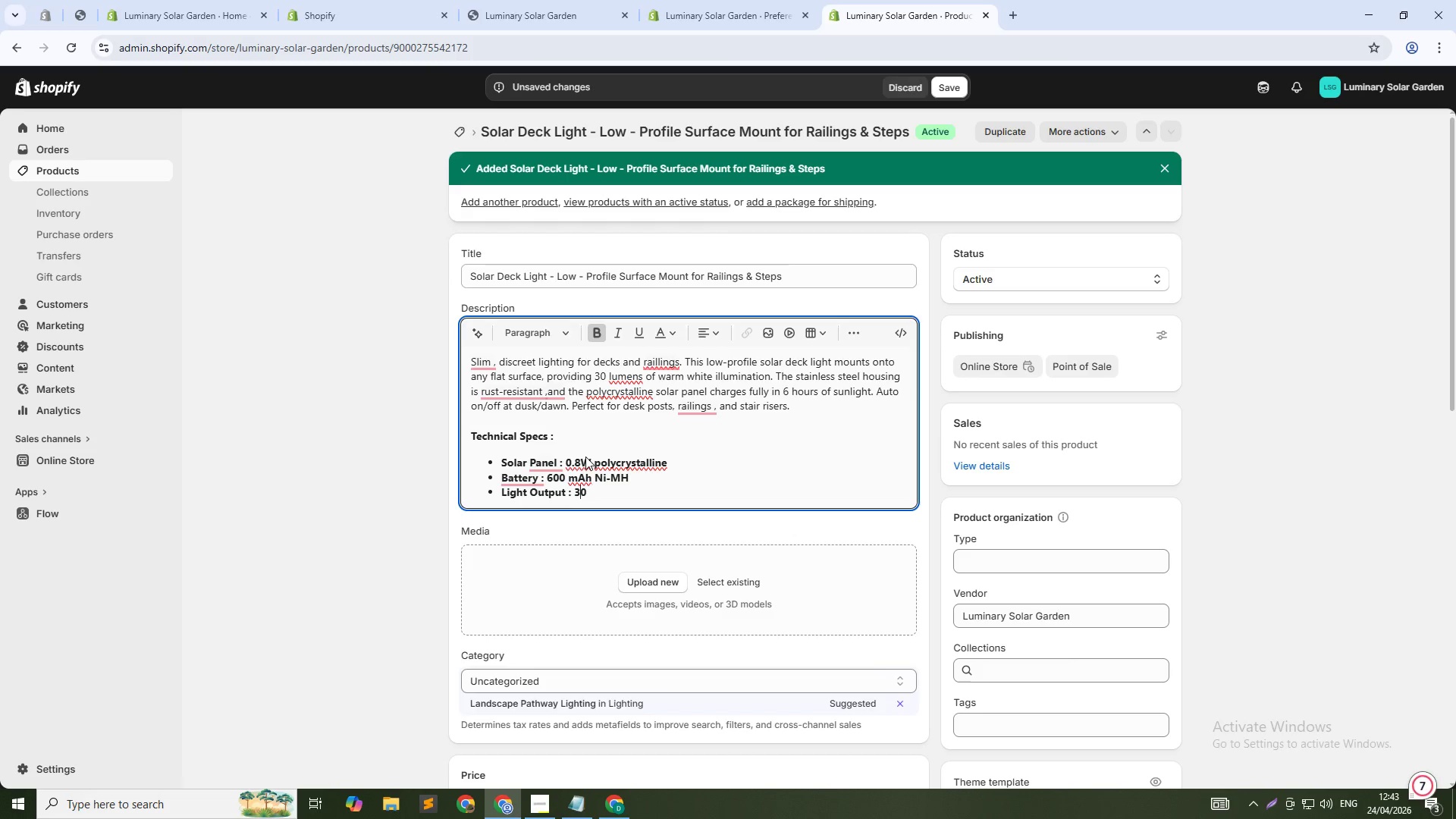 
key(Space)
 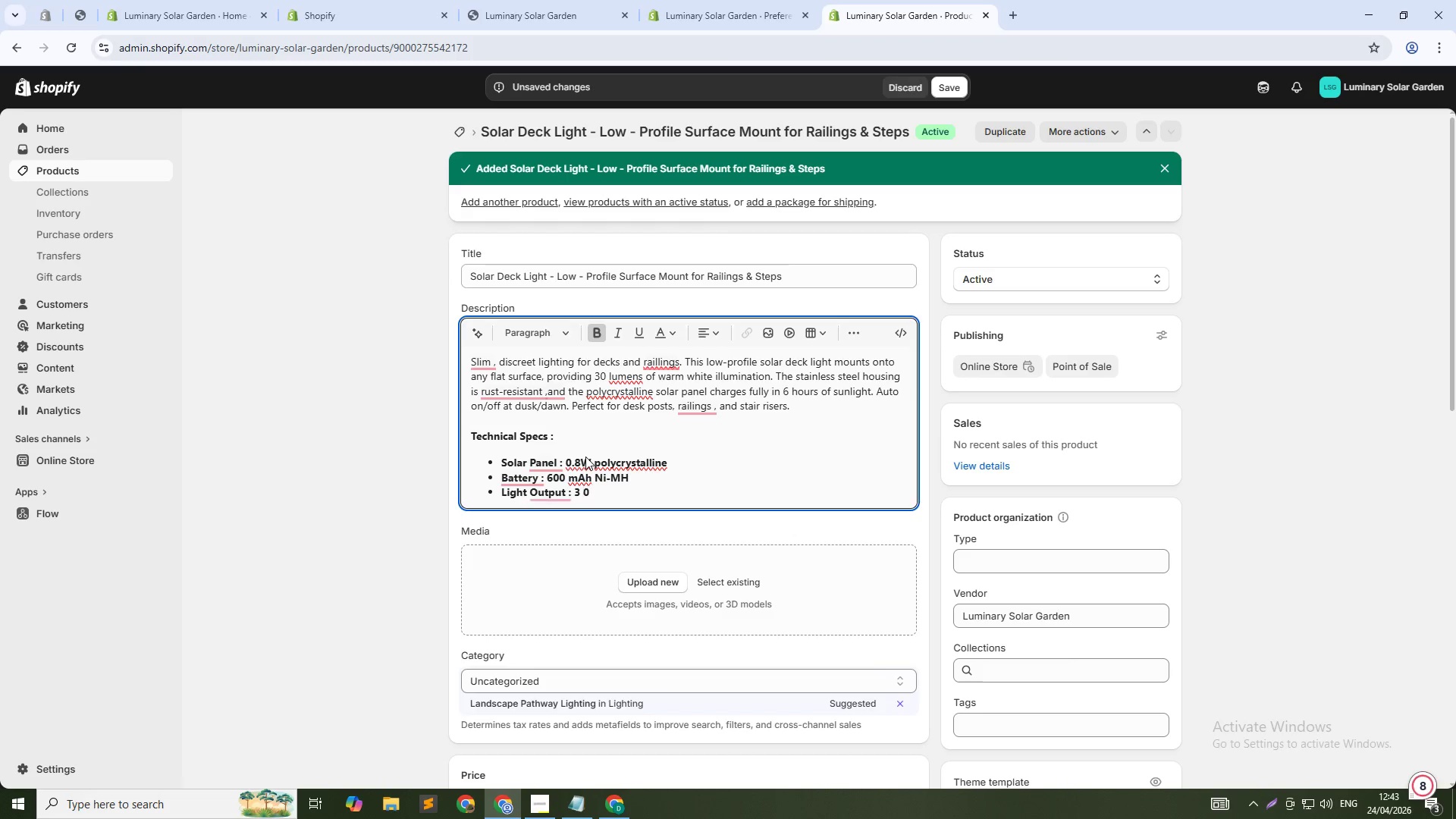 
key(Backspace)
 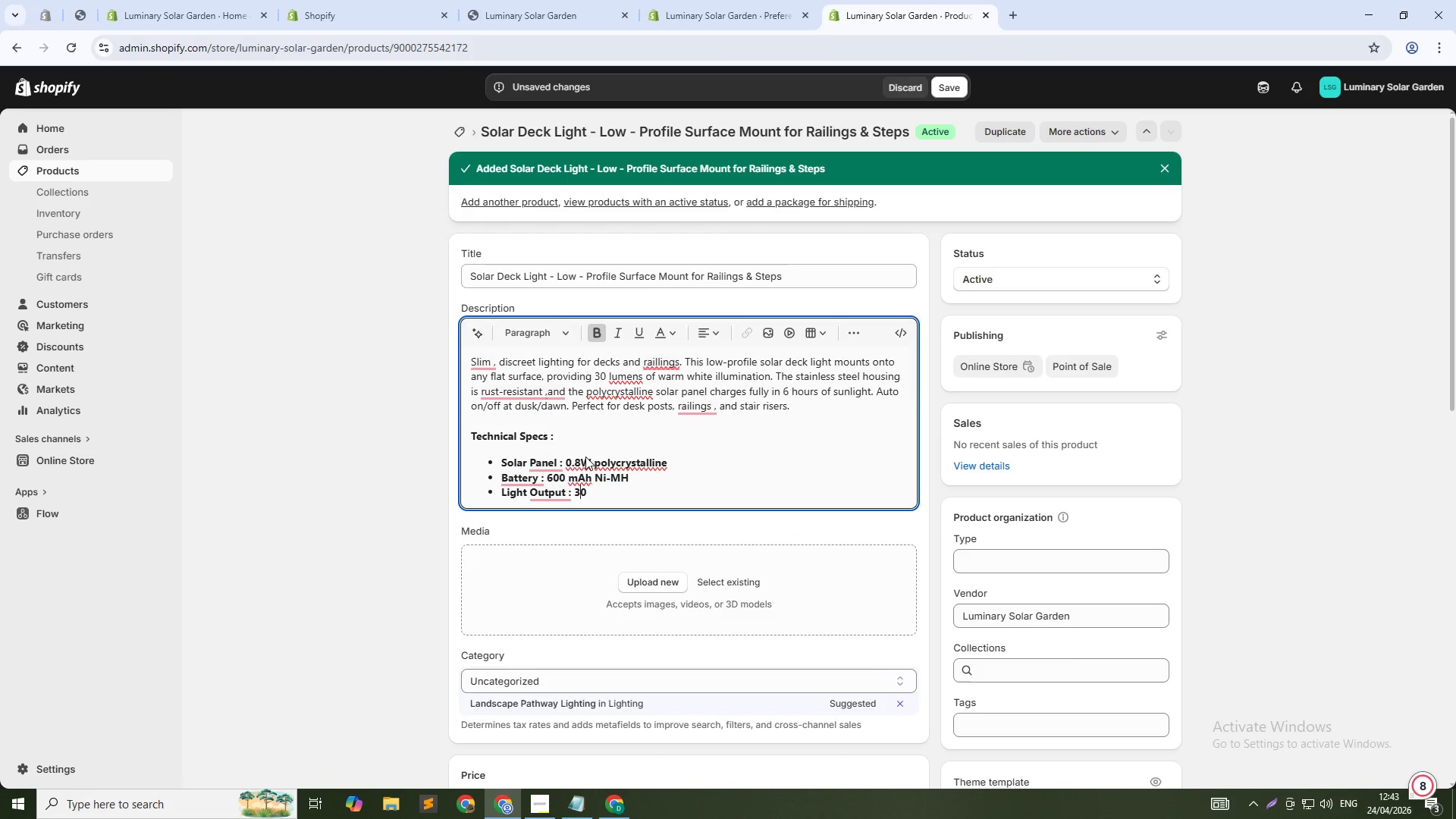 
key(ArrowRight)
 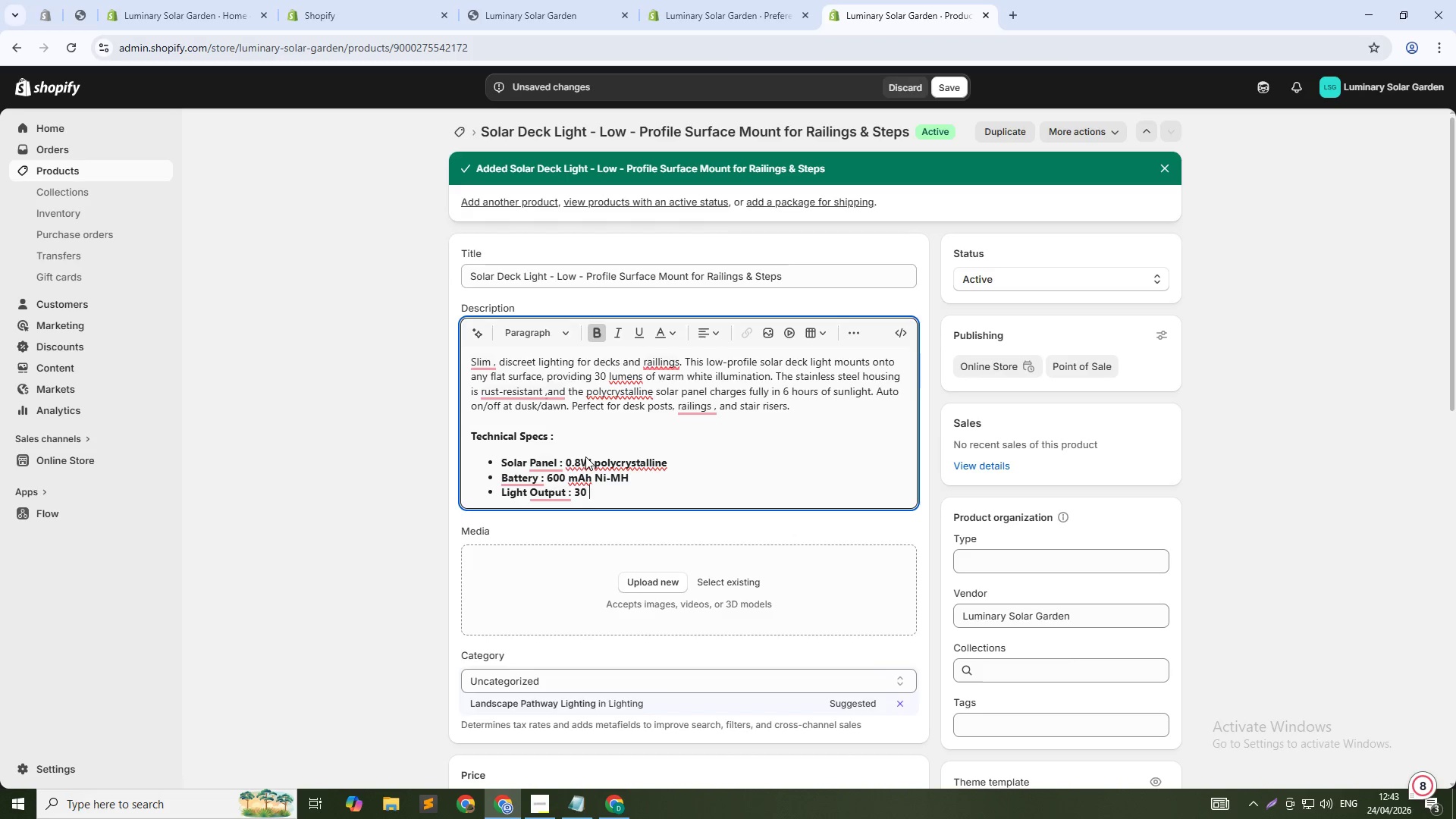 
type( Lumens)
 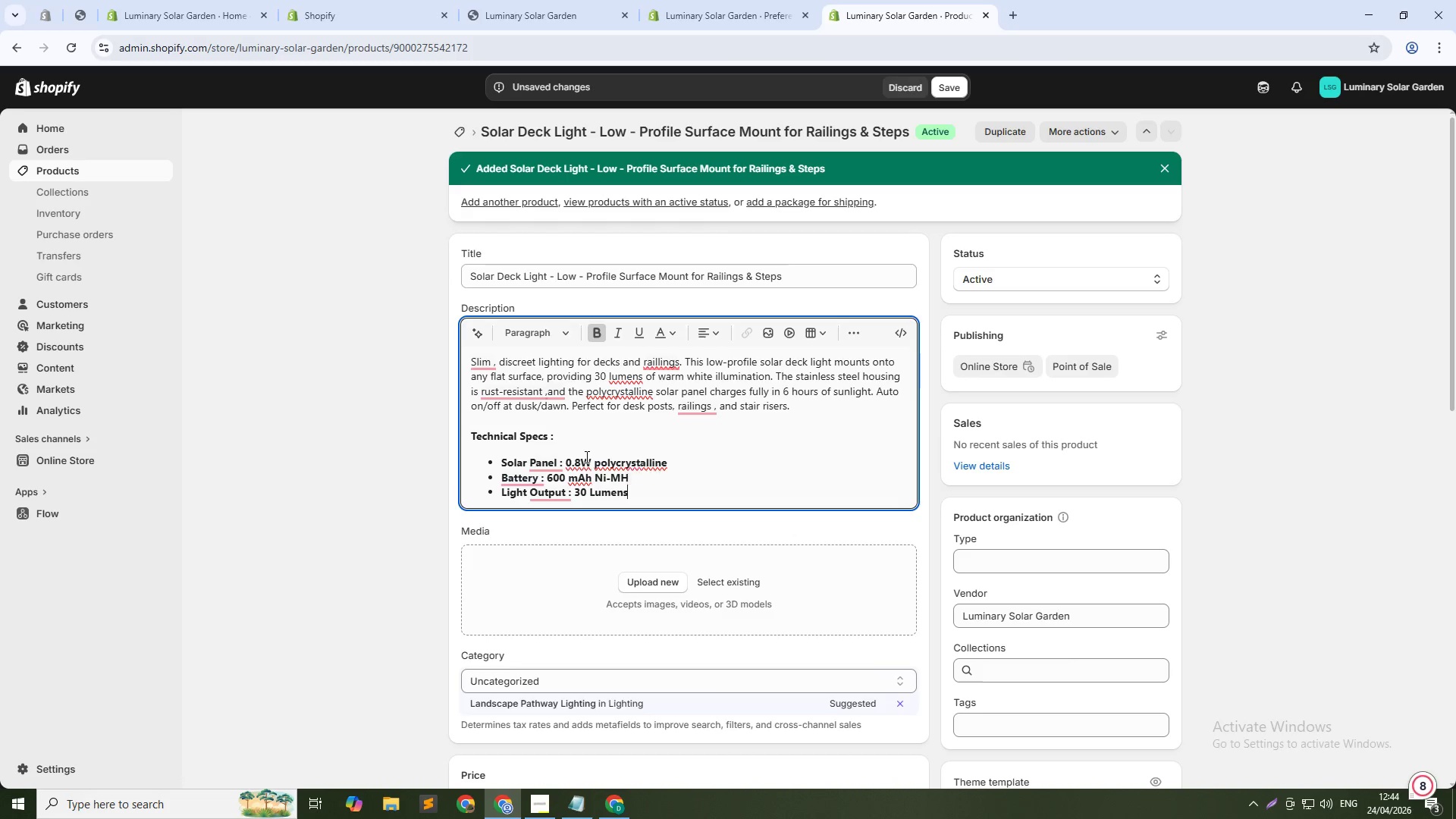 
 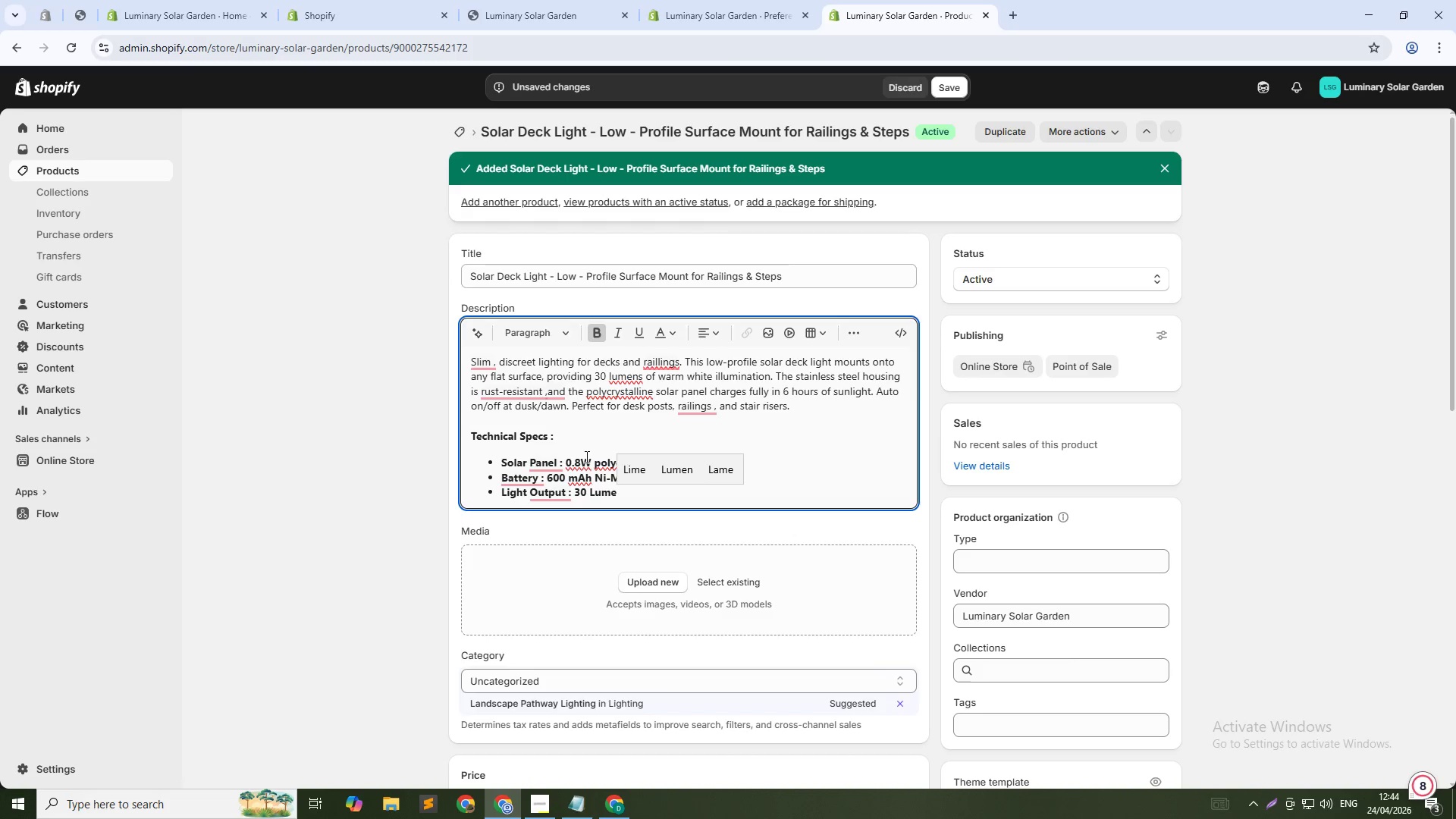 
key(Enter)
 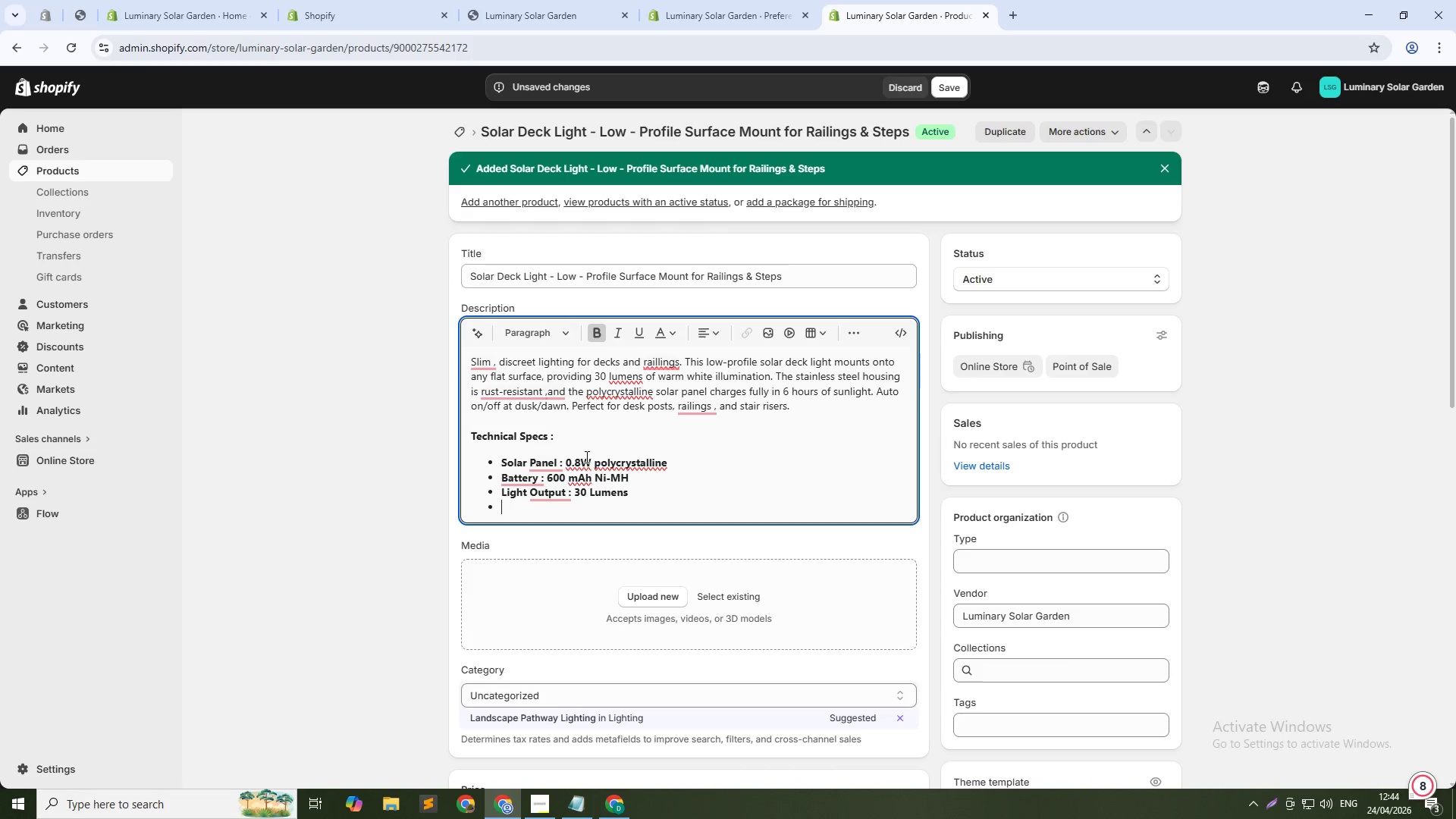 
type(Coloe)
key(Backspace)
type(r Temp : 2700K Warm White)
 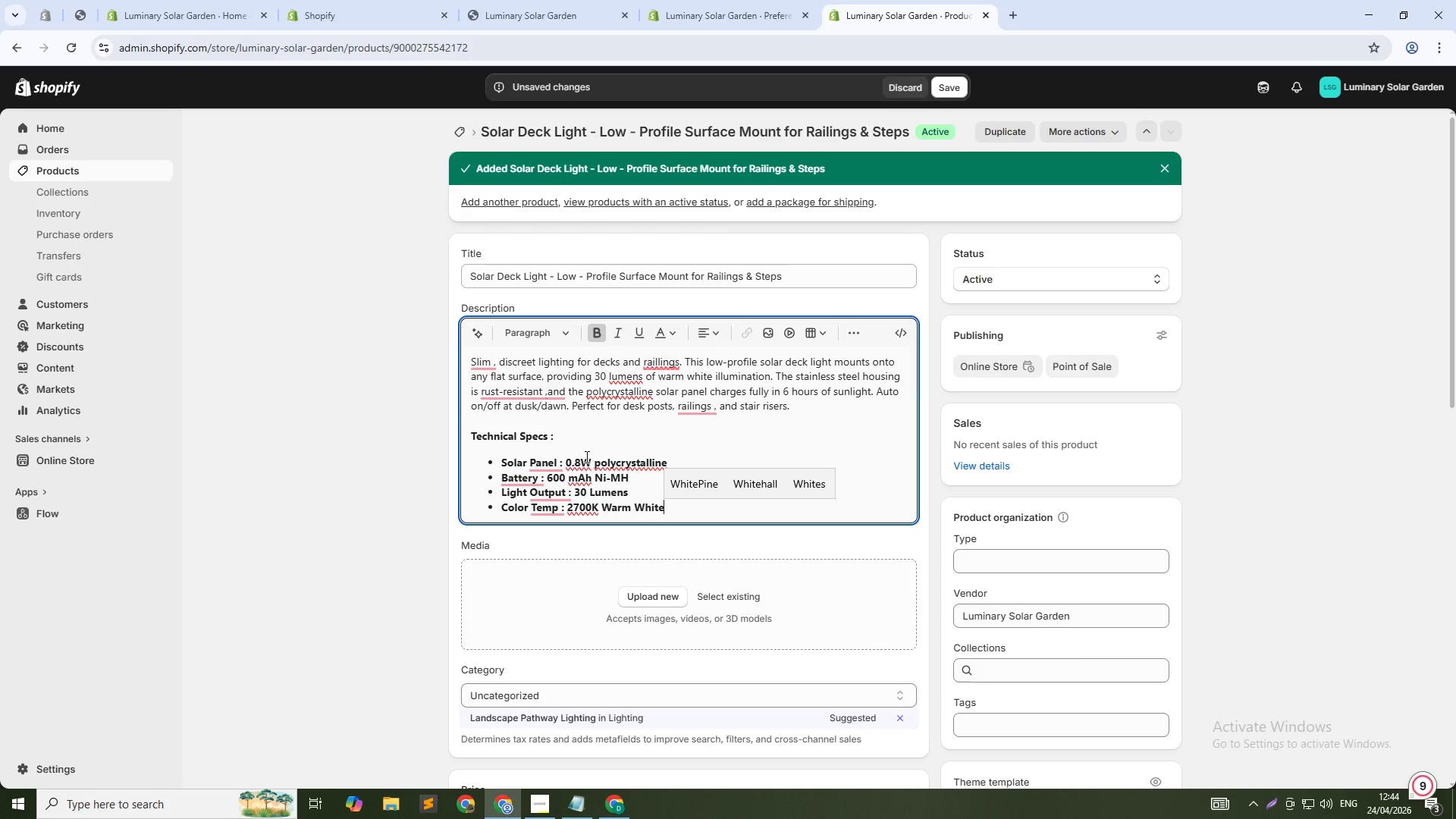 
key(Enter)
 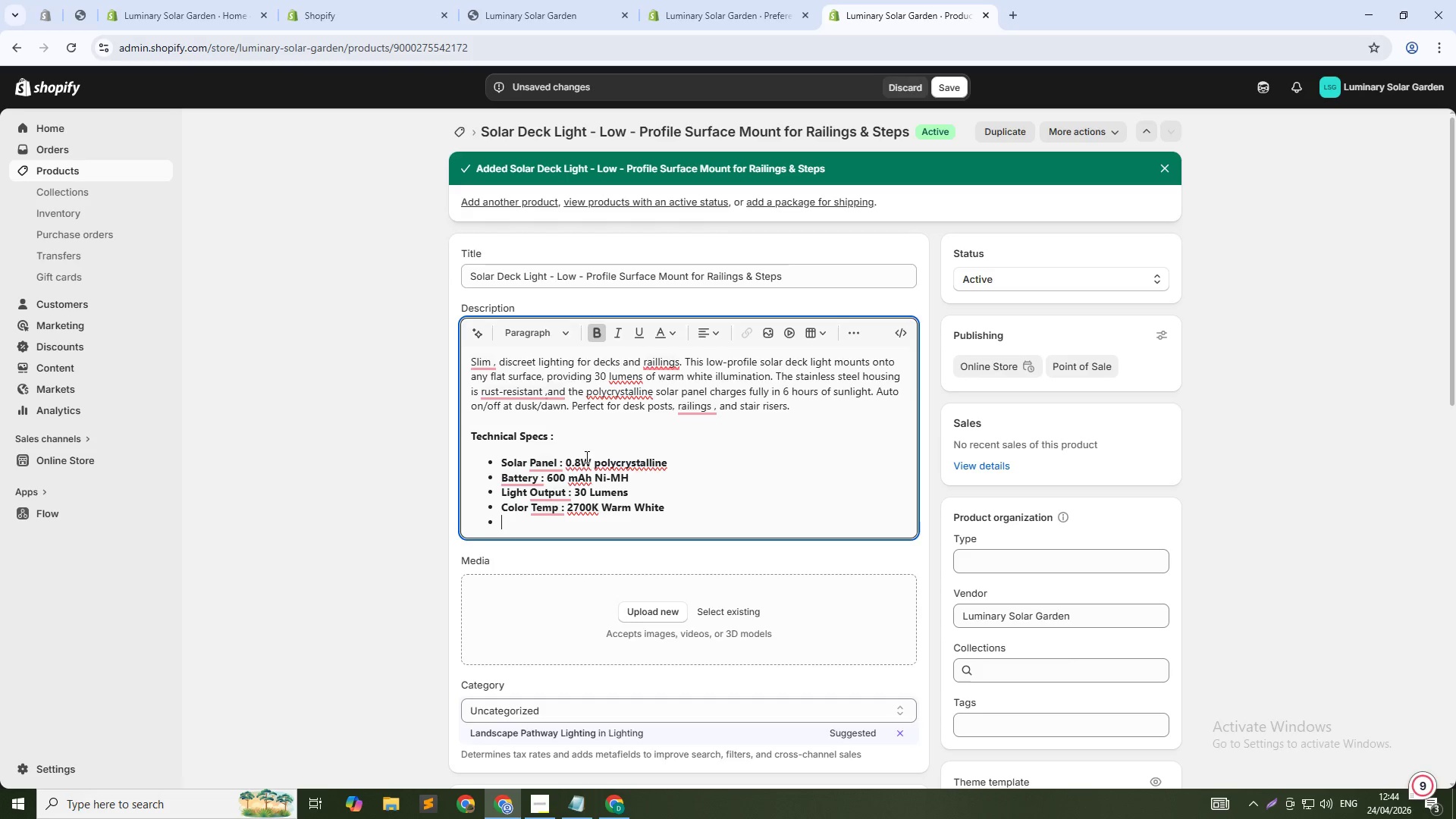 
type(Mounting : Surface o)
key(Backspace)
type(mount ( screws included) )
 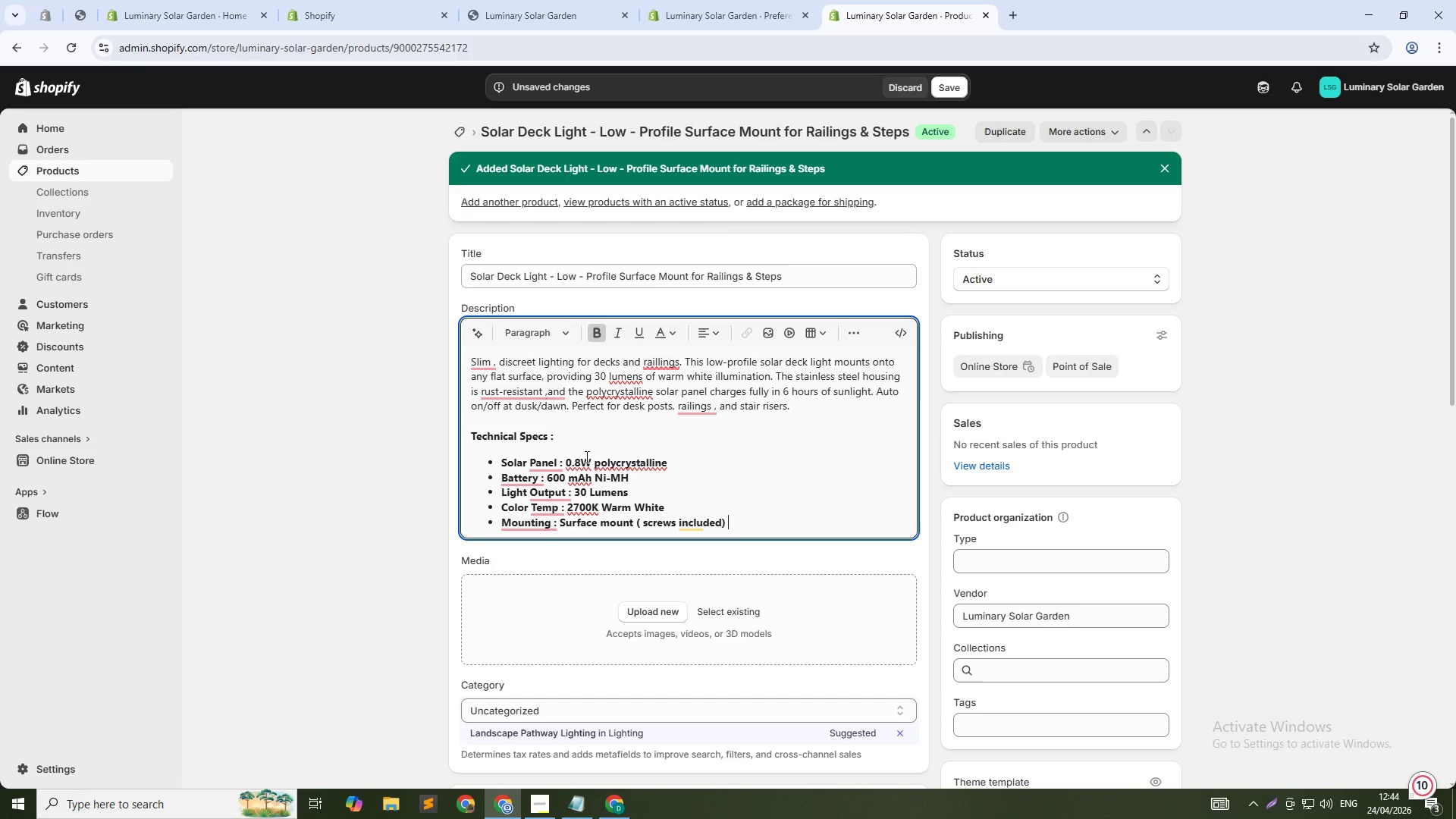 
key(Enter)
 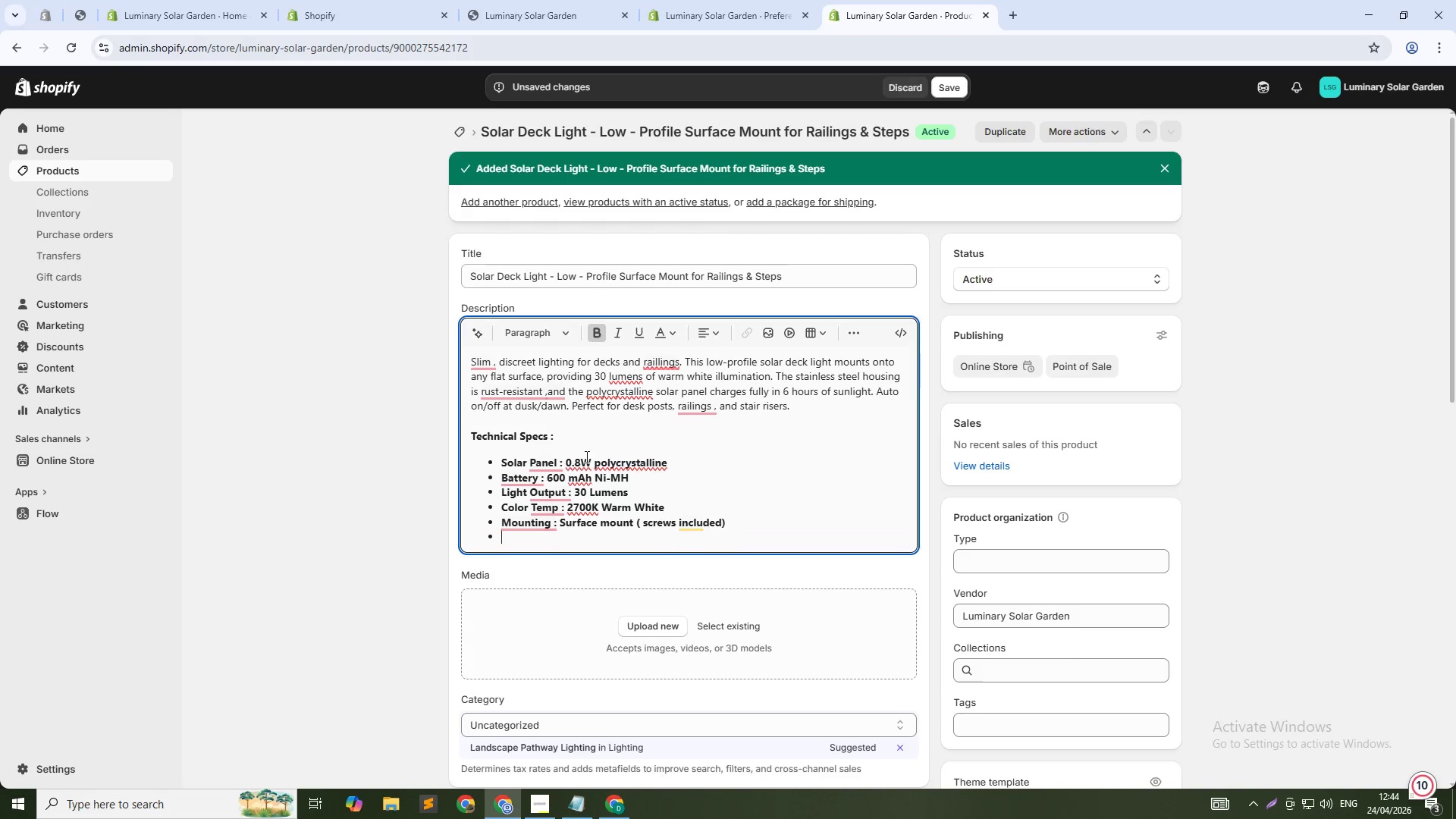 
type(Ip )
key(Backspace)
key(Backspace)
type(p)
key(Backspace)
type(P ra)
key(Backspace)
key(Backspace)
type(ra)
key(Backspace)
key(Backspace)
type(Ratinf : IP4 )
 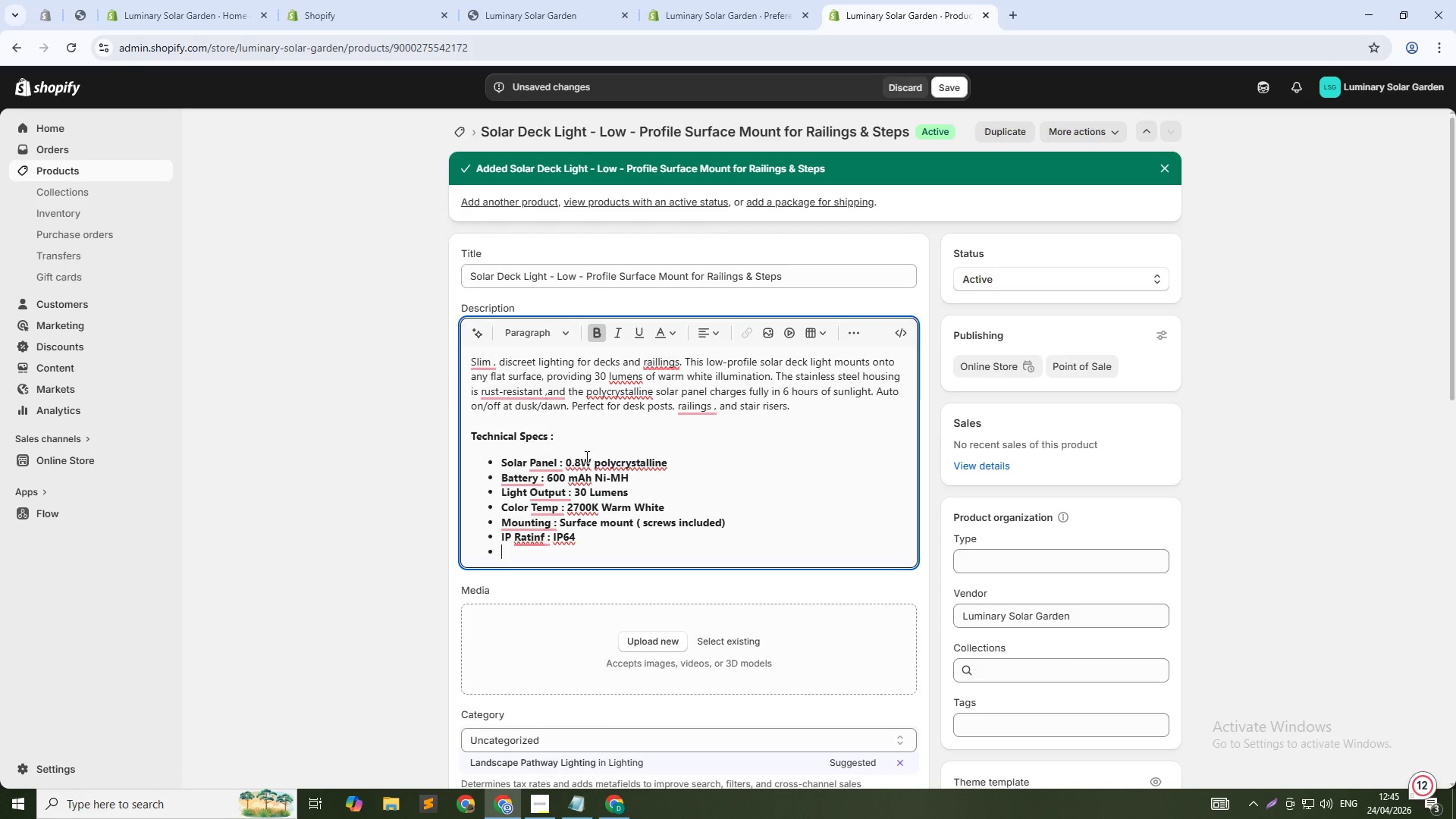 
 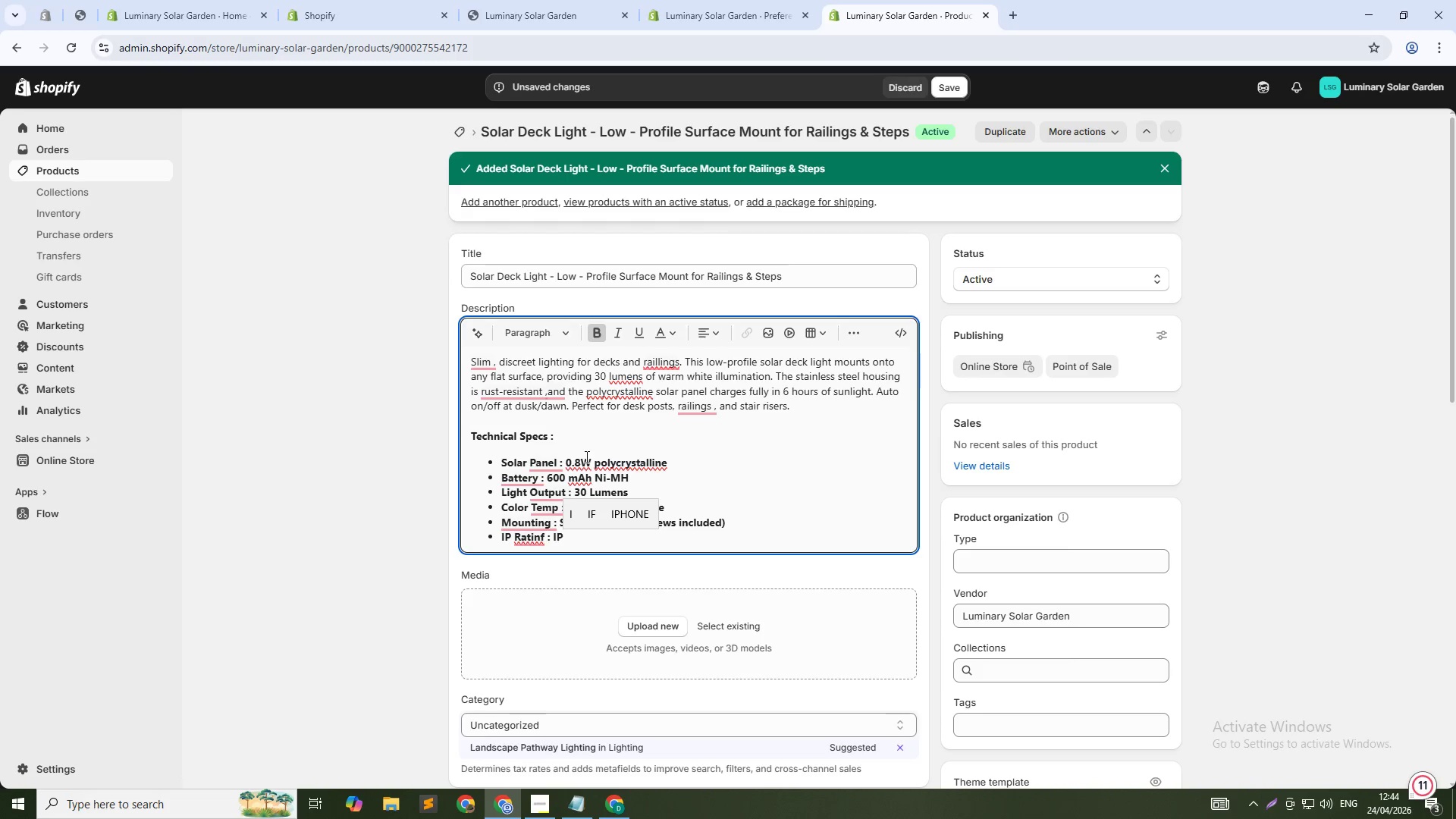 
hold_key(key=6, duration=0.31)
 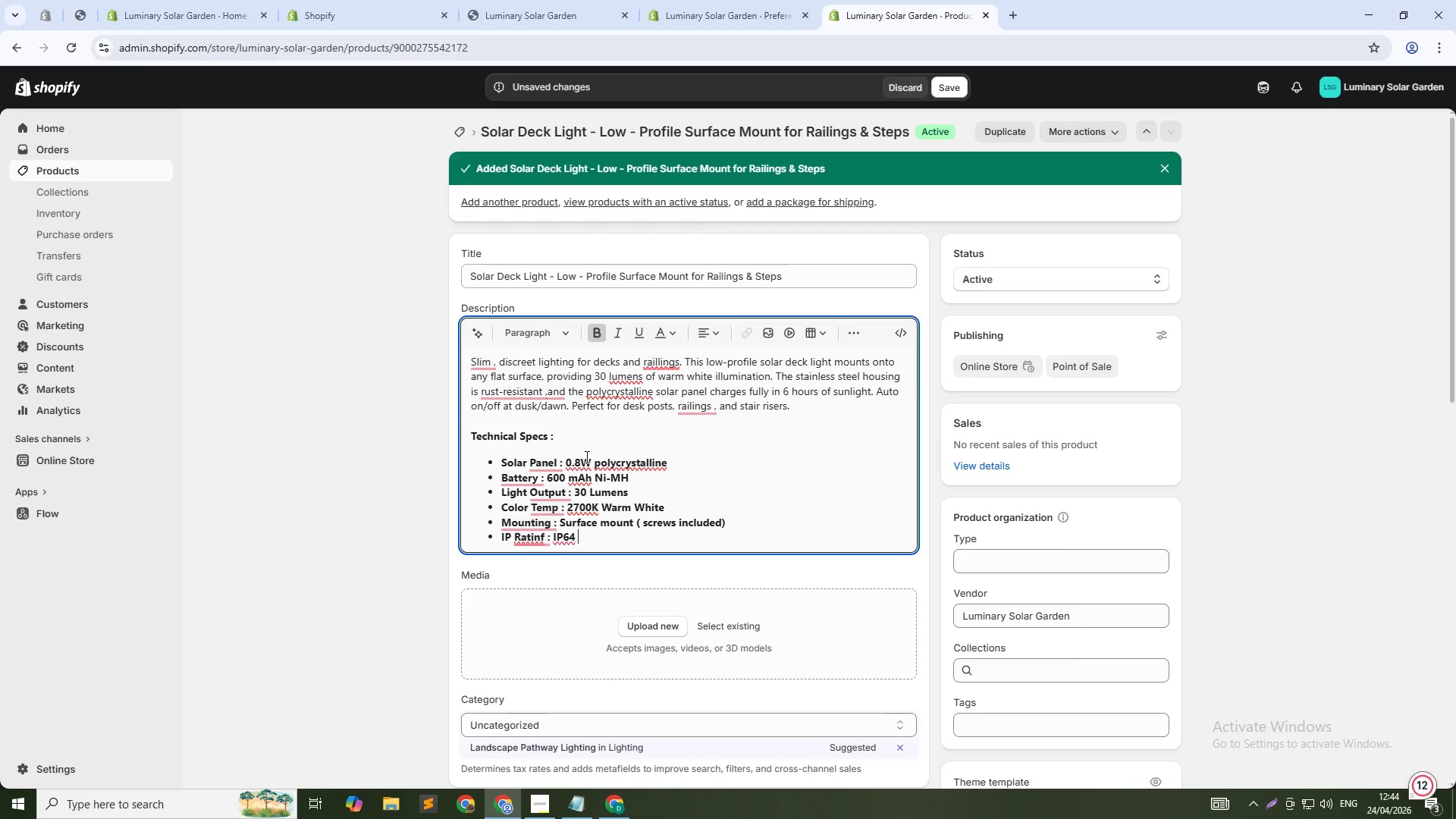 
key(Enter)
 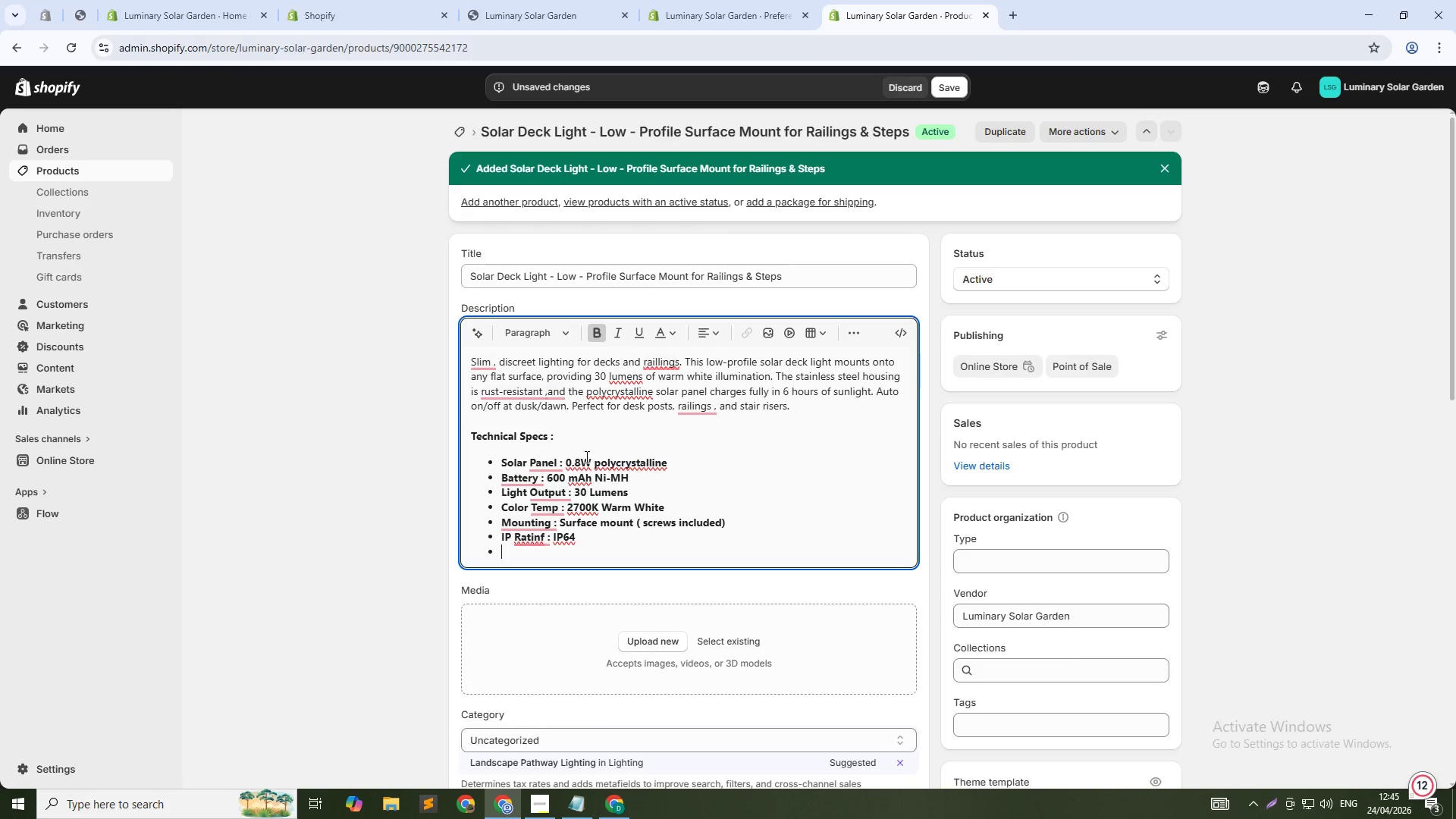 
type(F)
key(Backspace)
type(Dimens)
 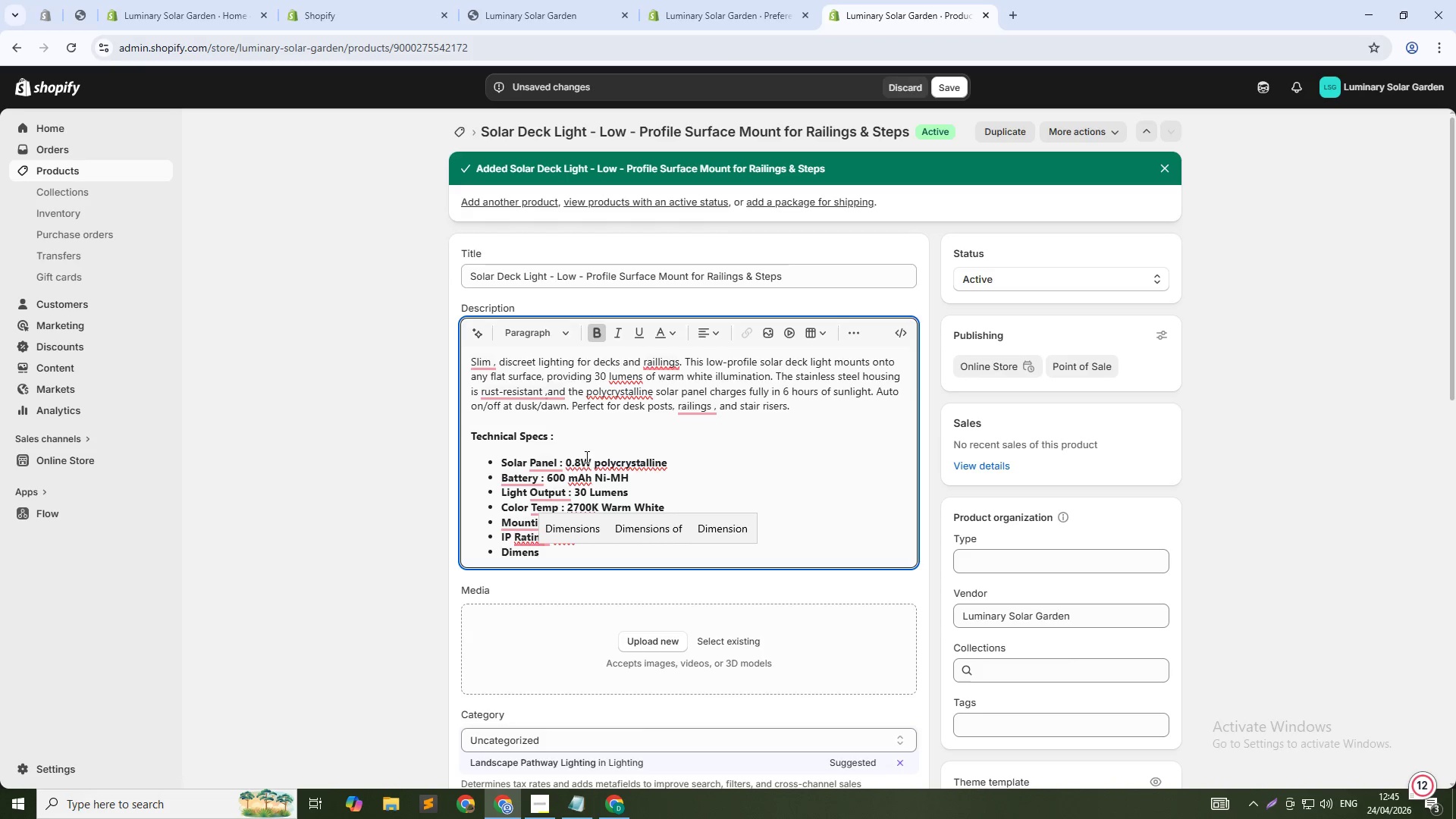 
hold_key(key=I, duration=0.39)
 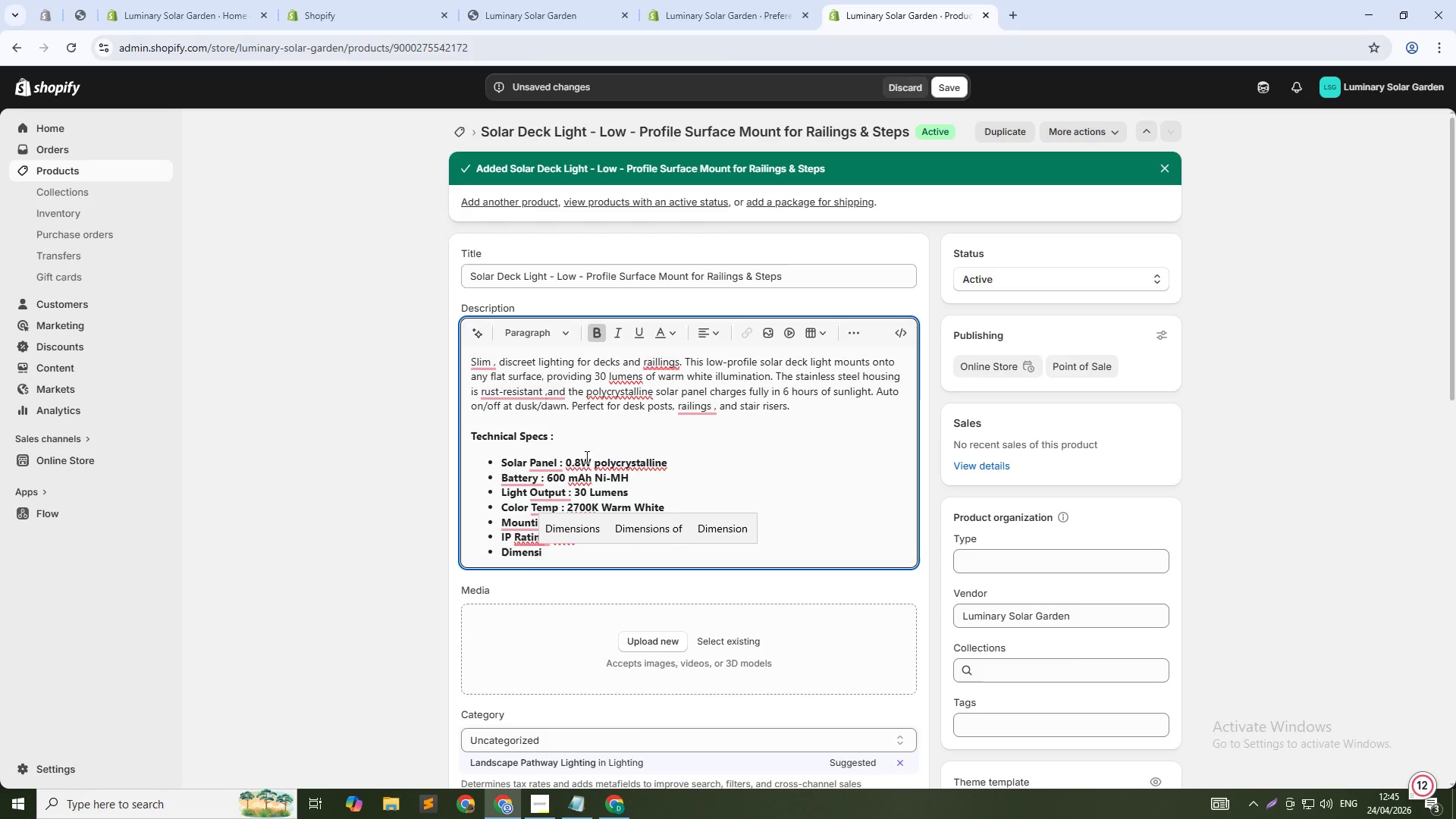 
type(osn)
key(Backspace)
key(Backspace)
key(Backspace)
type(ons : 3.5 ")
key(Backspace)
key(Backspace)
type(" X 2" X 1)
 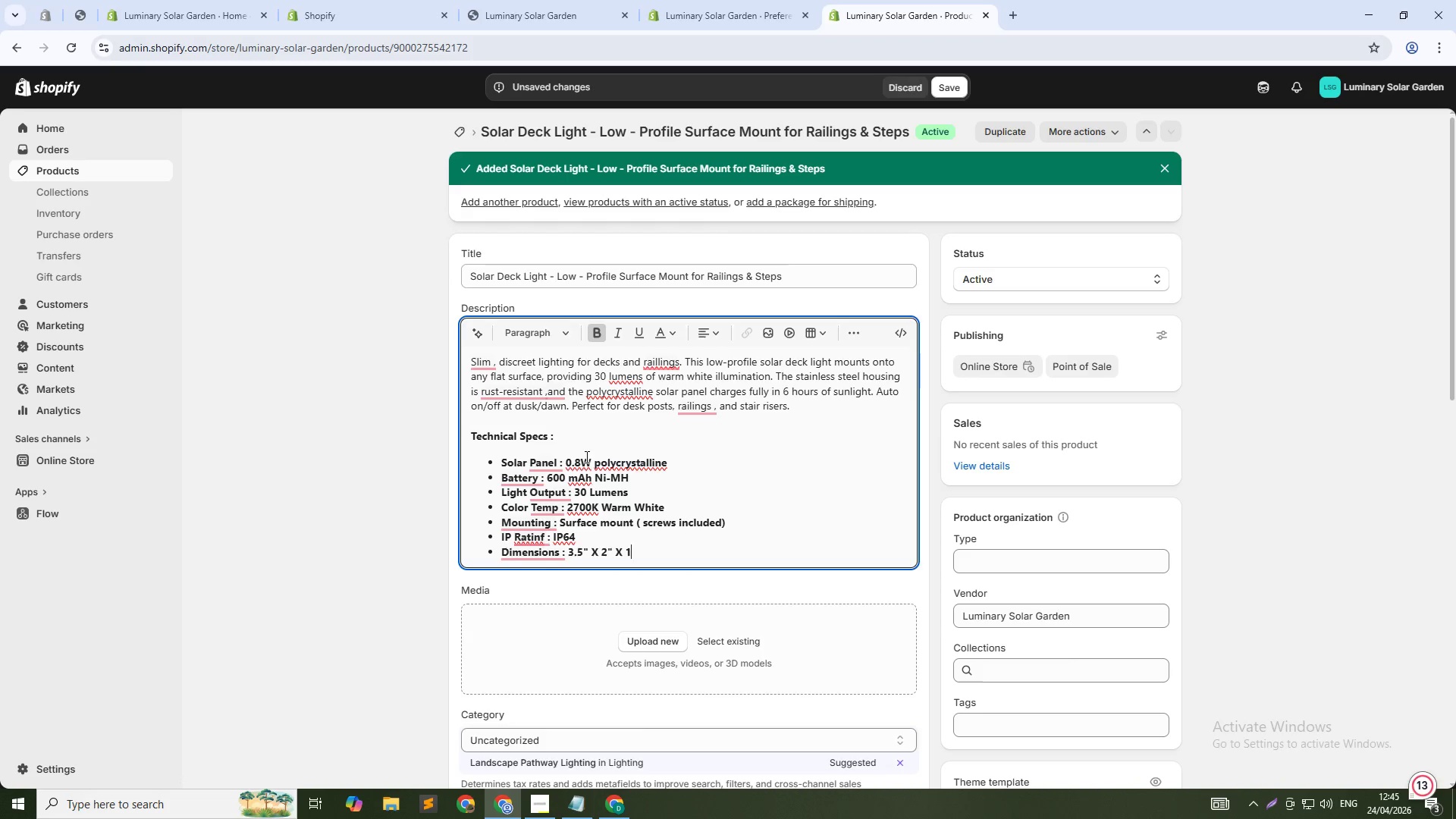 
left_click_drag(start_coordinate=[567, 461], to_coordinate=[711, 461])
 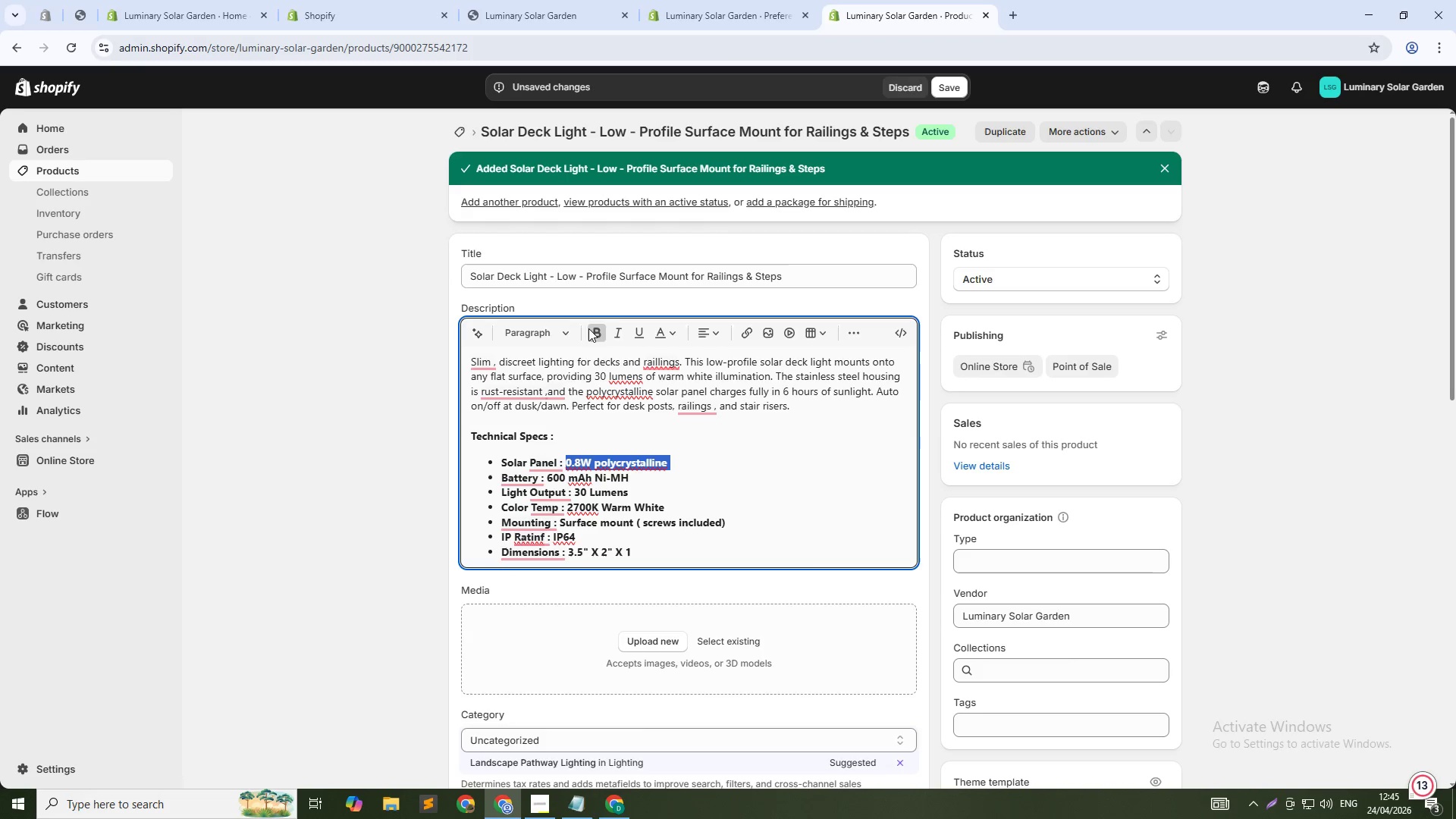 
left_click([593, 328])
 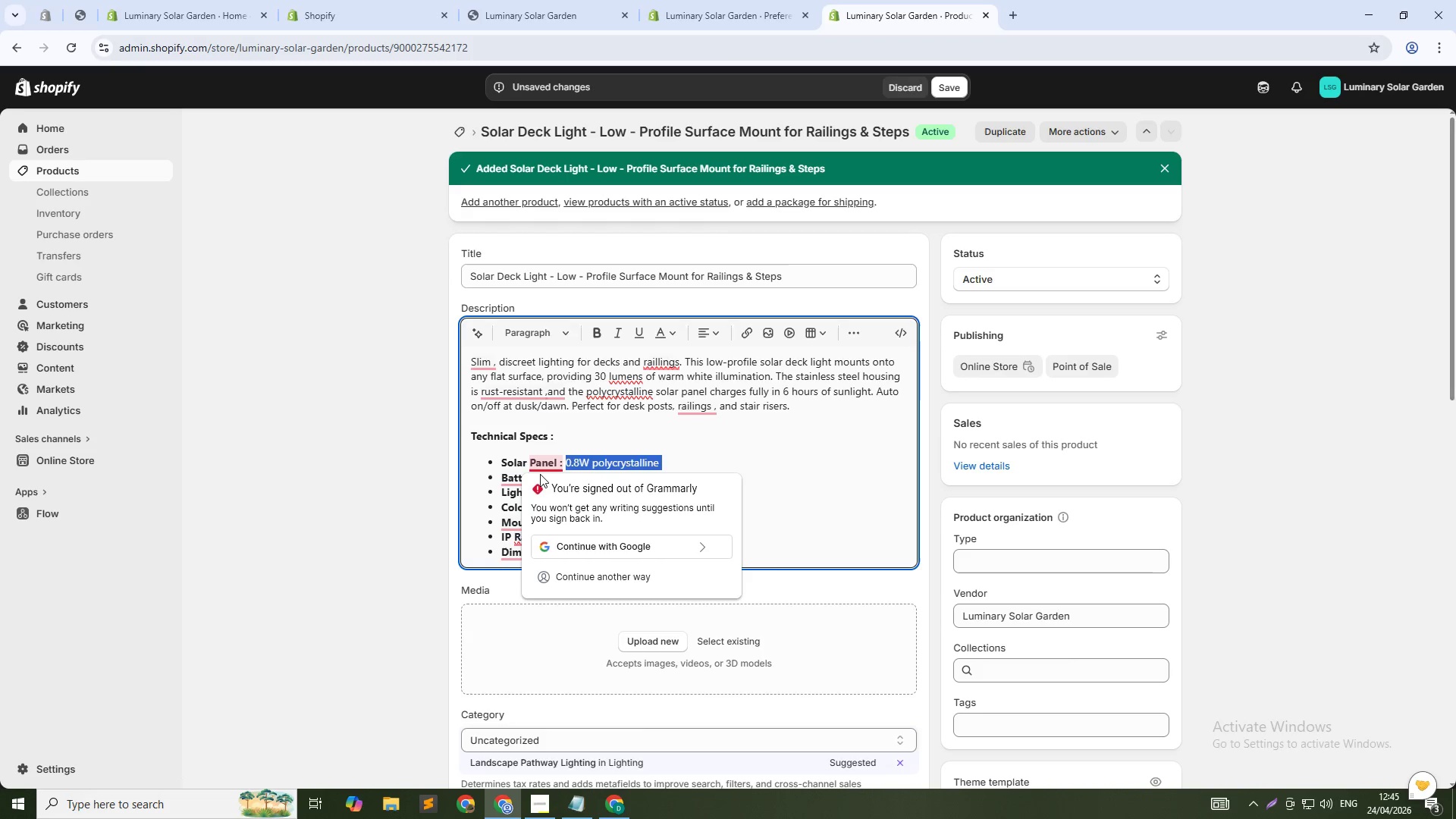 
left_click([689, 453])
 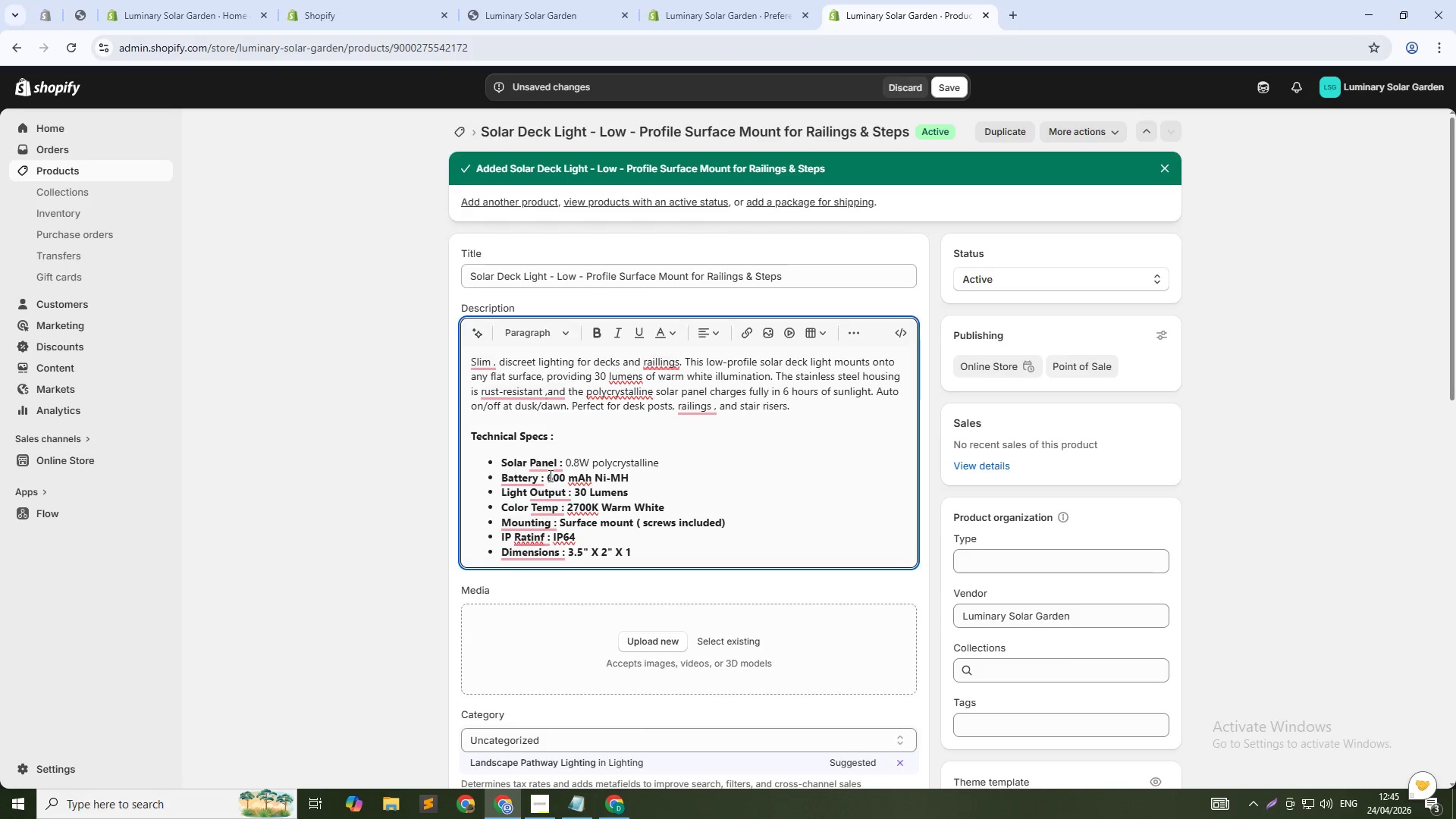 
left_click_drag(start_coordinate=[548, 476], to_coordinate=[625, 476])
 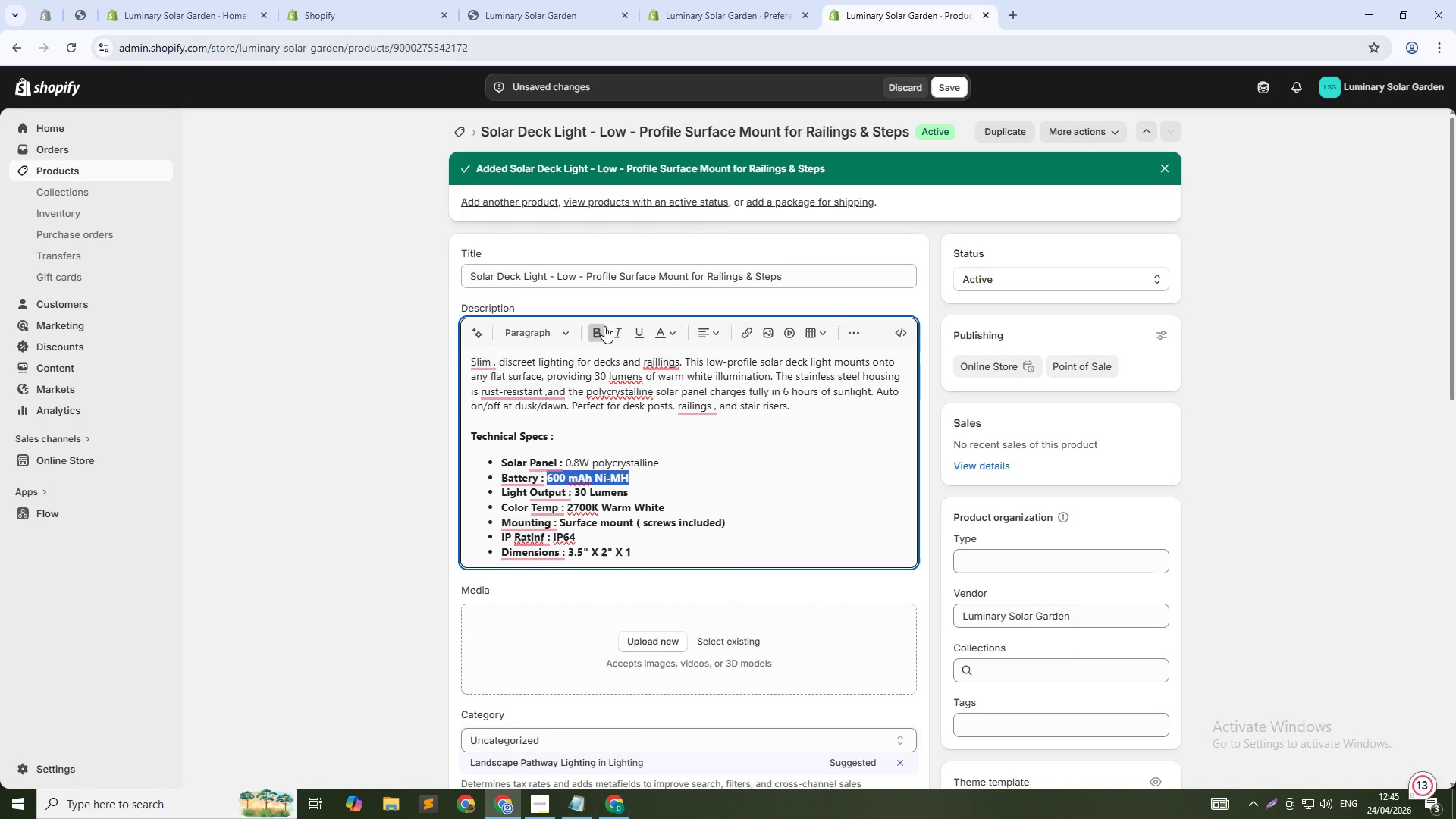 
left_click([601, 328])
 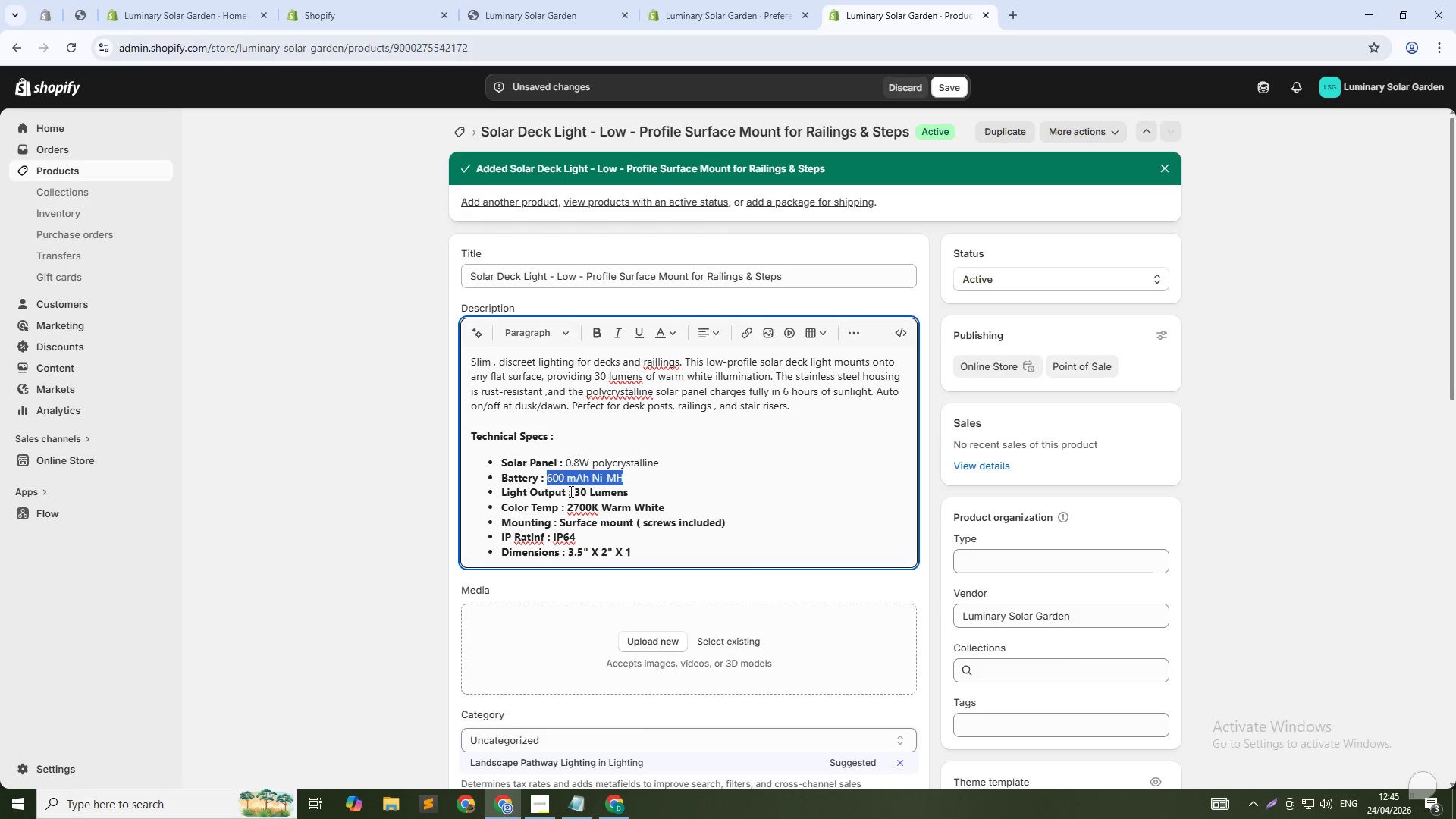 
left_click_drag(start_coordinate=[574, 491], to_coordinate=[628, 485])
 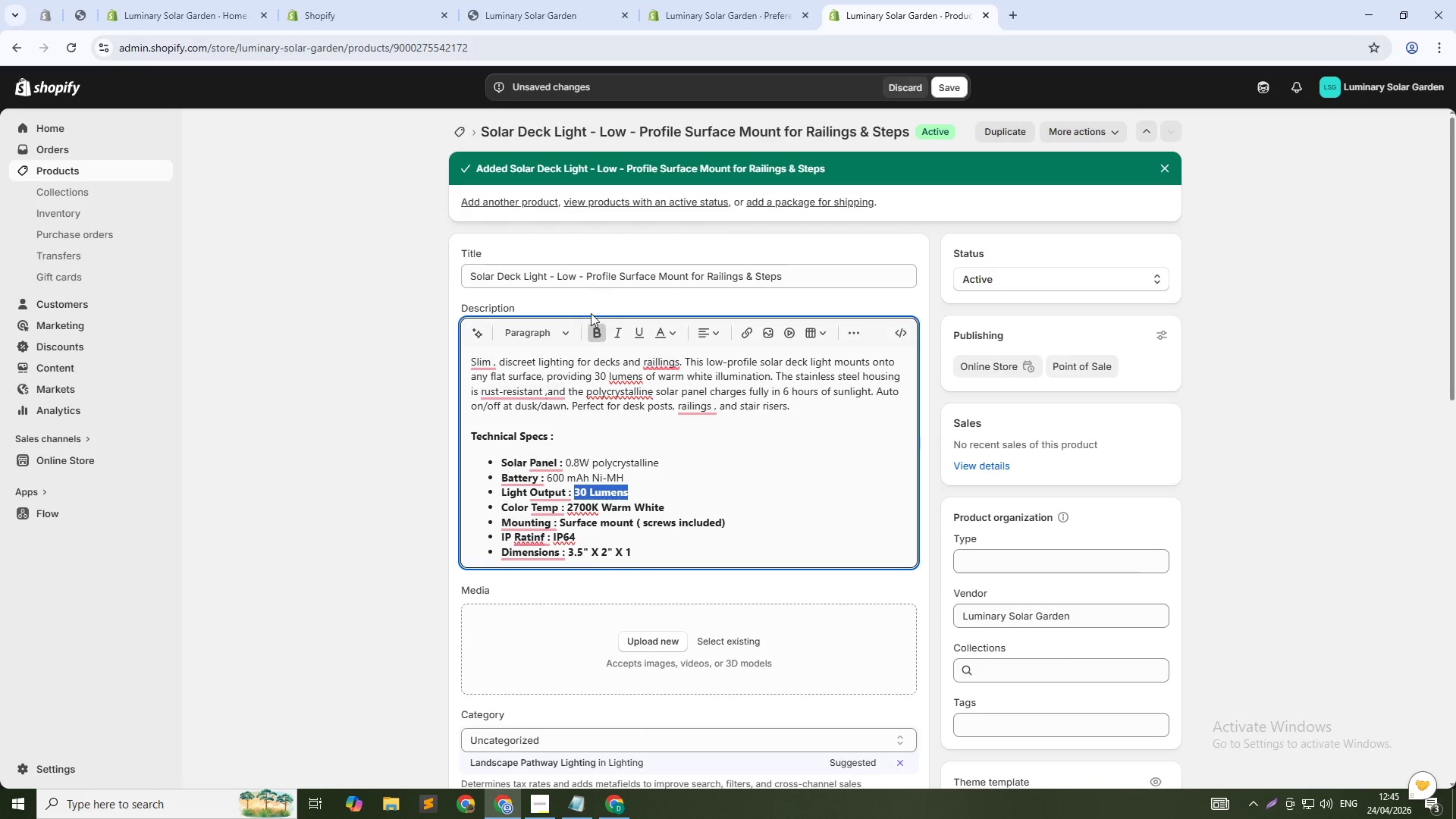 
left_click([591, 313])
 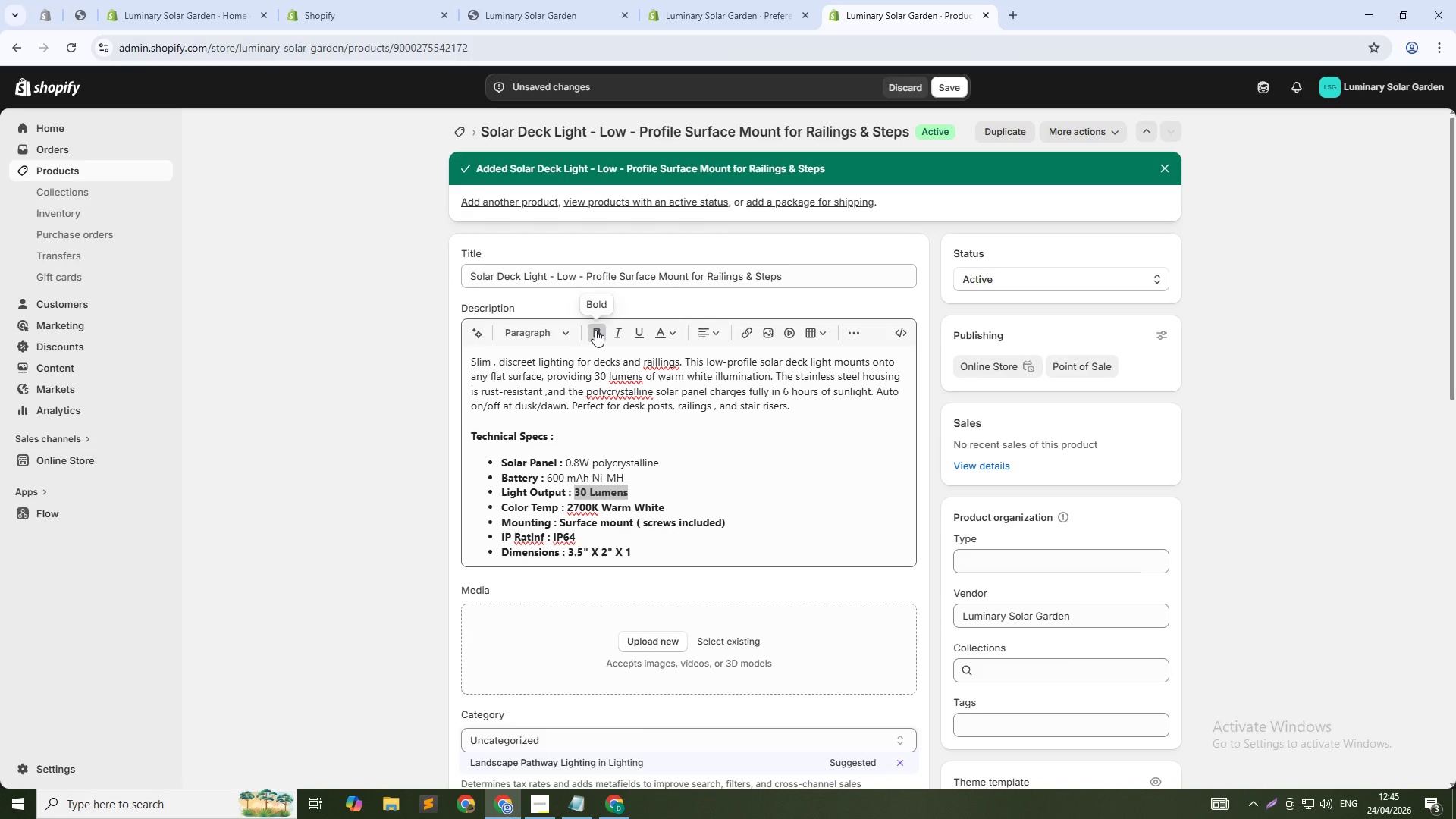 
left_click([595, 330])
 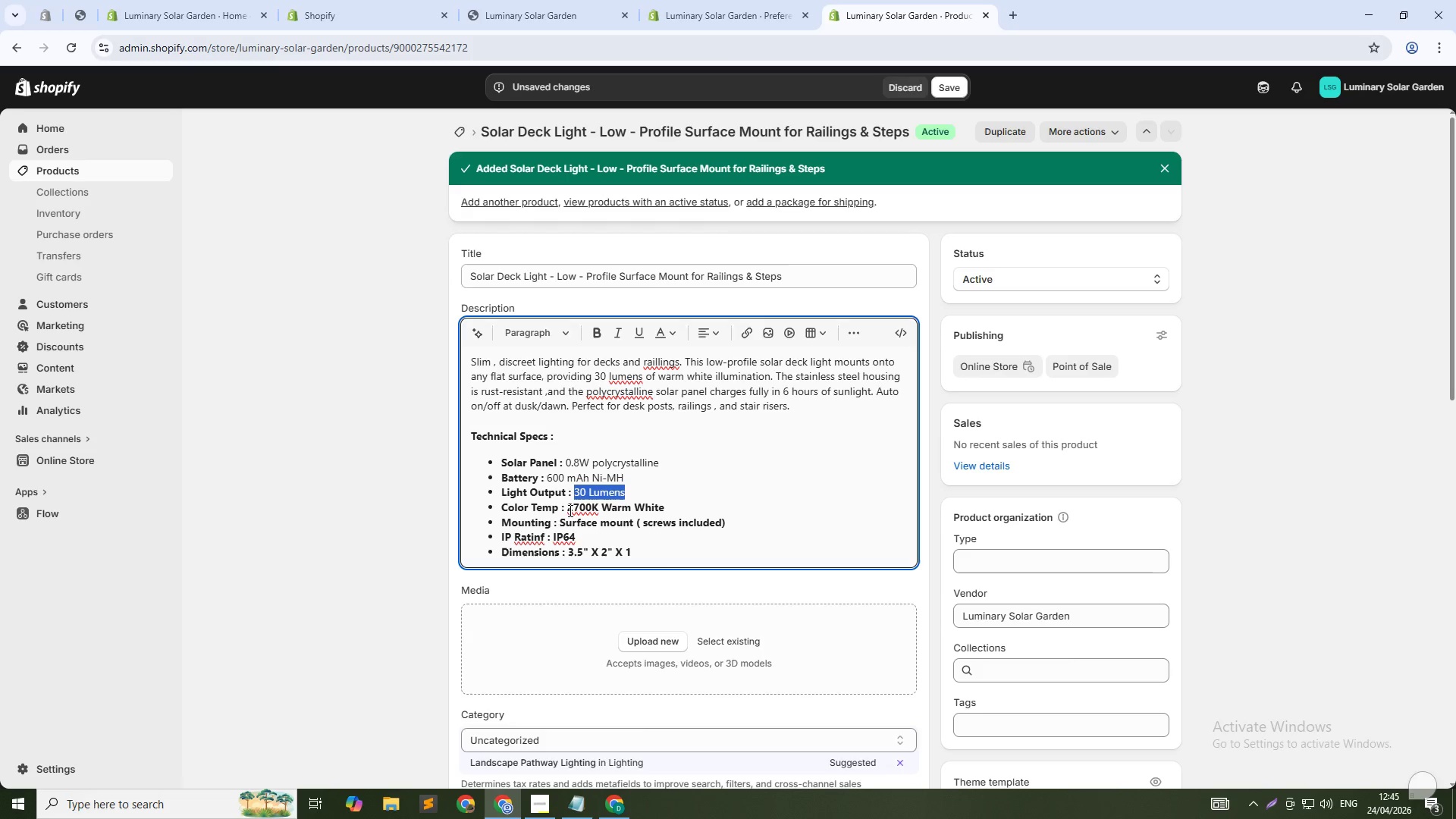 
left_click_drag(start_coordinate=[566, 509], to_coordinate=[665, 500])
 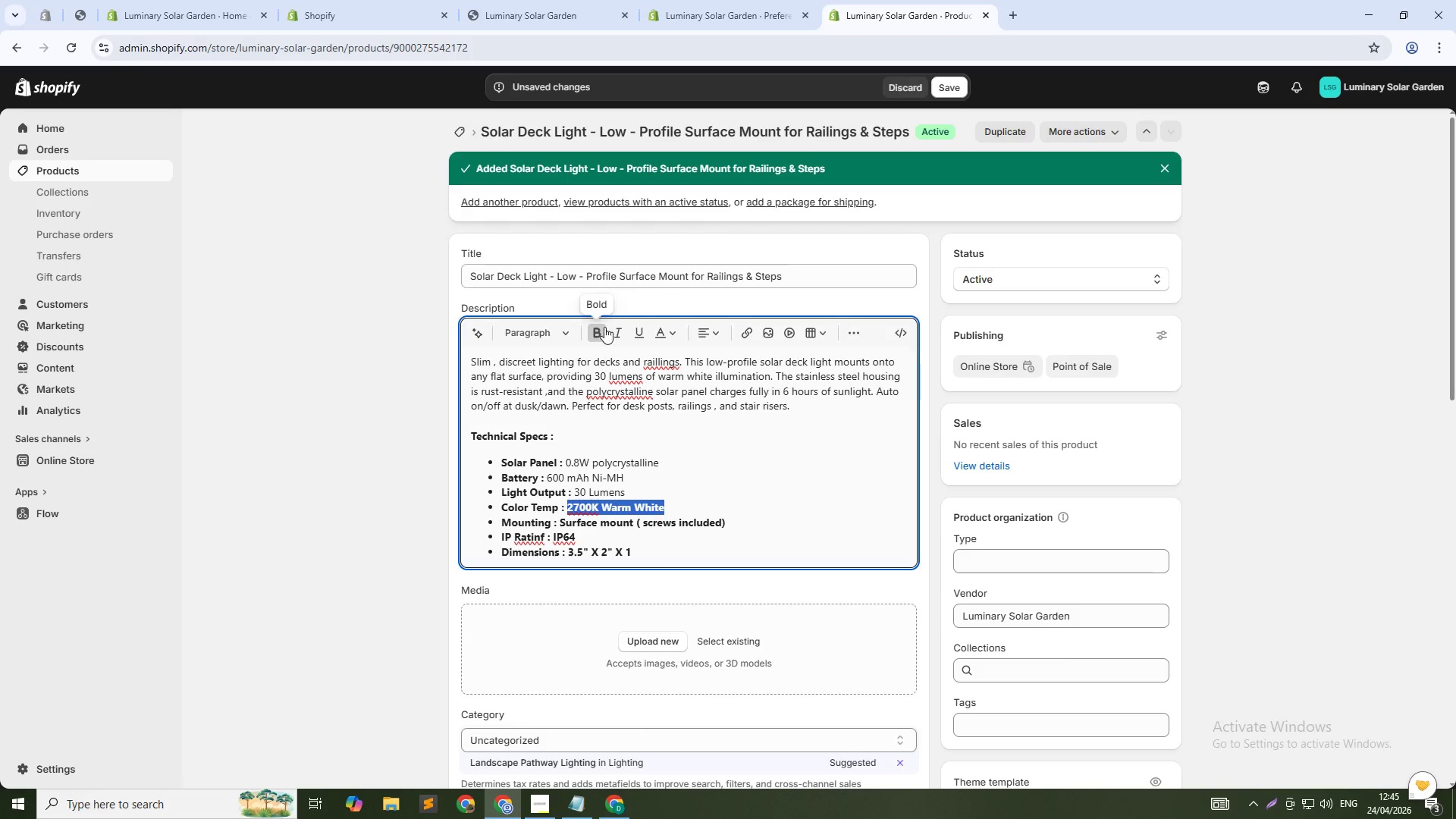 
left_click([601, 327])
 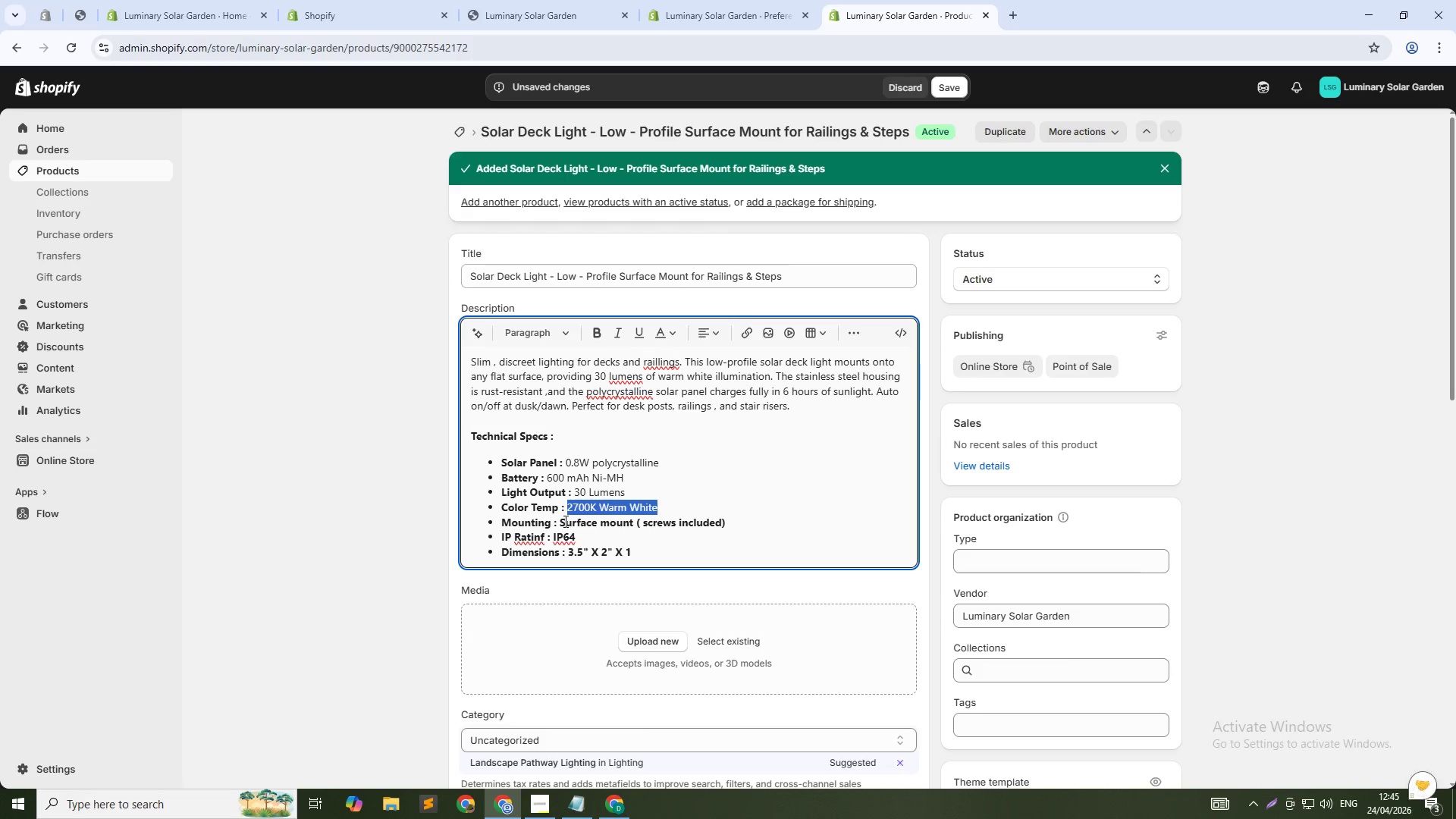 
left_click_drag(start_coordinate=[560, 521], to_coordinate=[736, 521])
 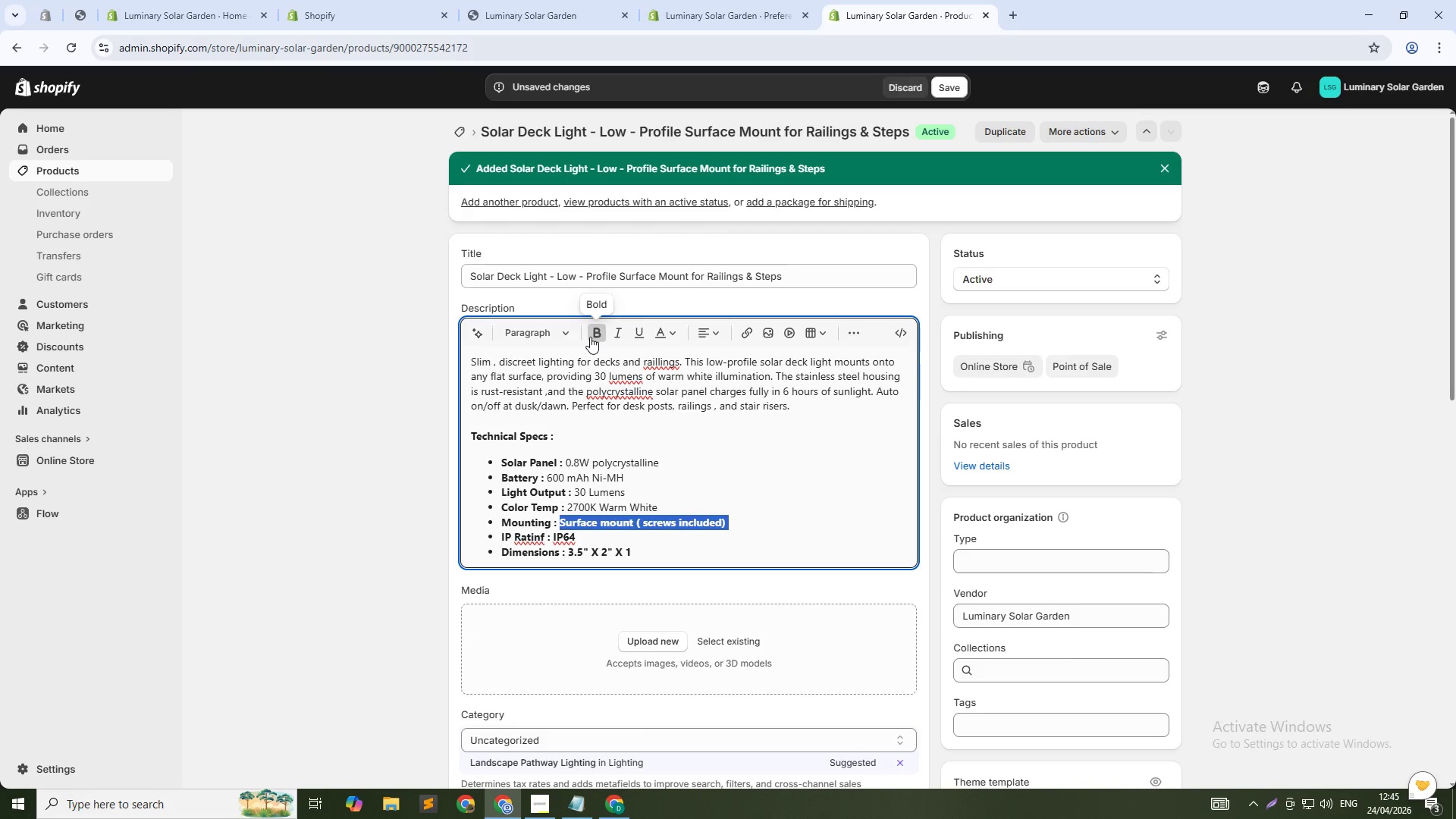 
left_click([590, 337])
 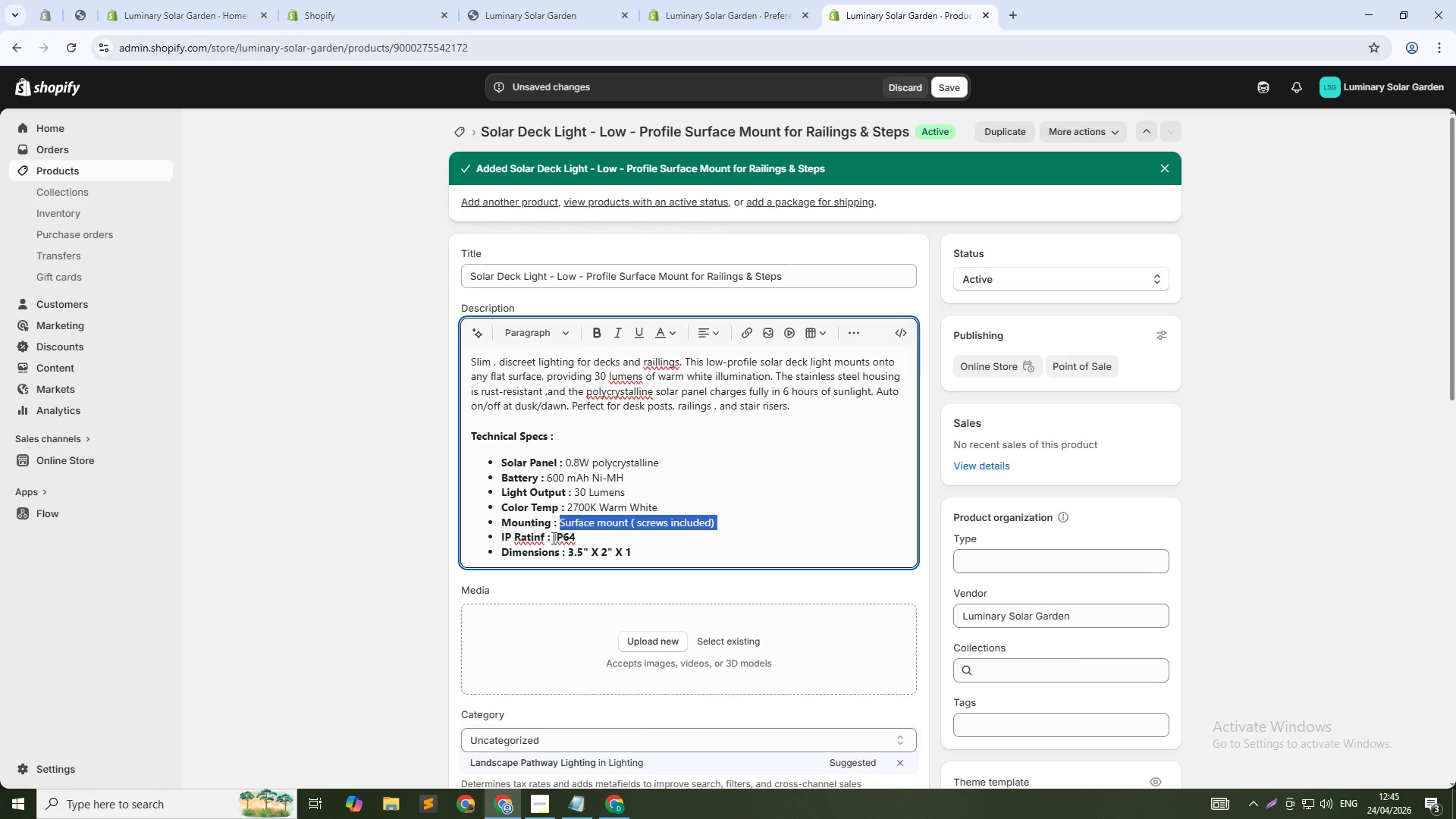 
left_click_drag(start_coordinate=[551, 538], to_coordinate=[576, 536])
 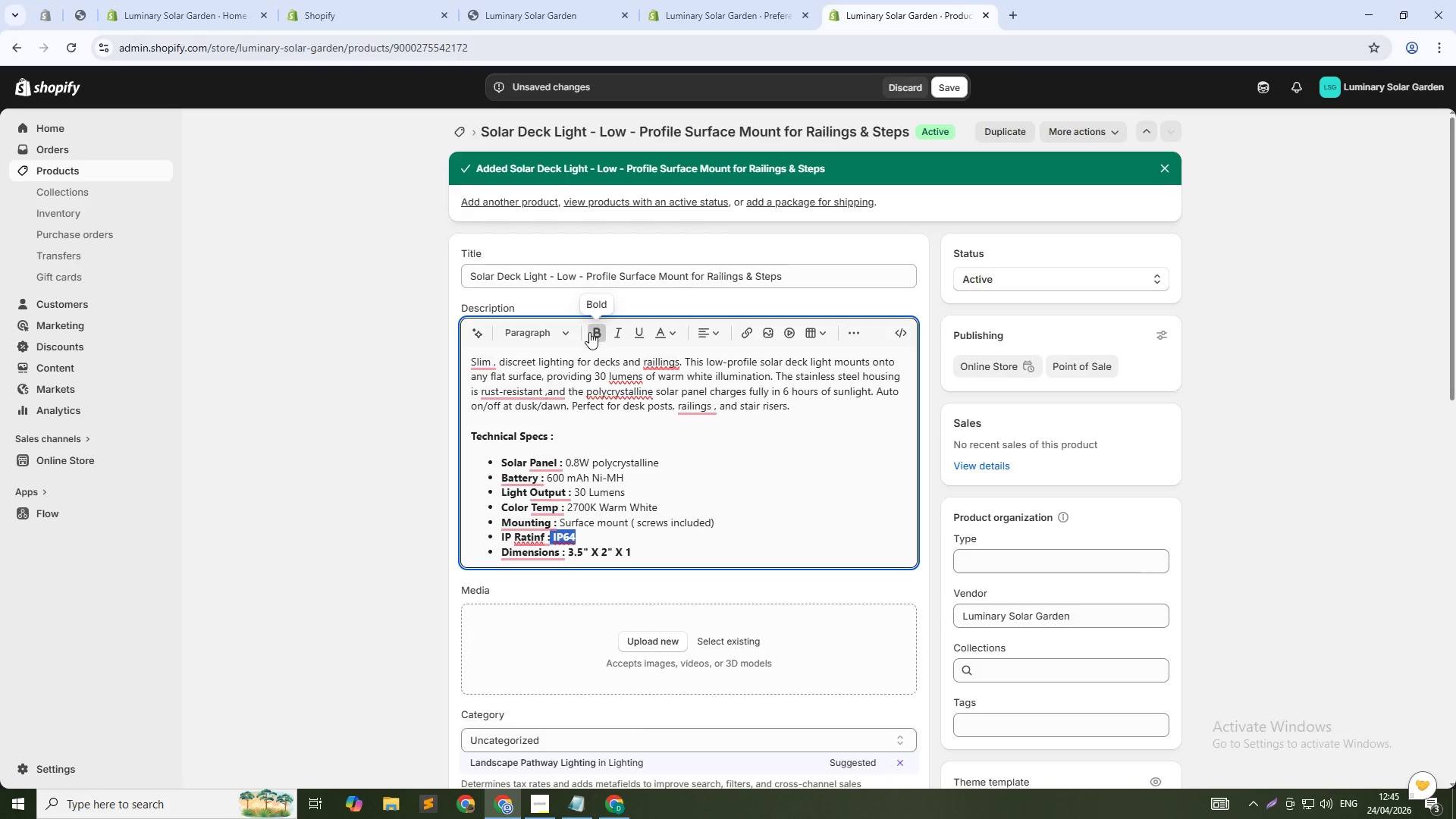 
left_click([589, 332])
 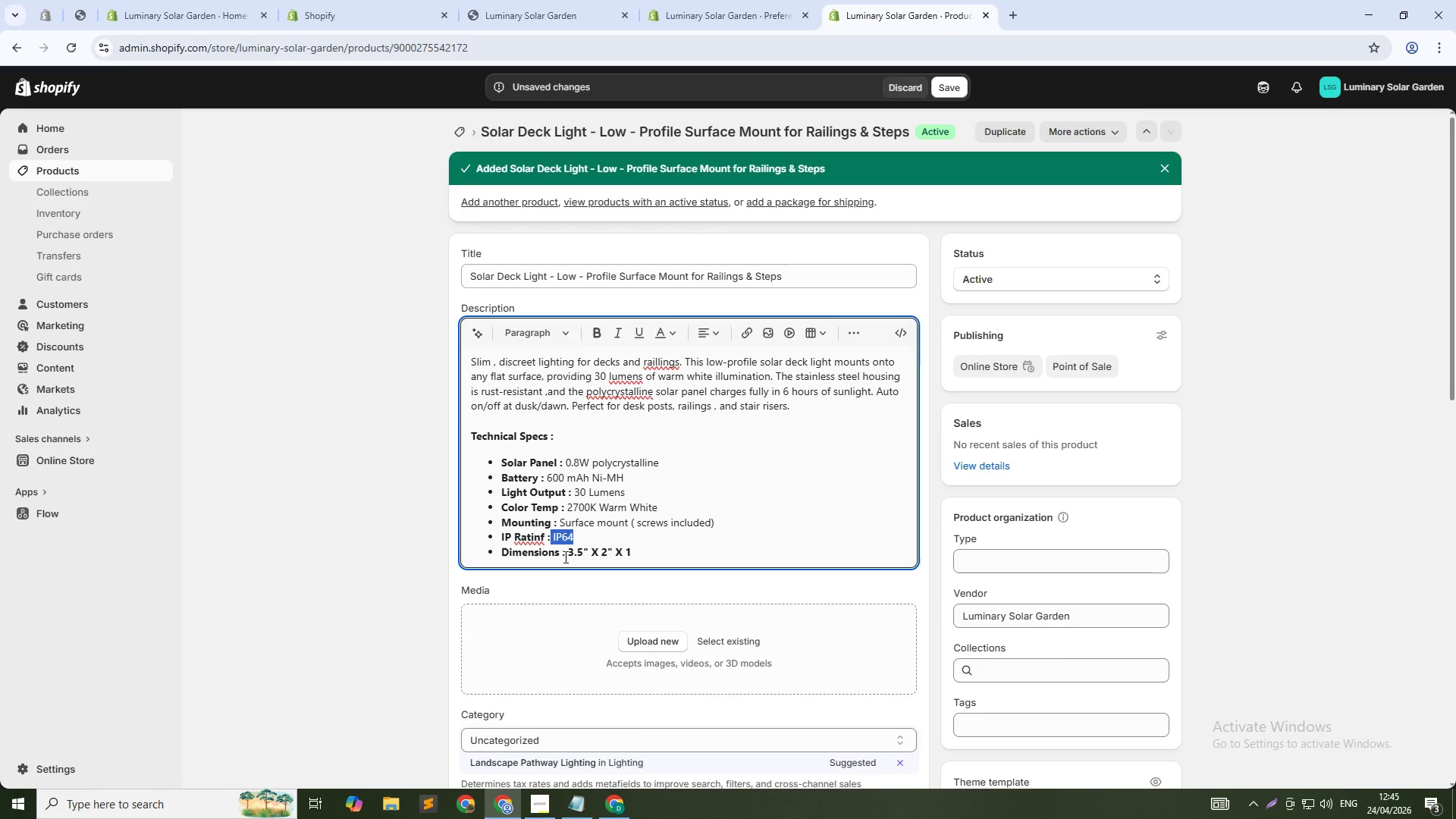 
left_click_drag(start_coordinate=[566, 554], to_coordinate=[635, 550])
 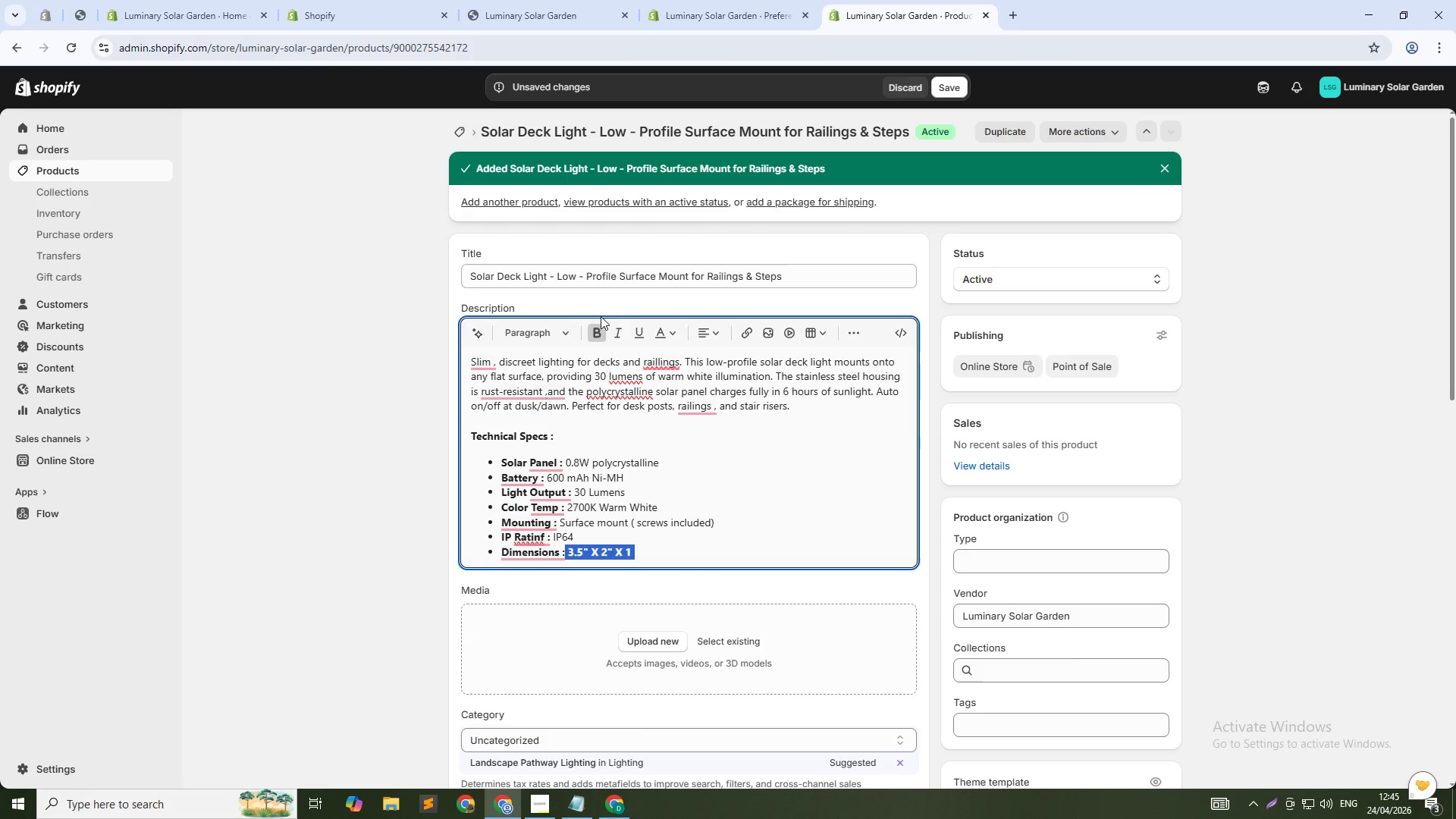 
left_click([598, 329])
 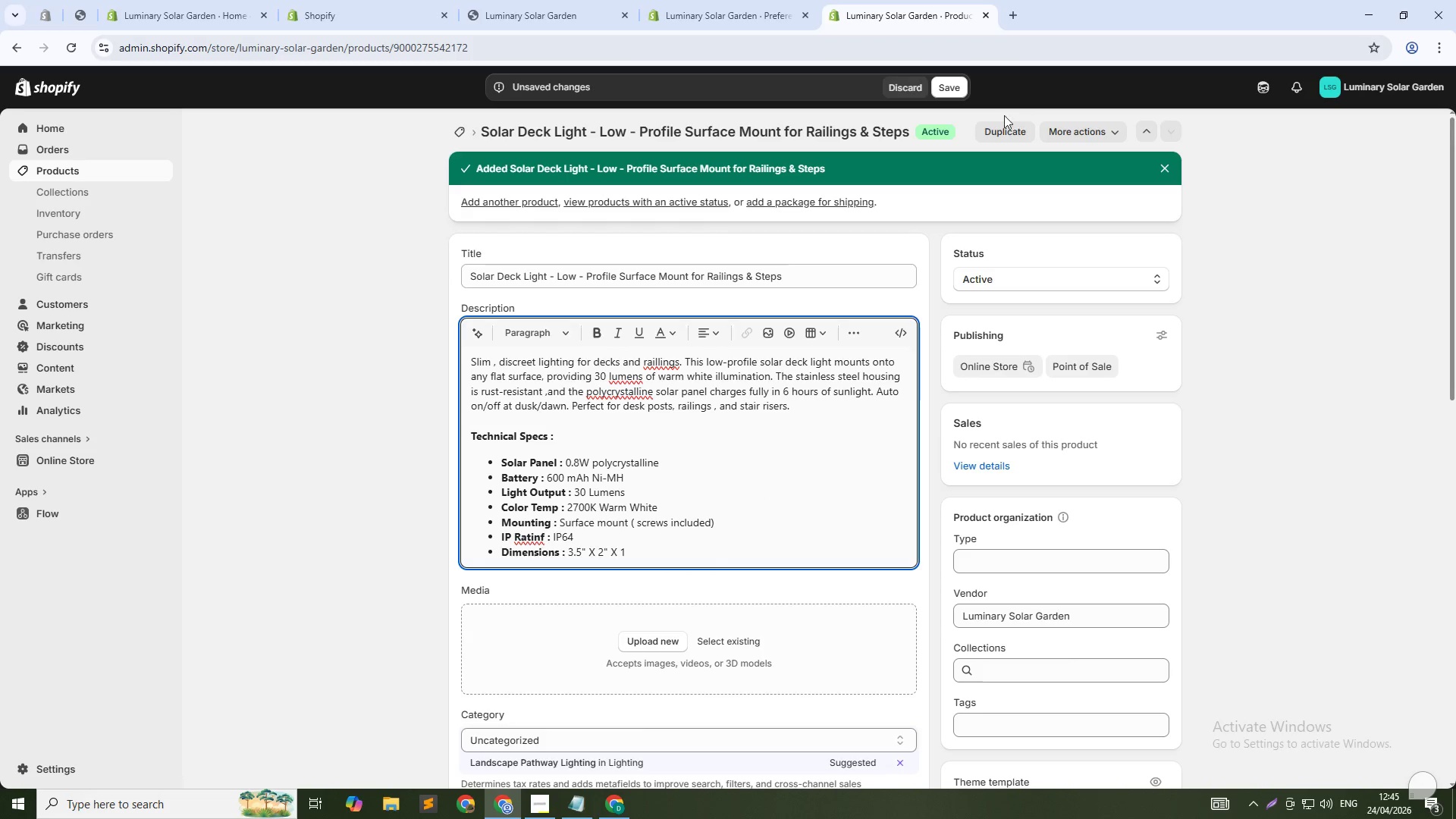 
left_click([964, 91])
 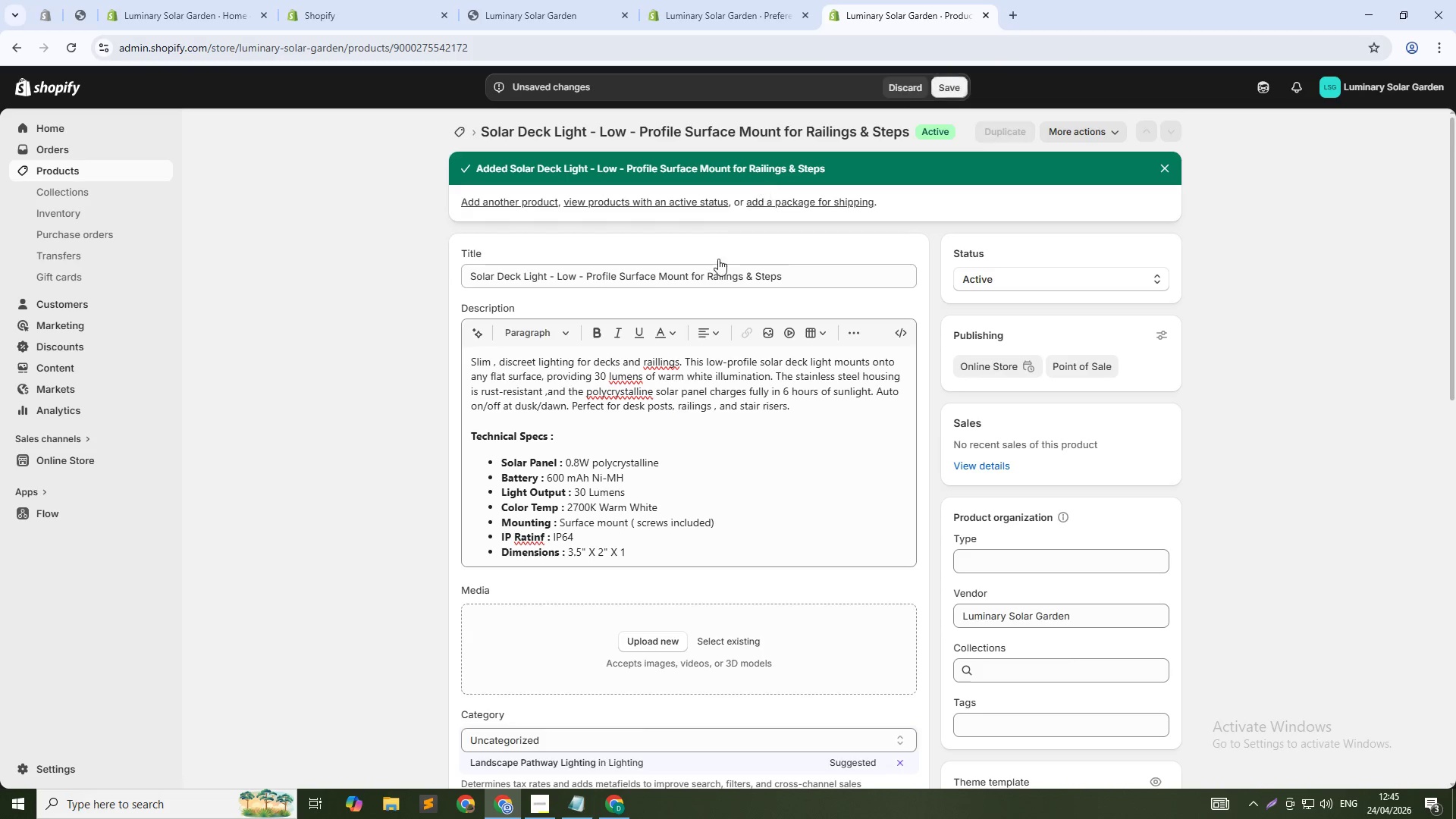 
scroll: coordinate [746, 413], scroll_direction: down, amount: 2.0
 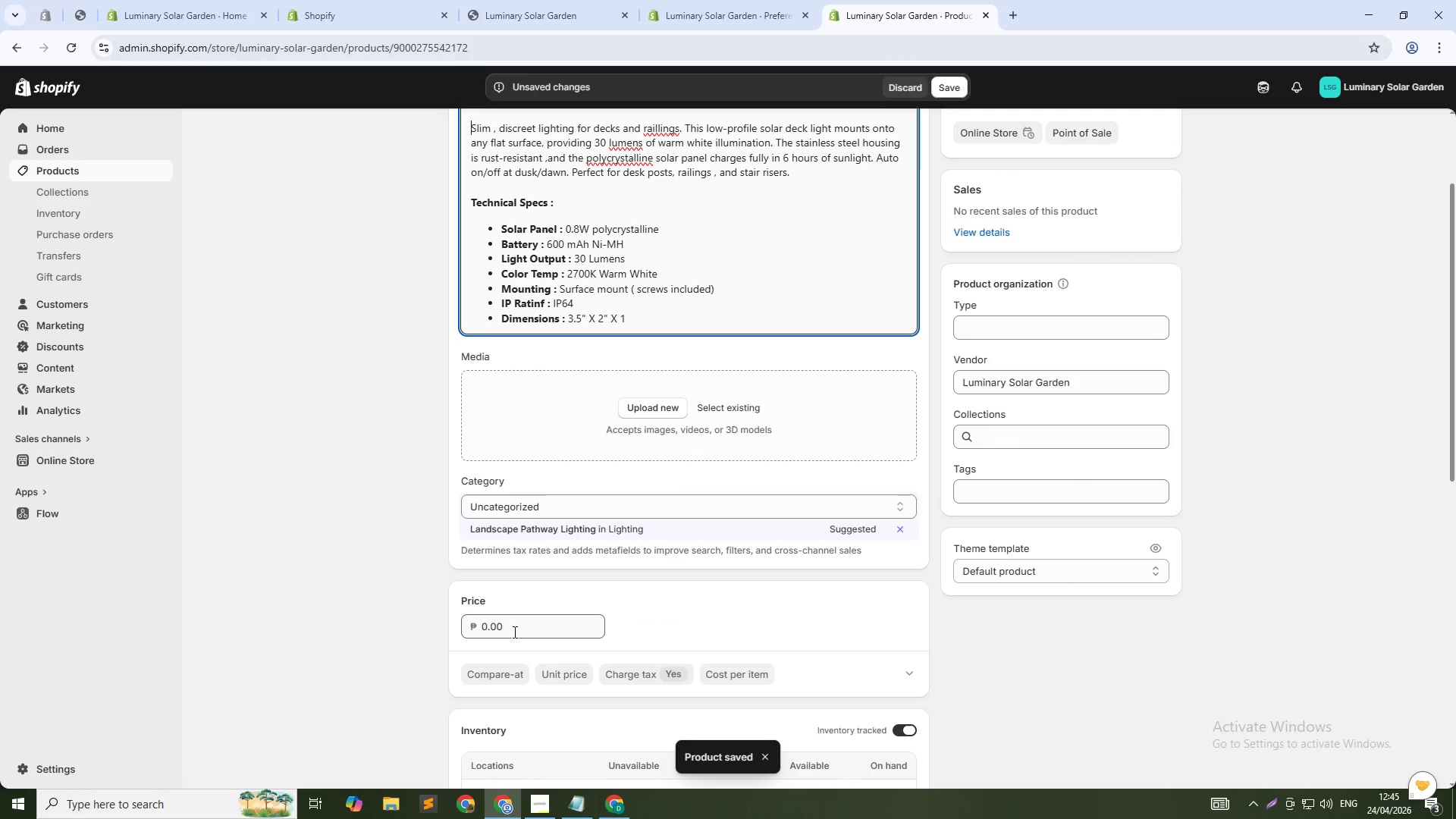 
double_click([513, 632])
 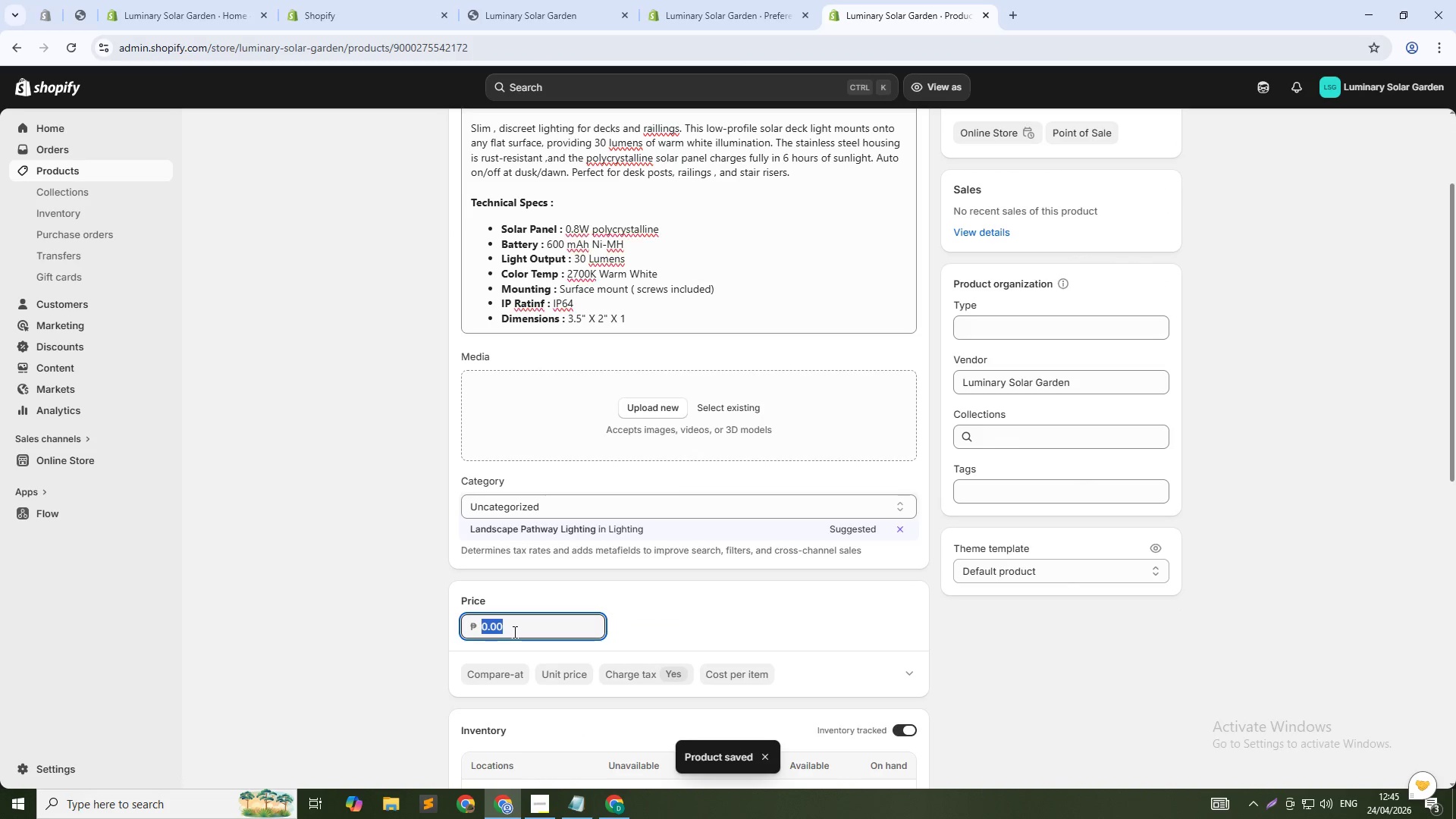 
triple_click([513, 632])
 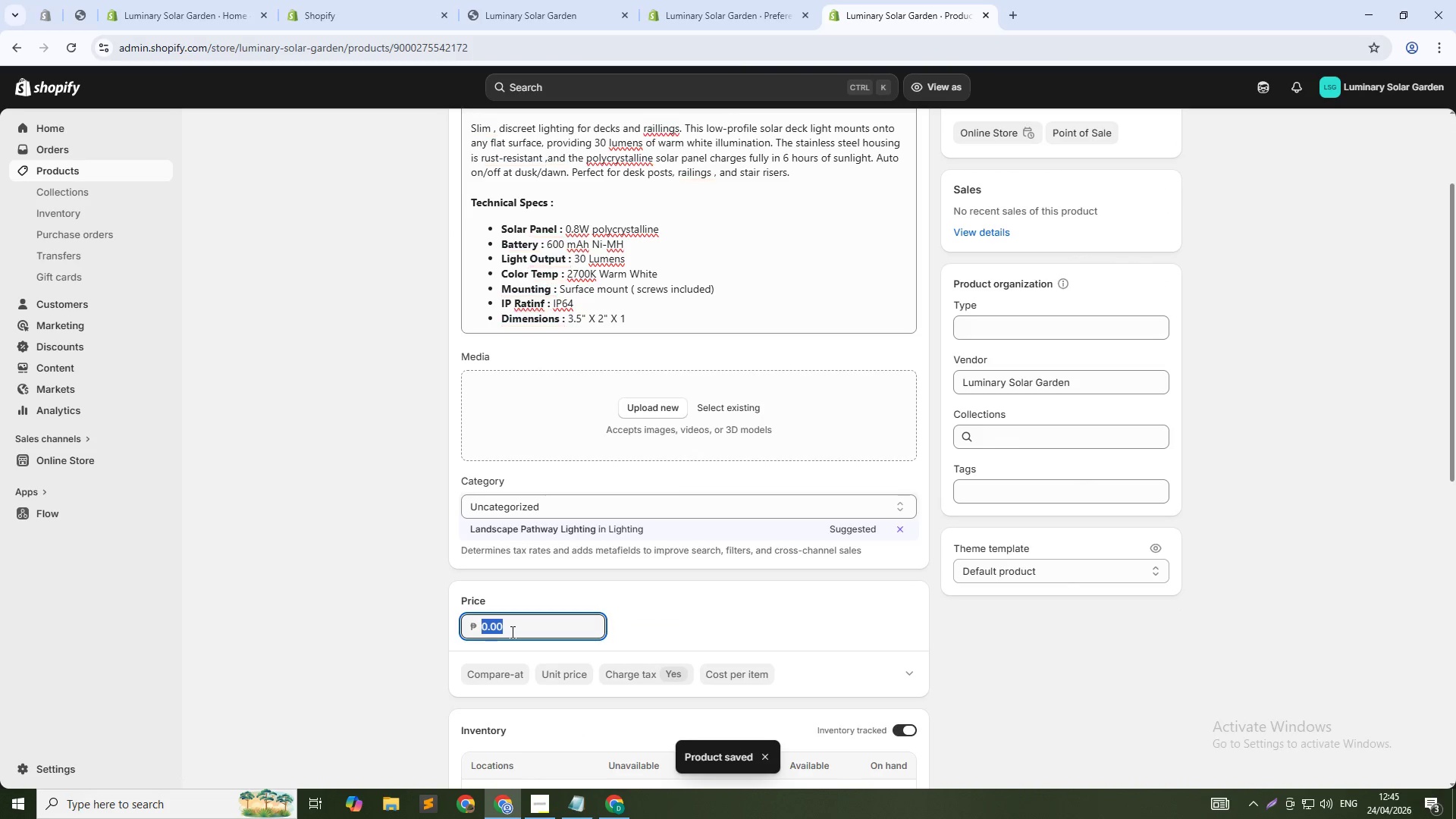 
key(Numpad2)
 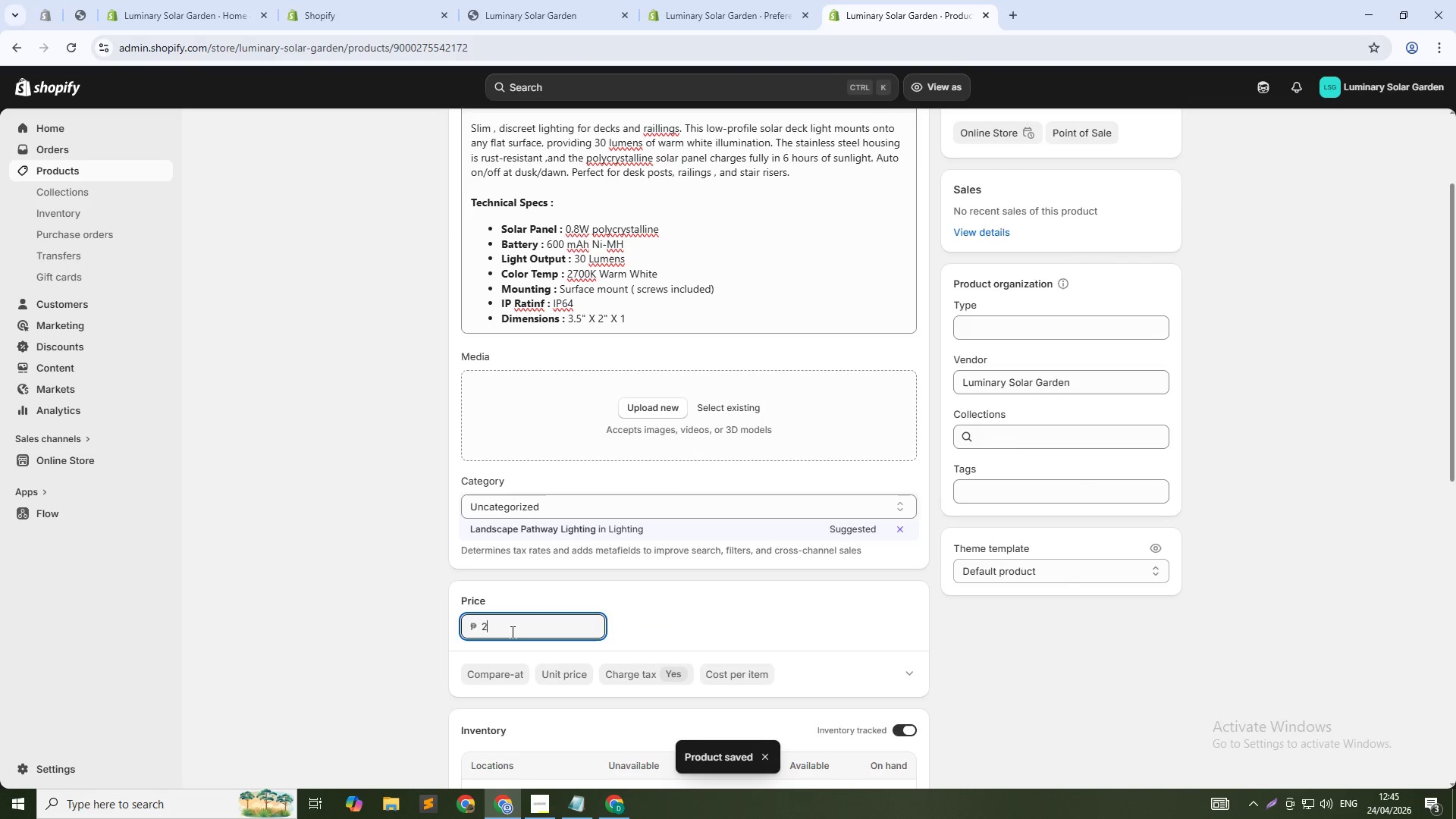 
key(Numpad9)
 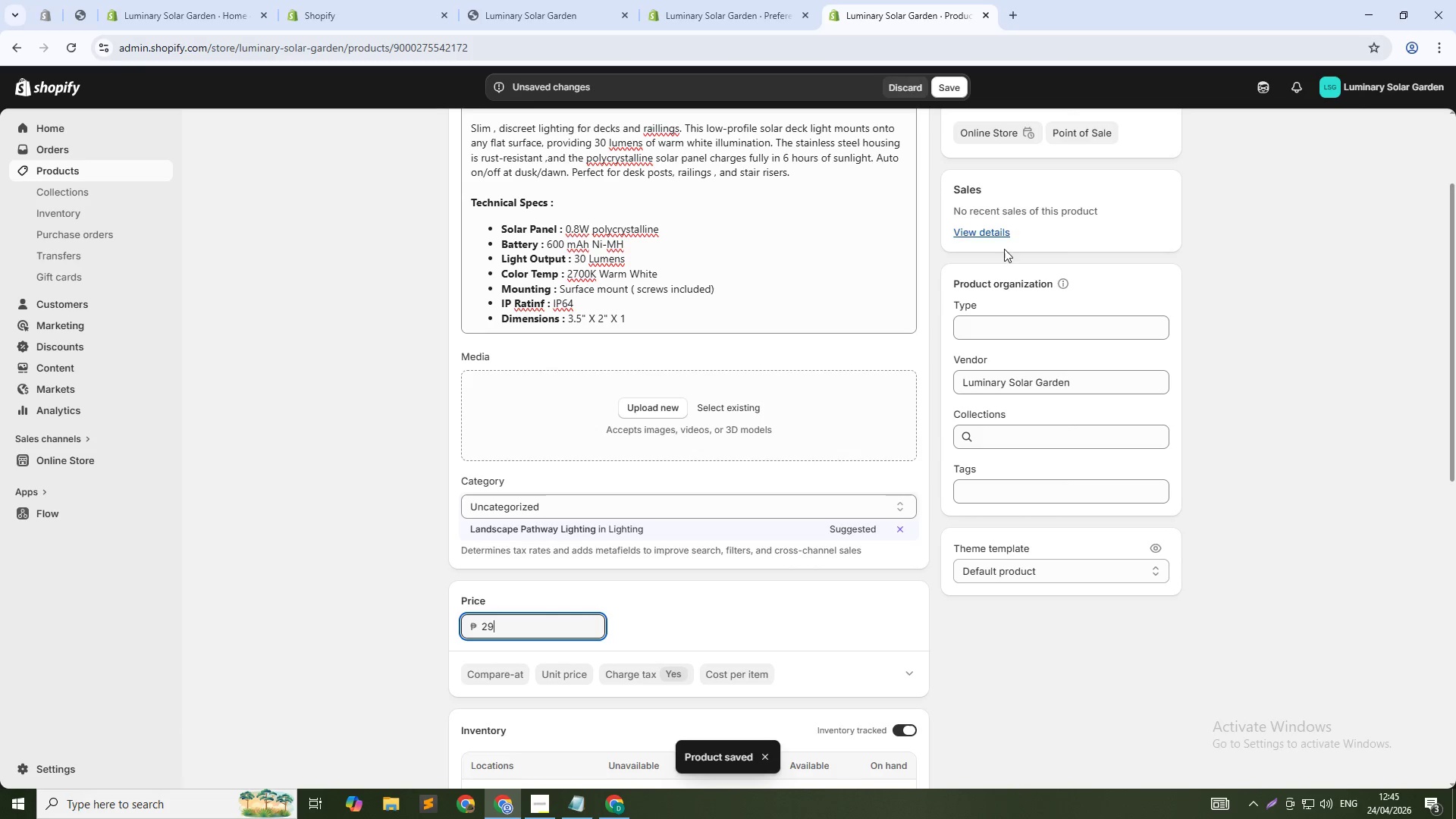 
double_click([995, 318])
 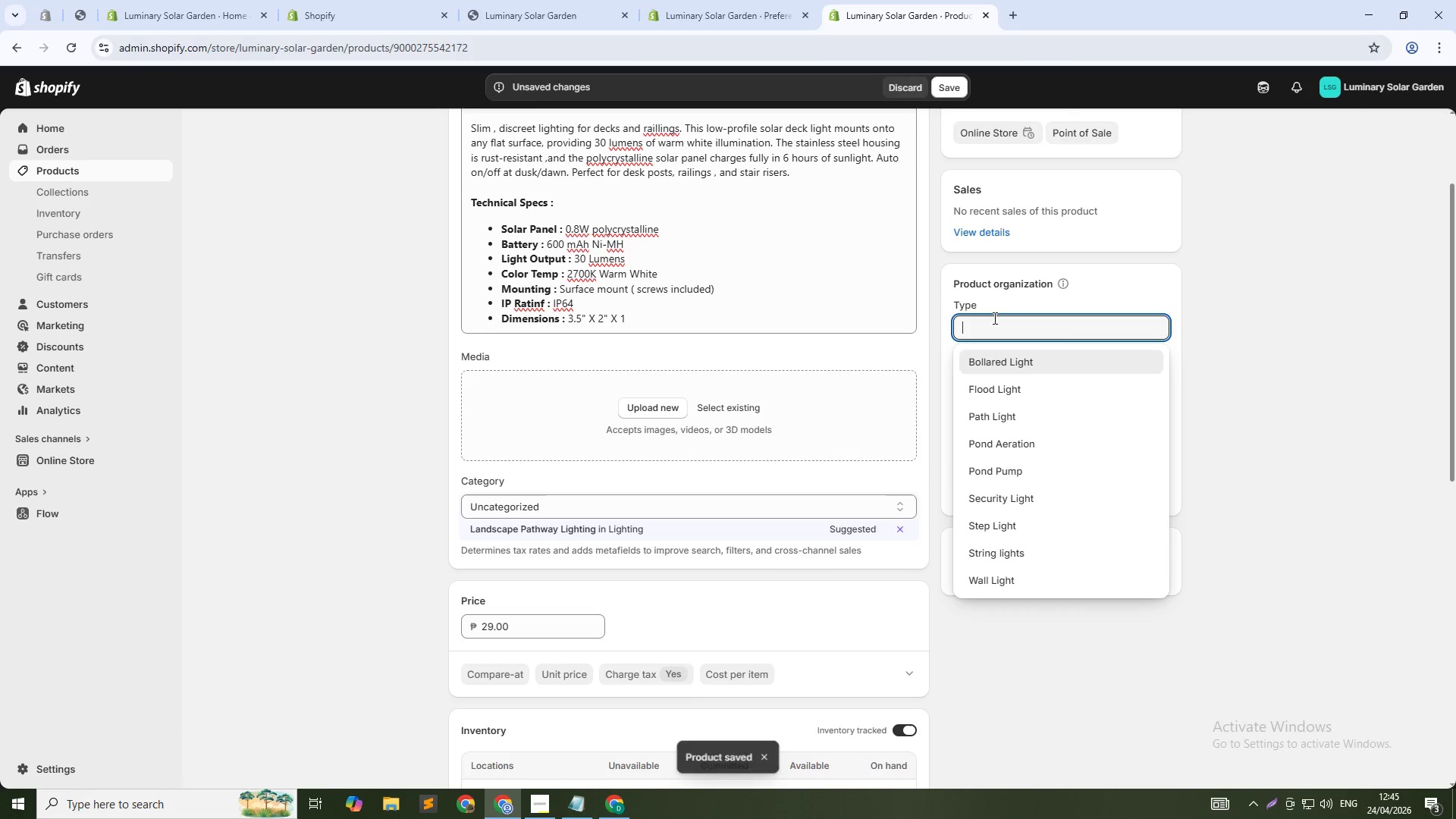 
type(e)
key(Backspace)
type(Deck LIght)
 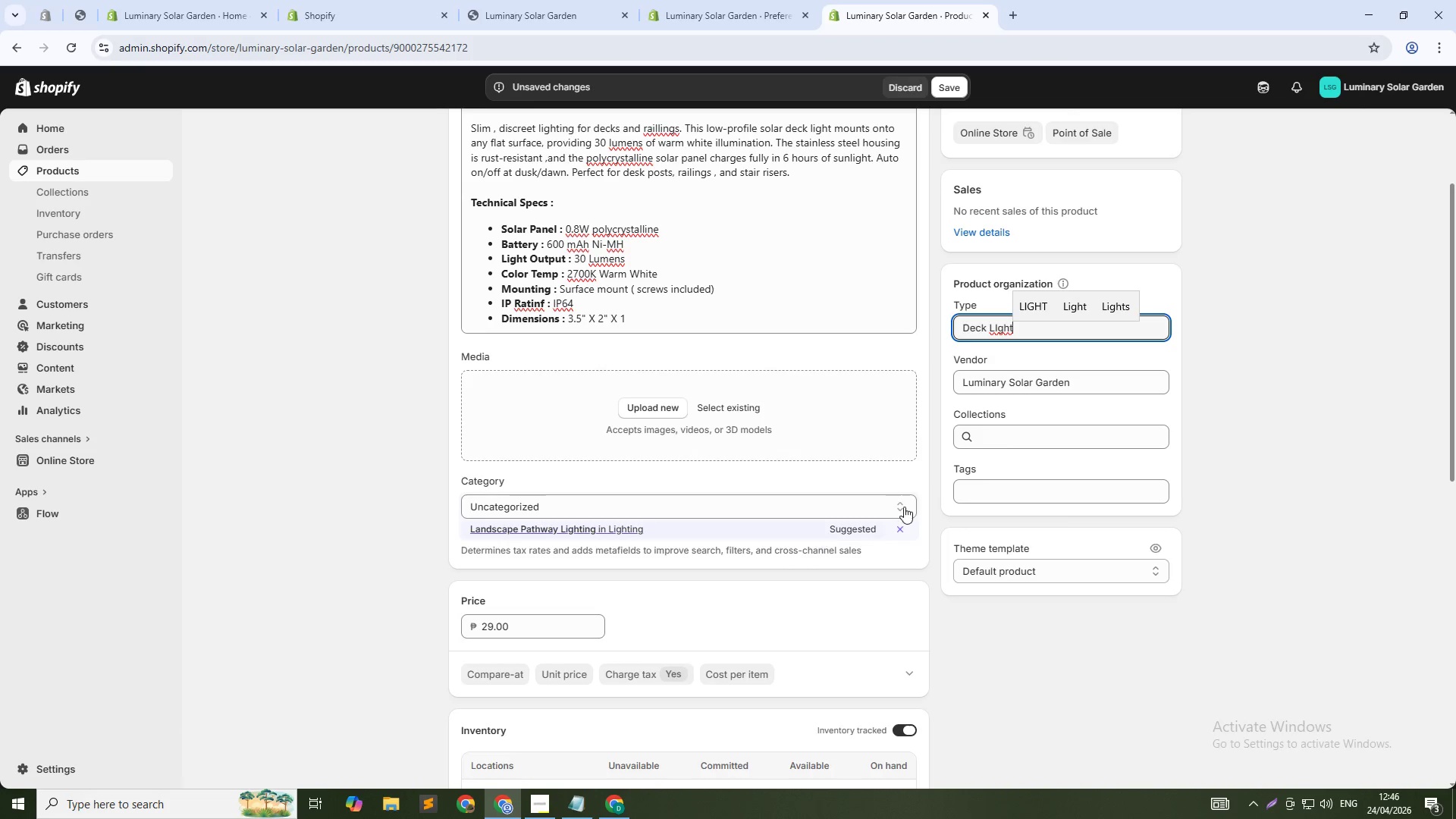 
left_click([1120, 397])
 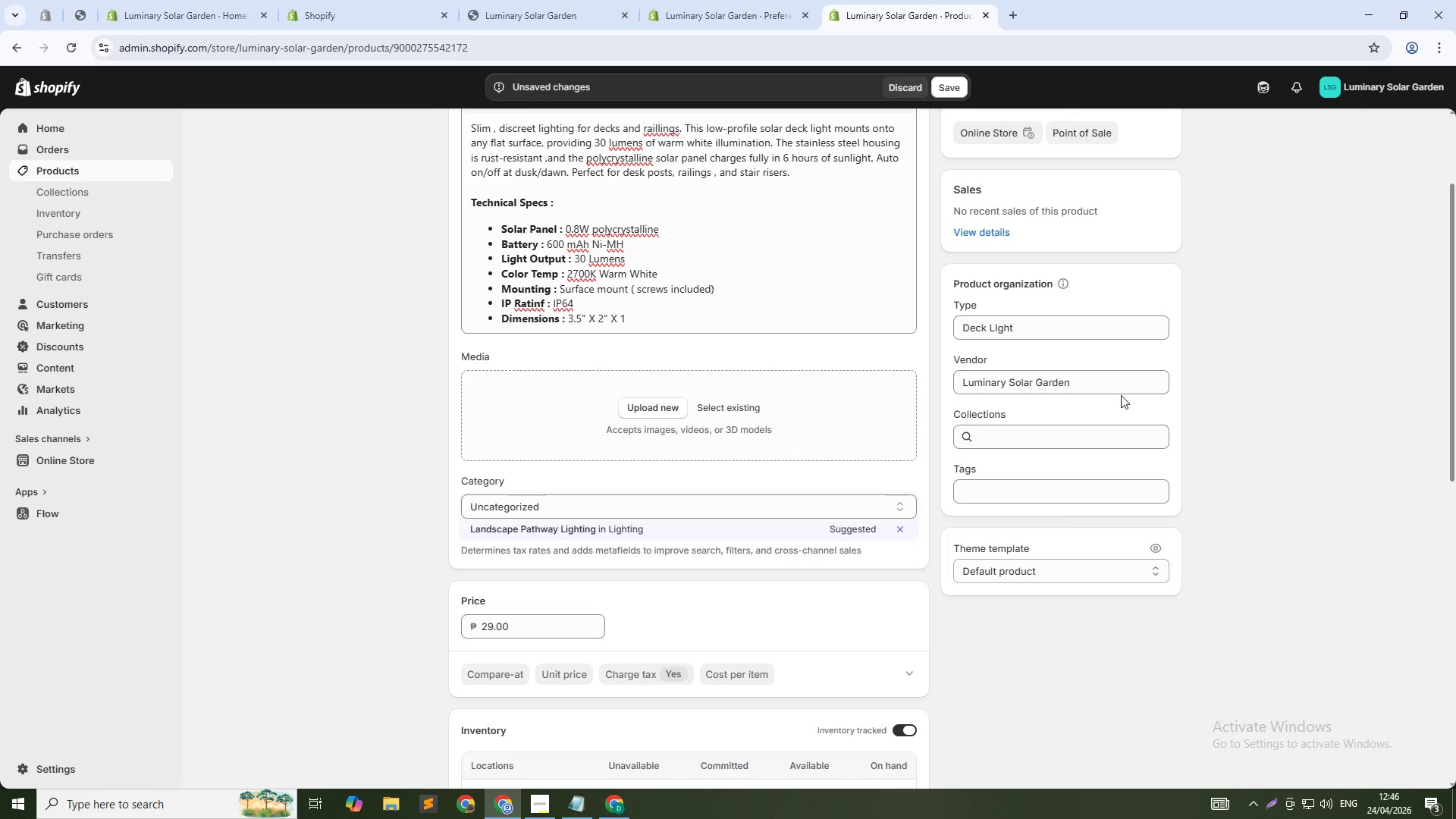 
left_click([1120, 386])
 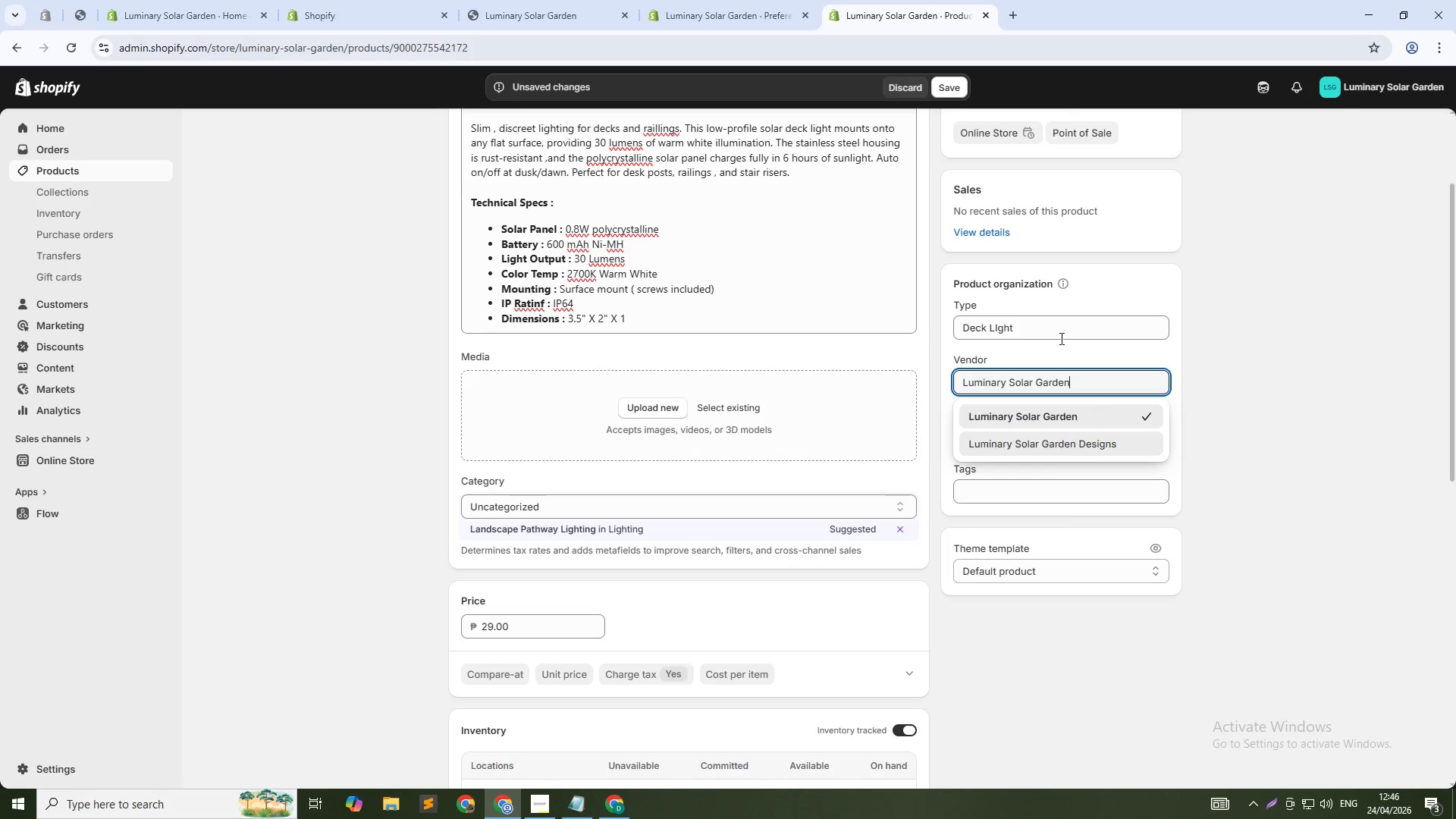 
left_click([1021, 321])
 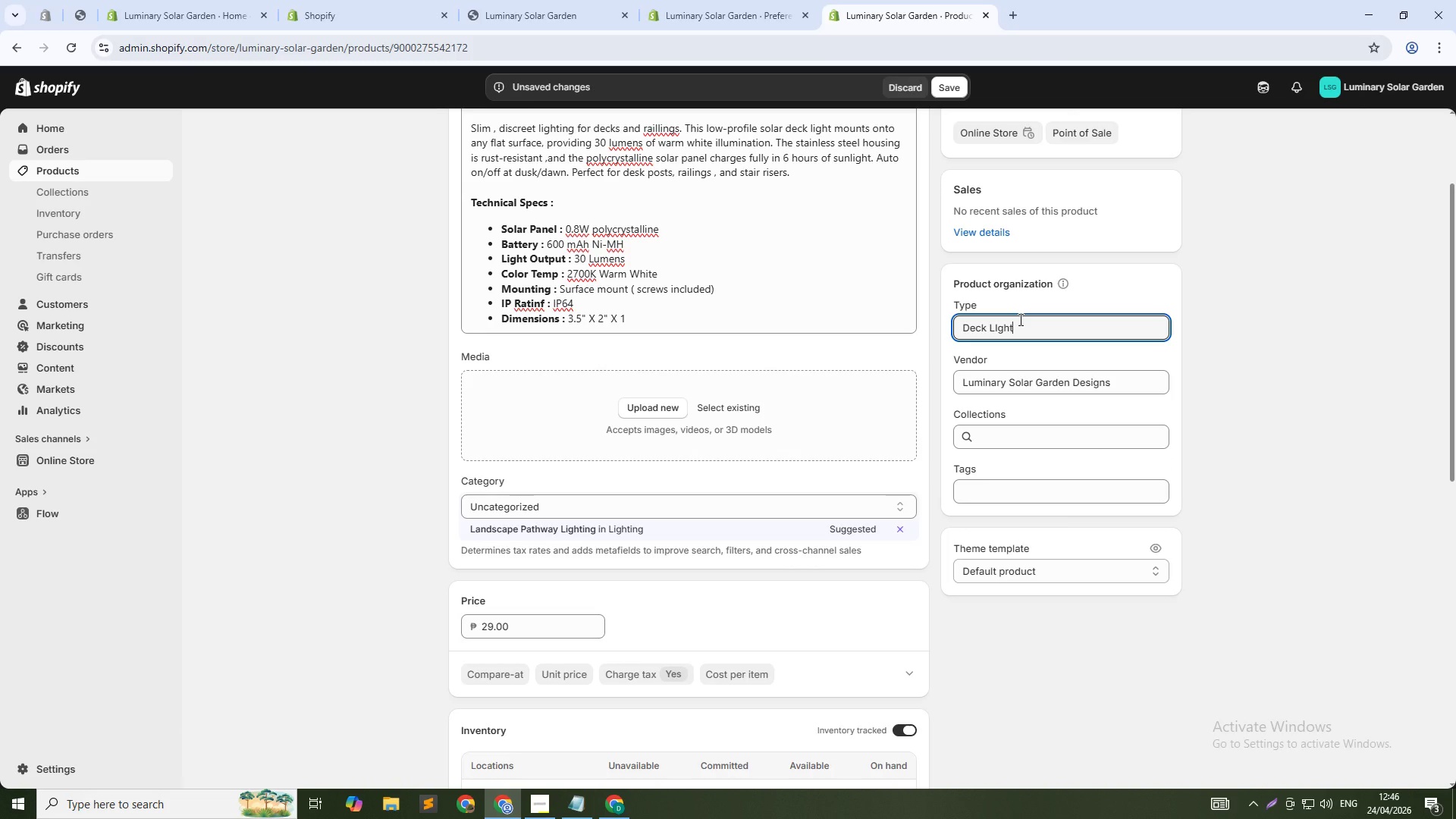 
key(Backspace)
key(Backspace)
key(Backspace)
key(Backspace)
type(ight)
 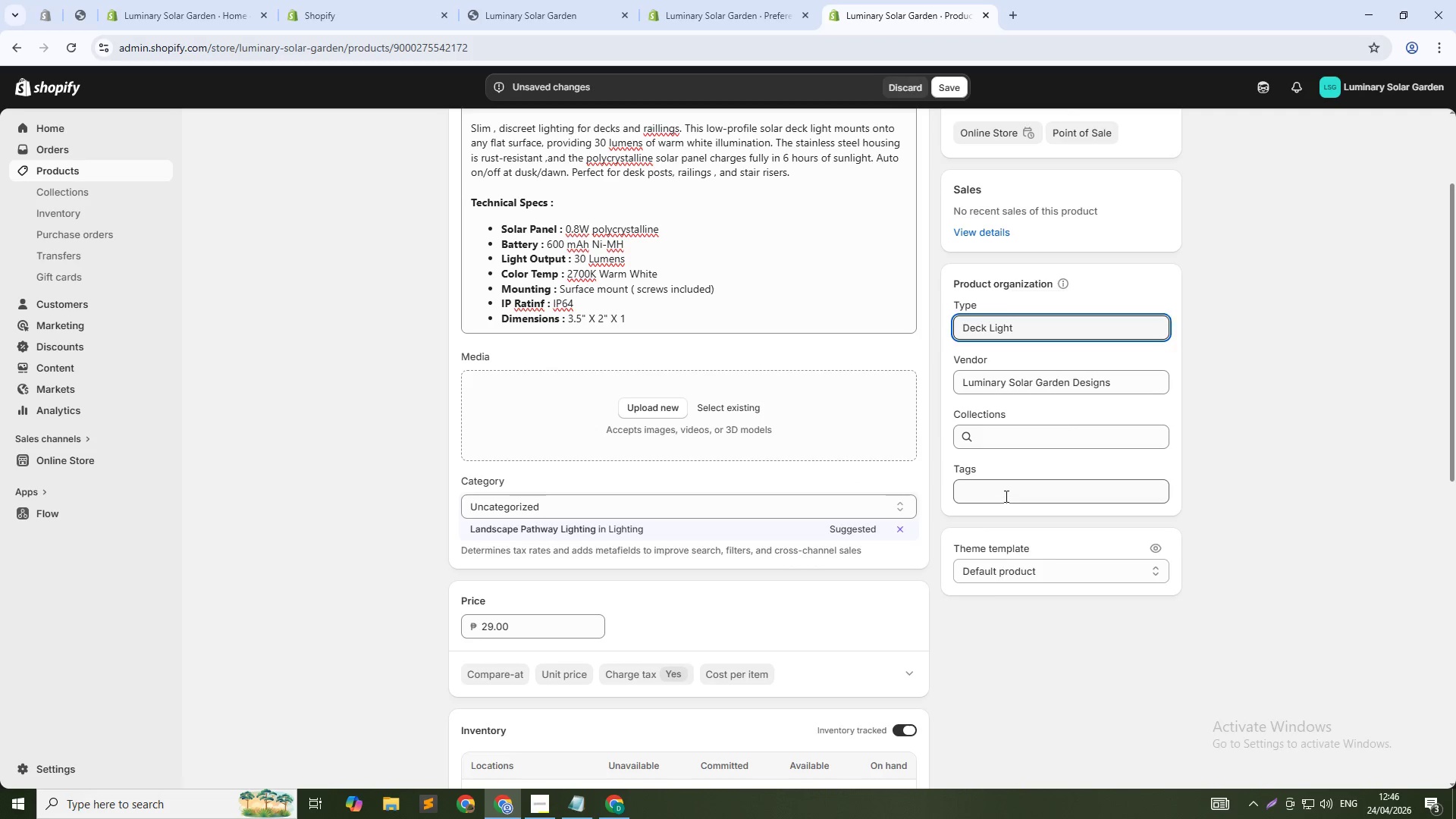 
type(Aa)
key(Backspace)
key(Backspace)
type(arch)
 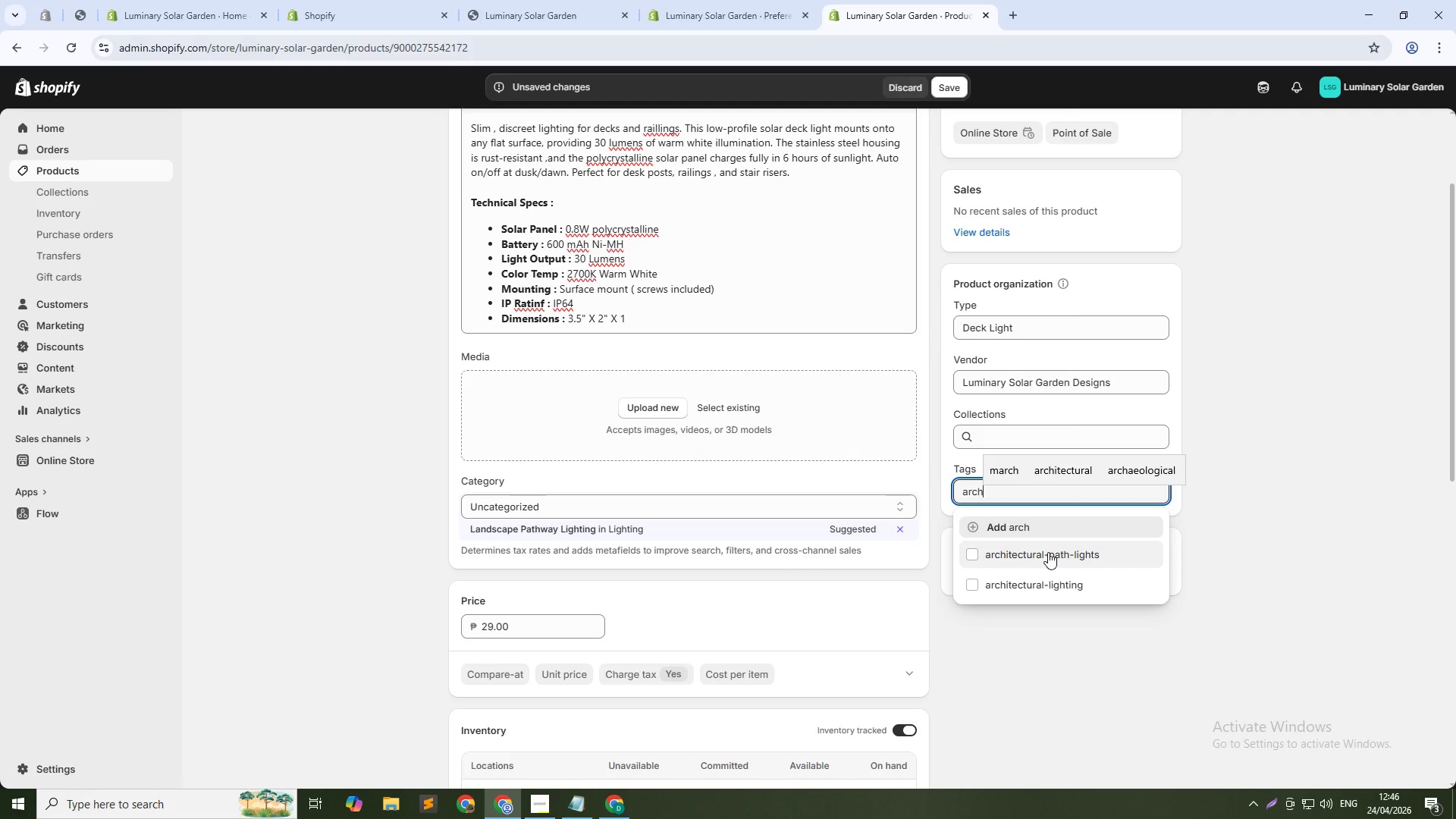 
wait(7.55)
 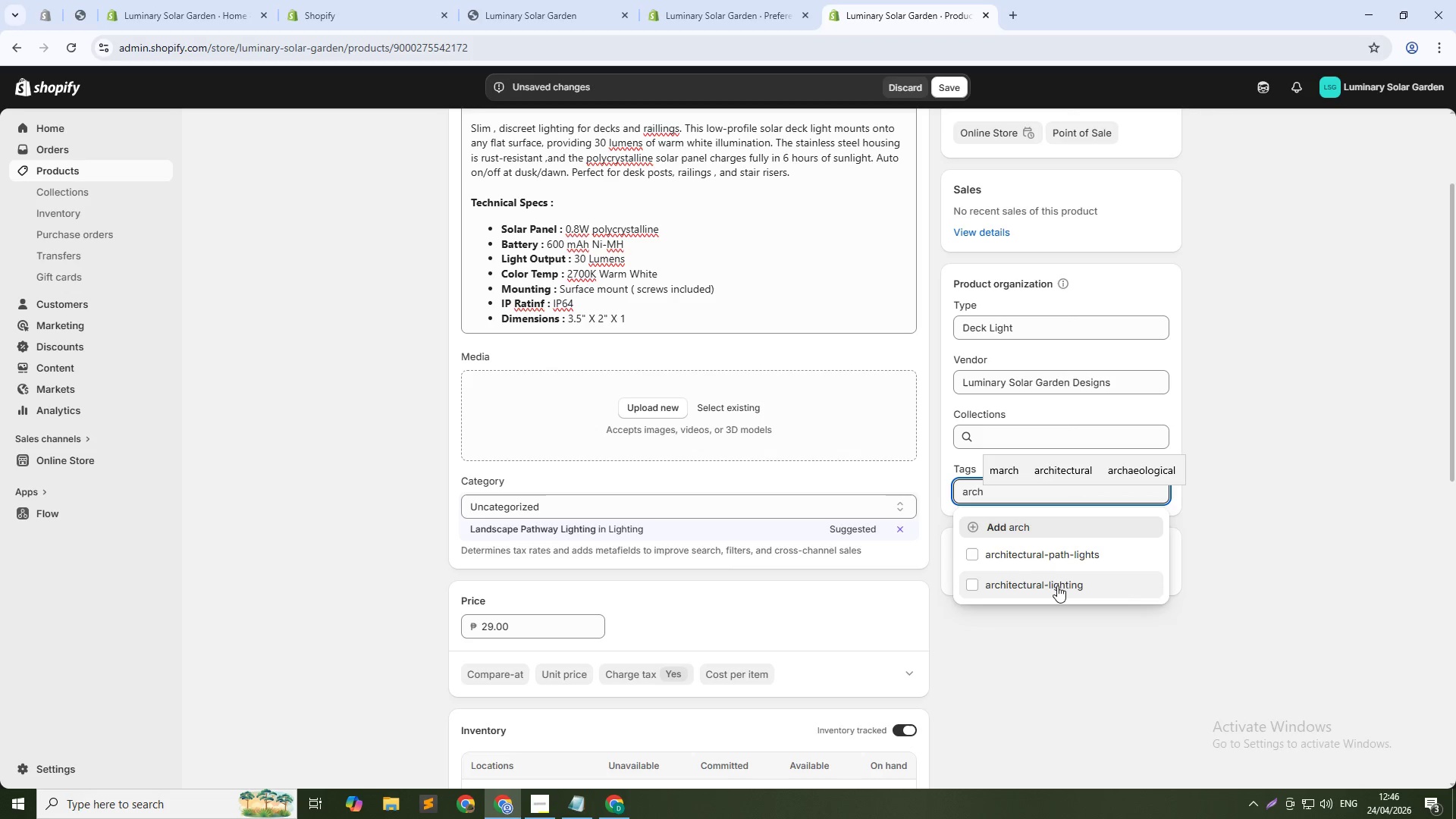 
left_click([1048, 552])
 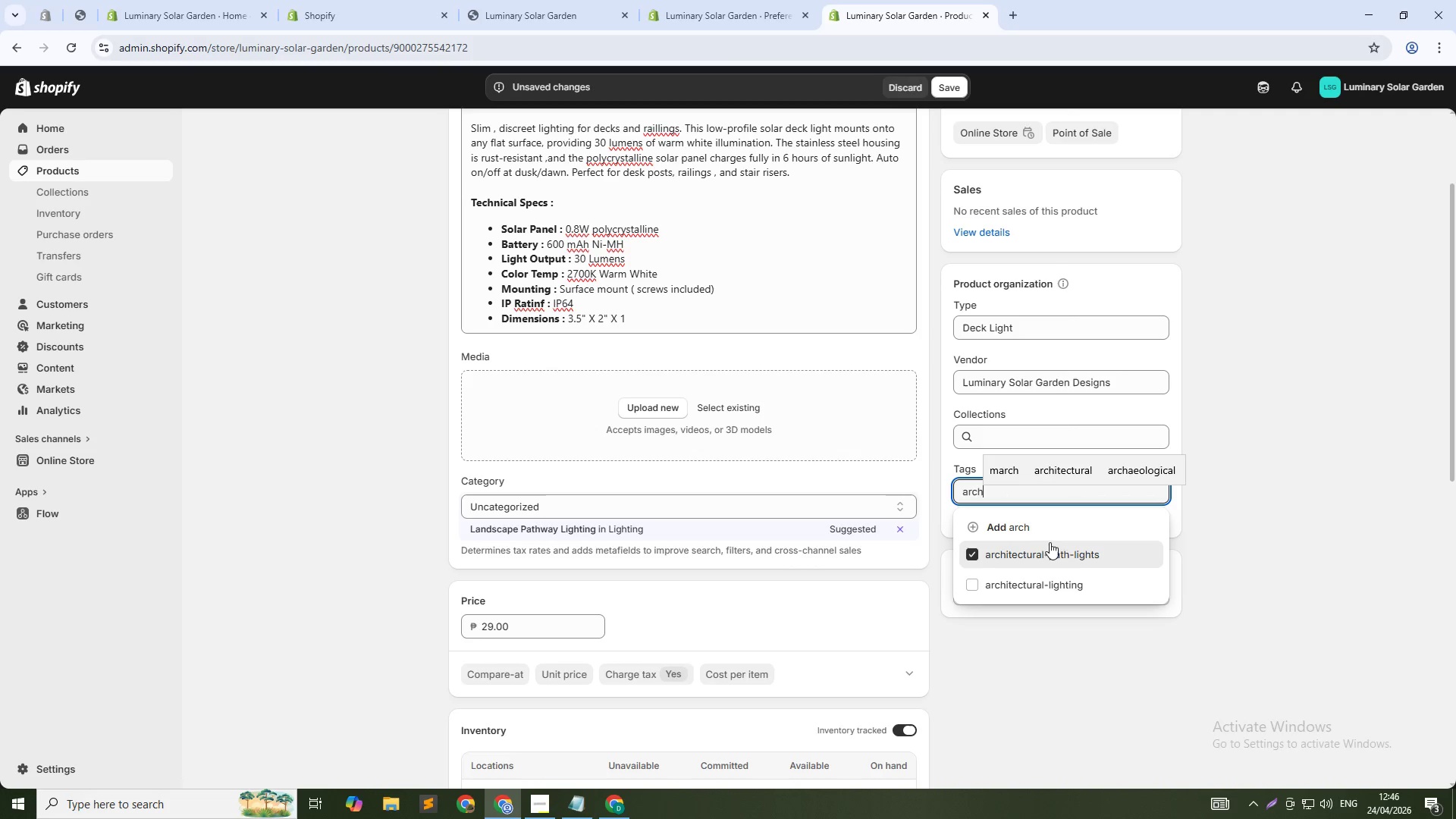 
left_click([1061, 501])
 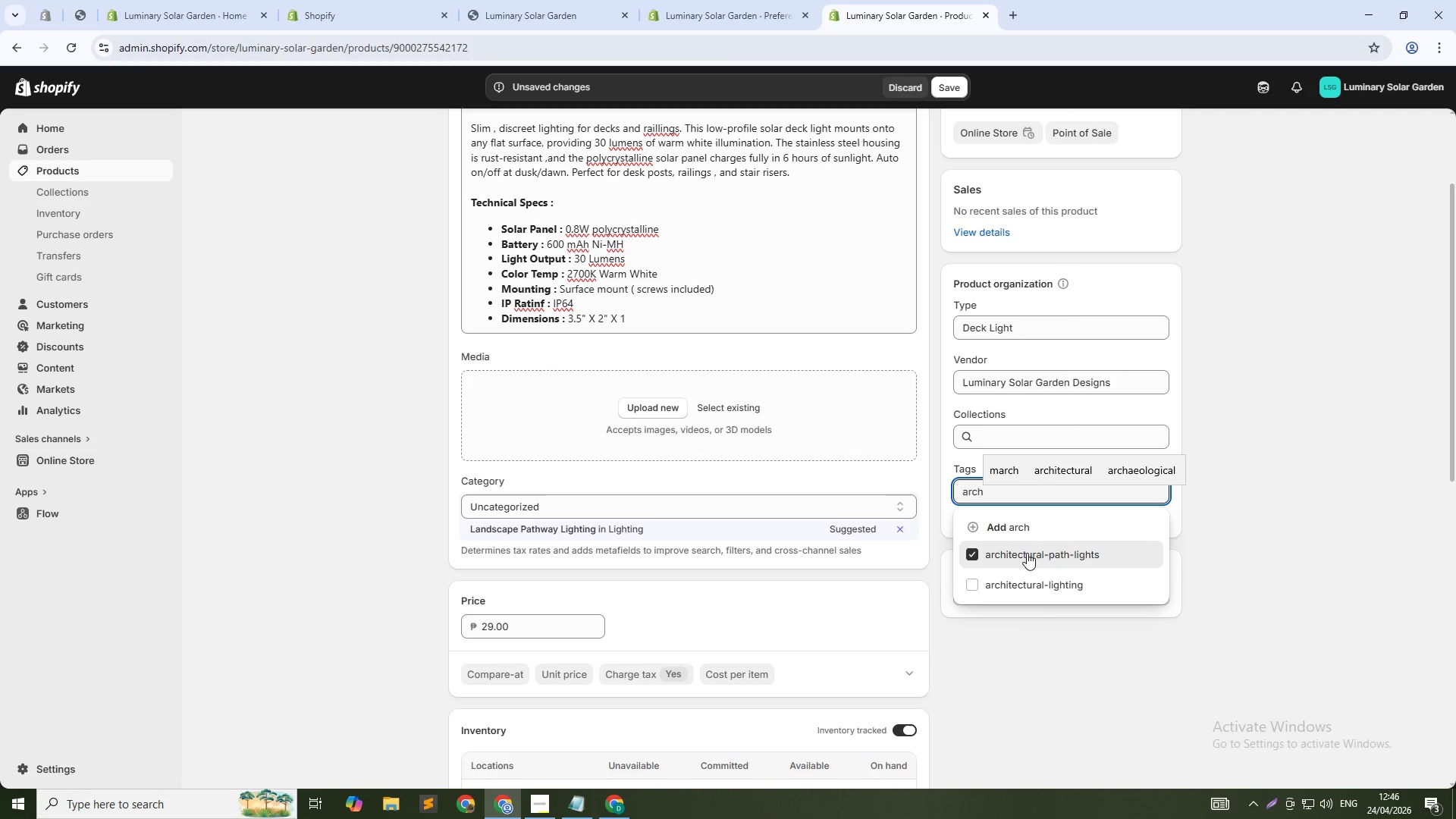 
left_click_drag(start_coordinate=[1033, 483], to_coordinate=[890, 475])
 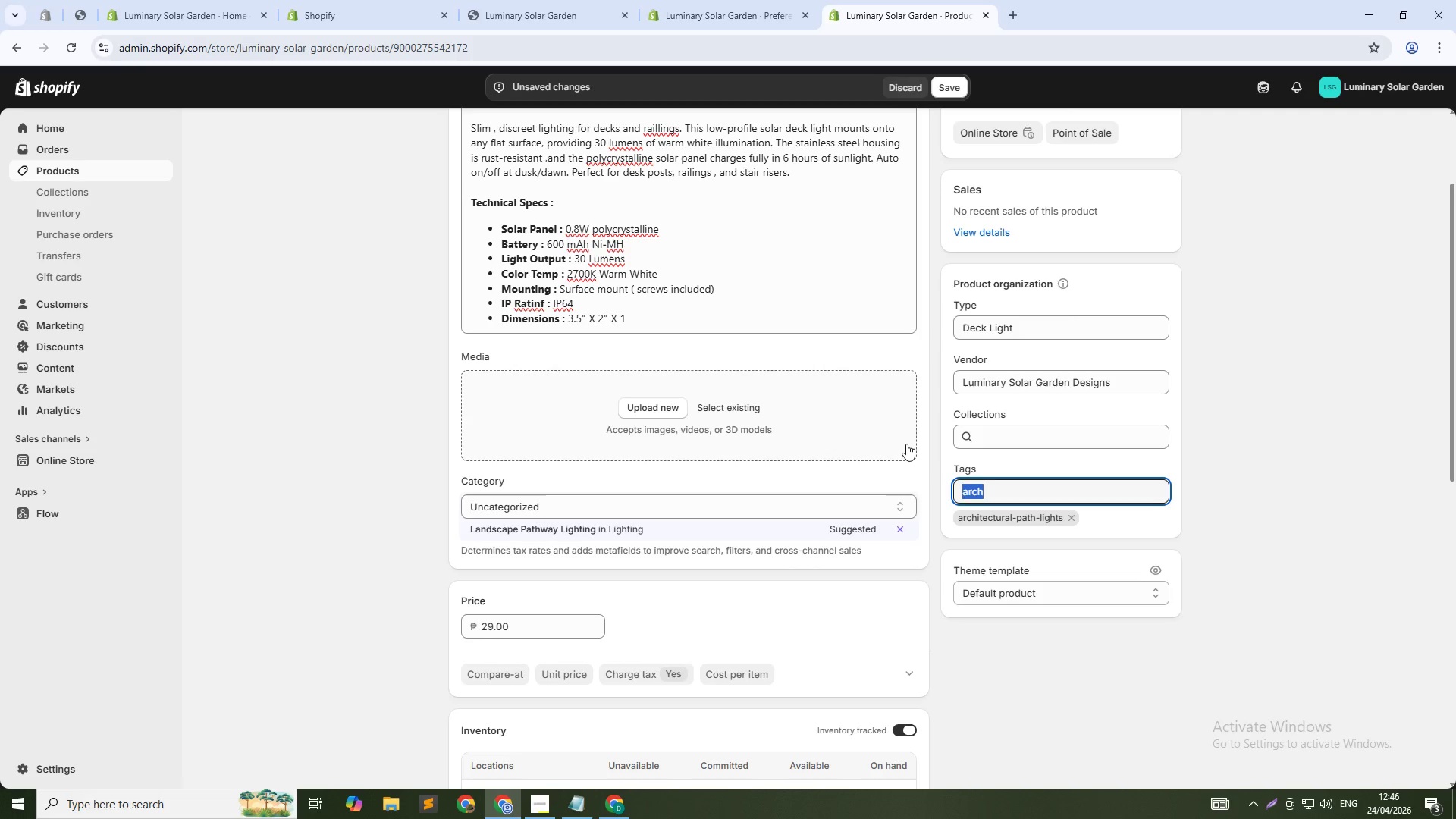 
key(Backspace)
type(Solr)
key(Backspace)
key(Backspace)
key(Backspace)
key(Backspace)
key(Backspace)
key(Backspace)
type(sp)
key(Backspace)
key(Backspace)
type(solar-deck-light)
 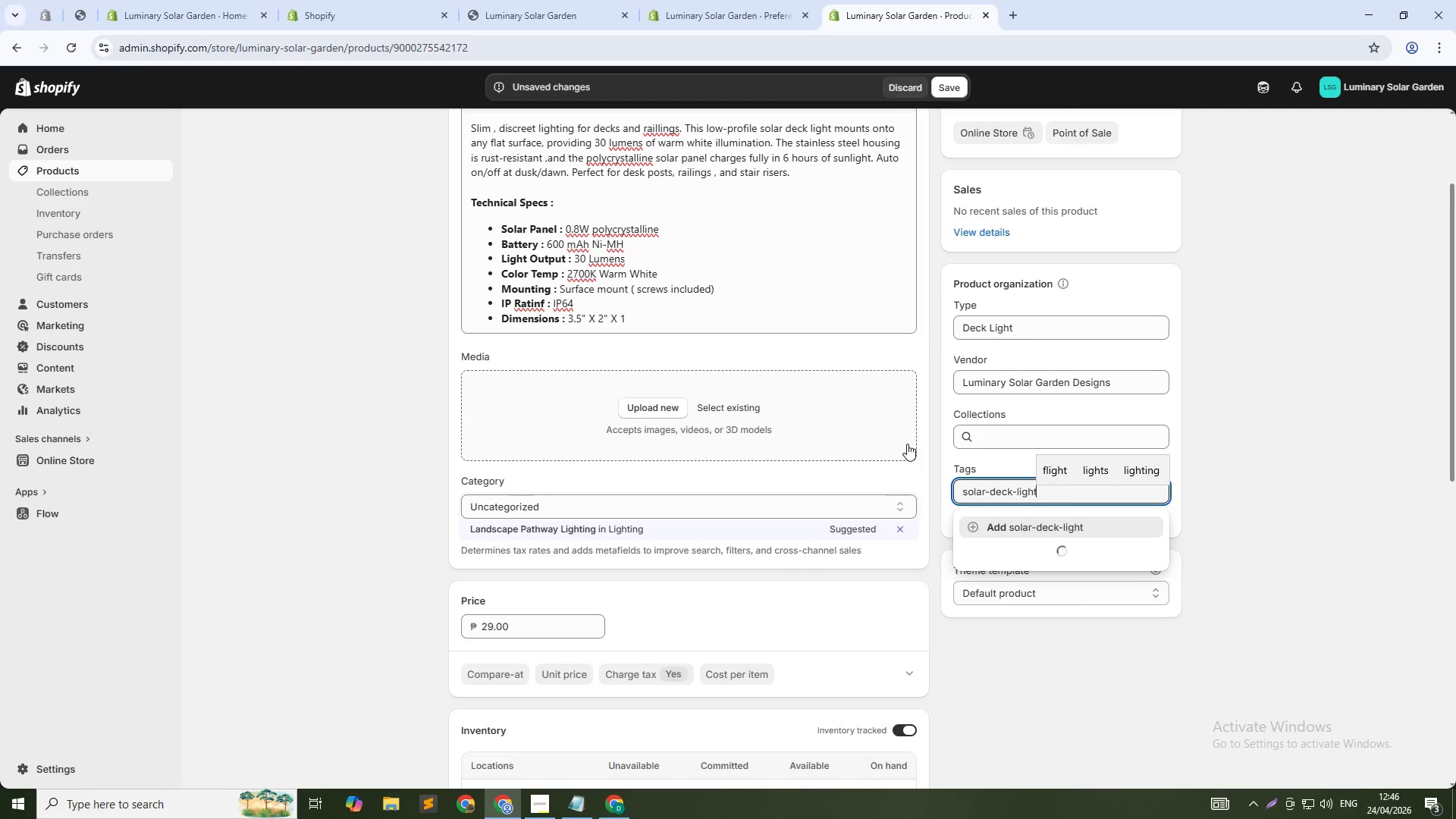 
left_click([1009, 521])
 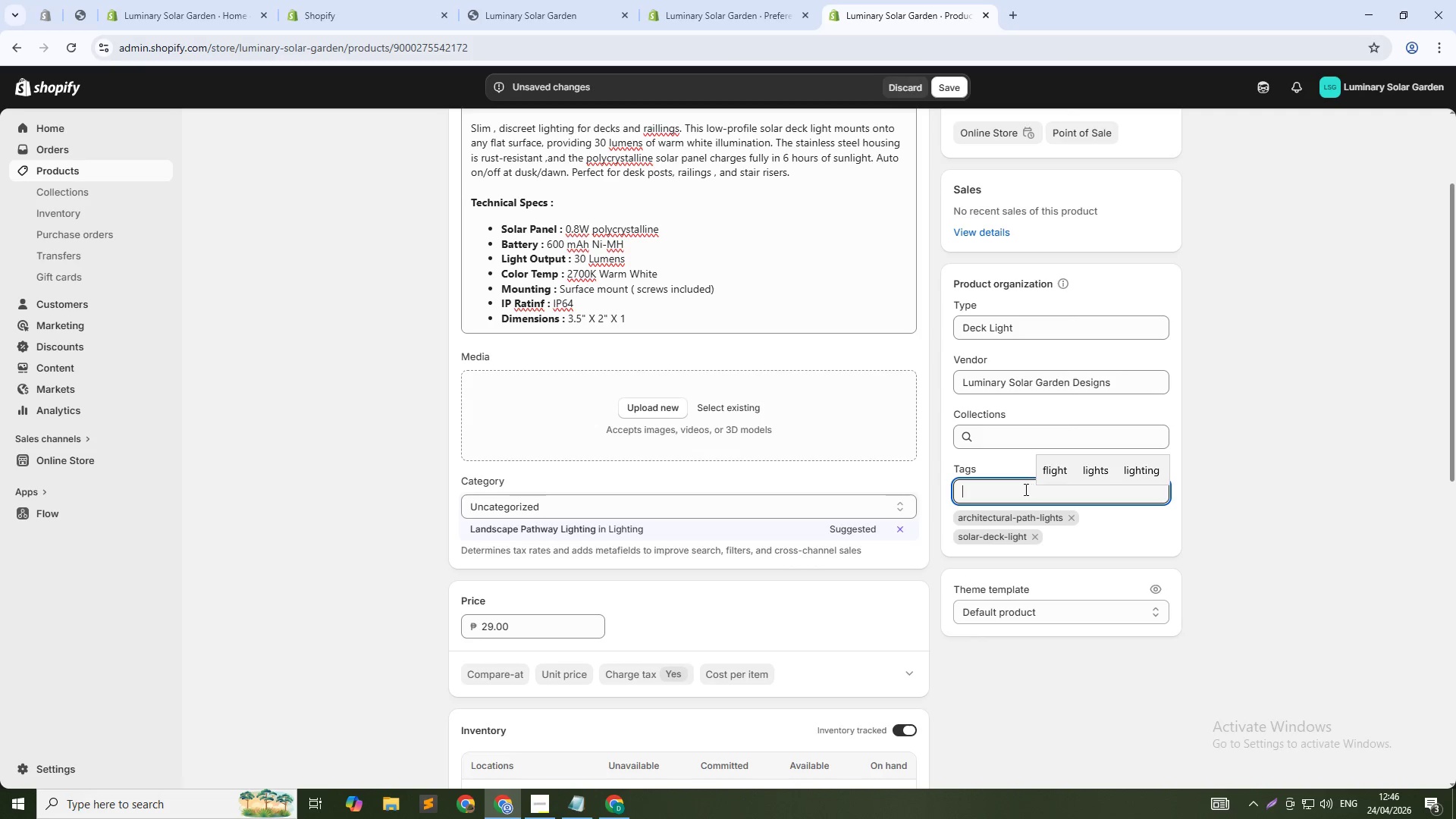 
left_click([1023, 489])
 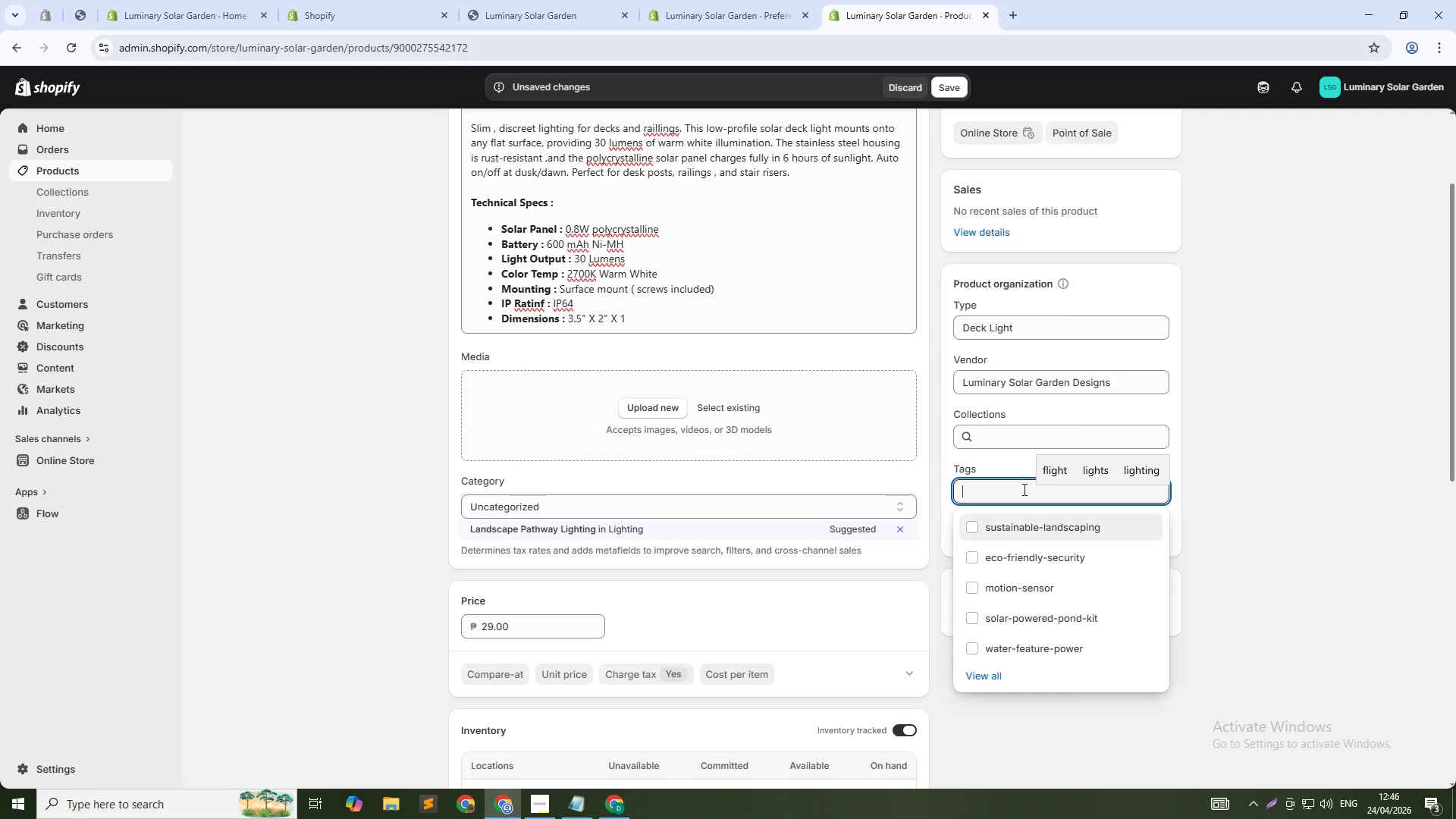 
type(stainless-steel)
 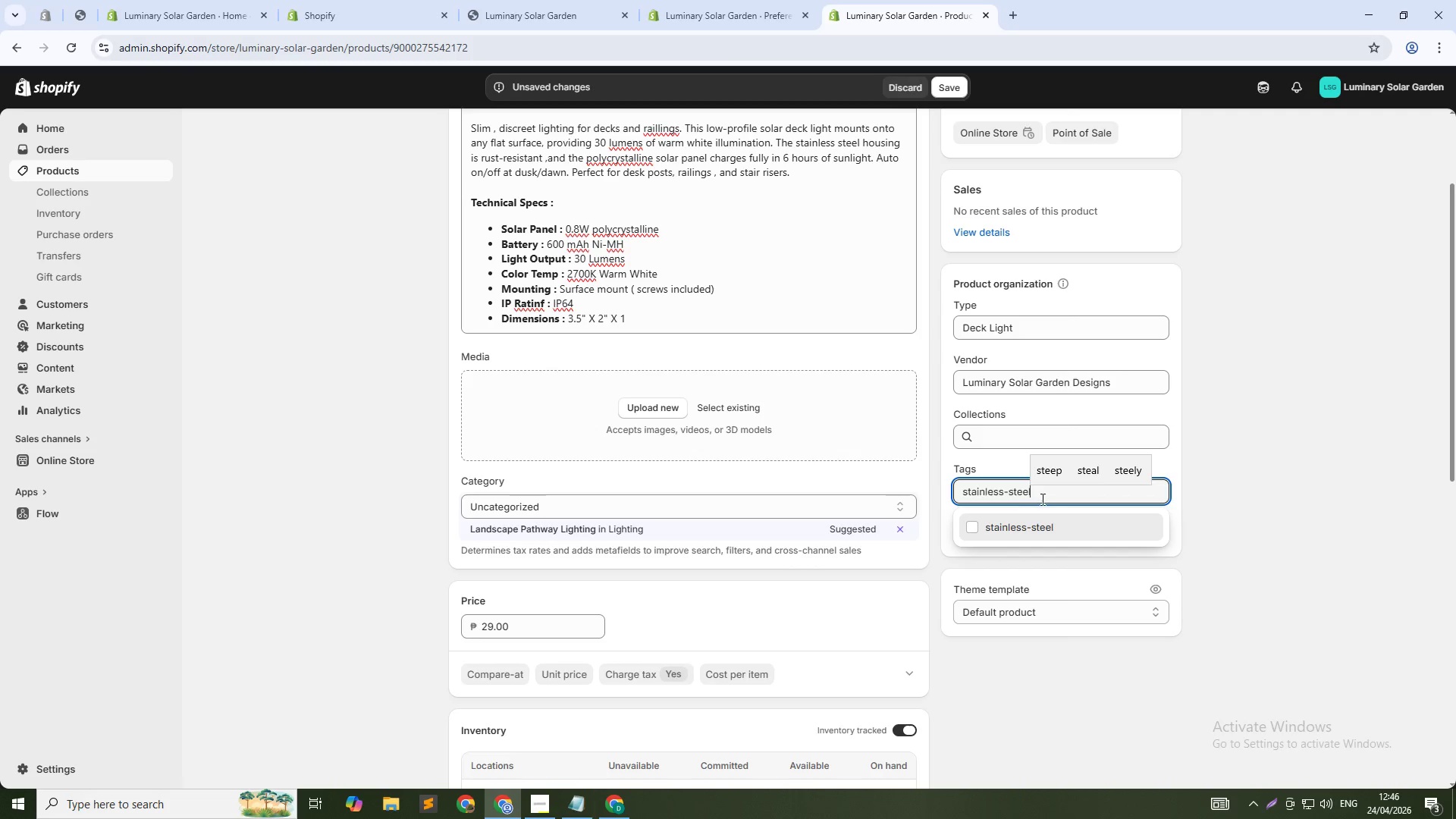 
left_click_drag(start_coordinate=[1028, 520], to_coordinate=[1027, 524])
 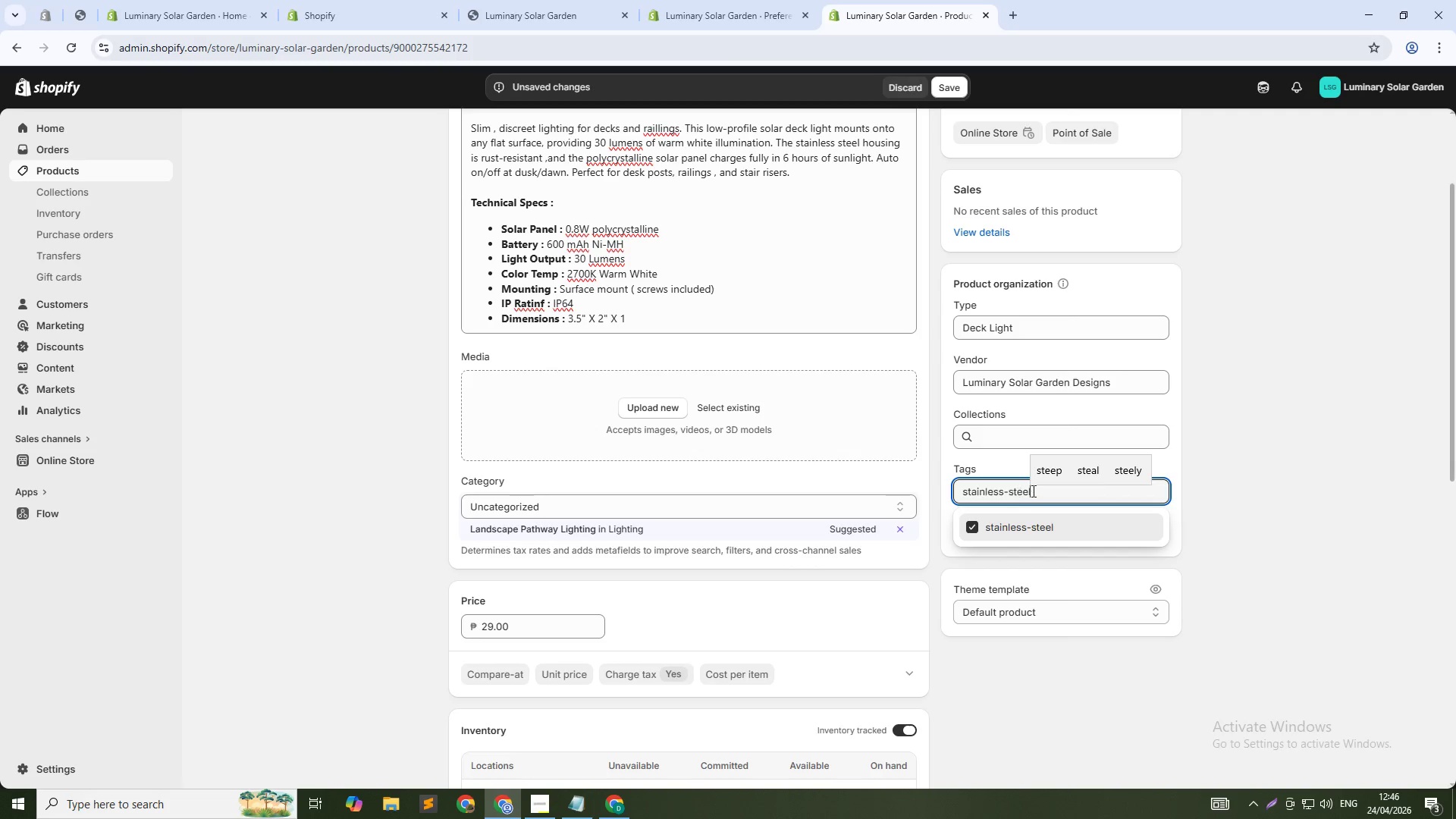 
left_click_drag(start_coordinate=[1037, 492], to_coordinate=[908, 492])
 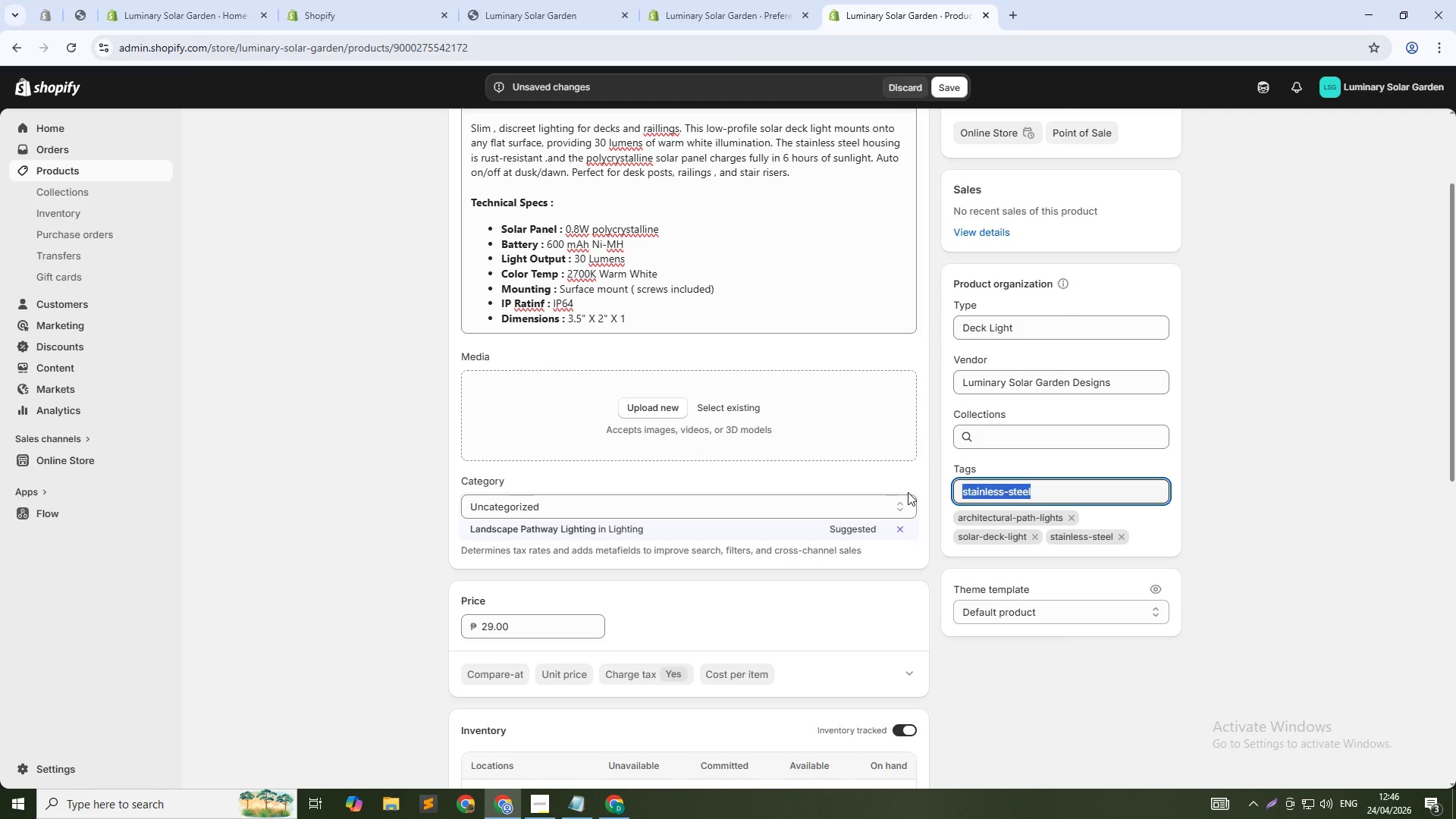 
key(Backspace)
type(sustainable-landcaping)
 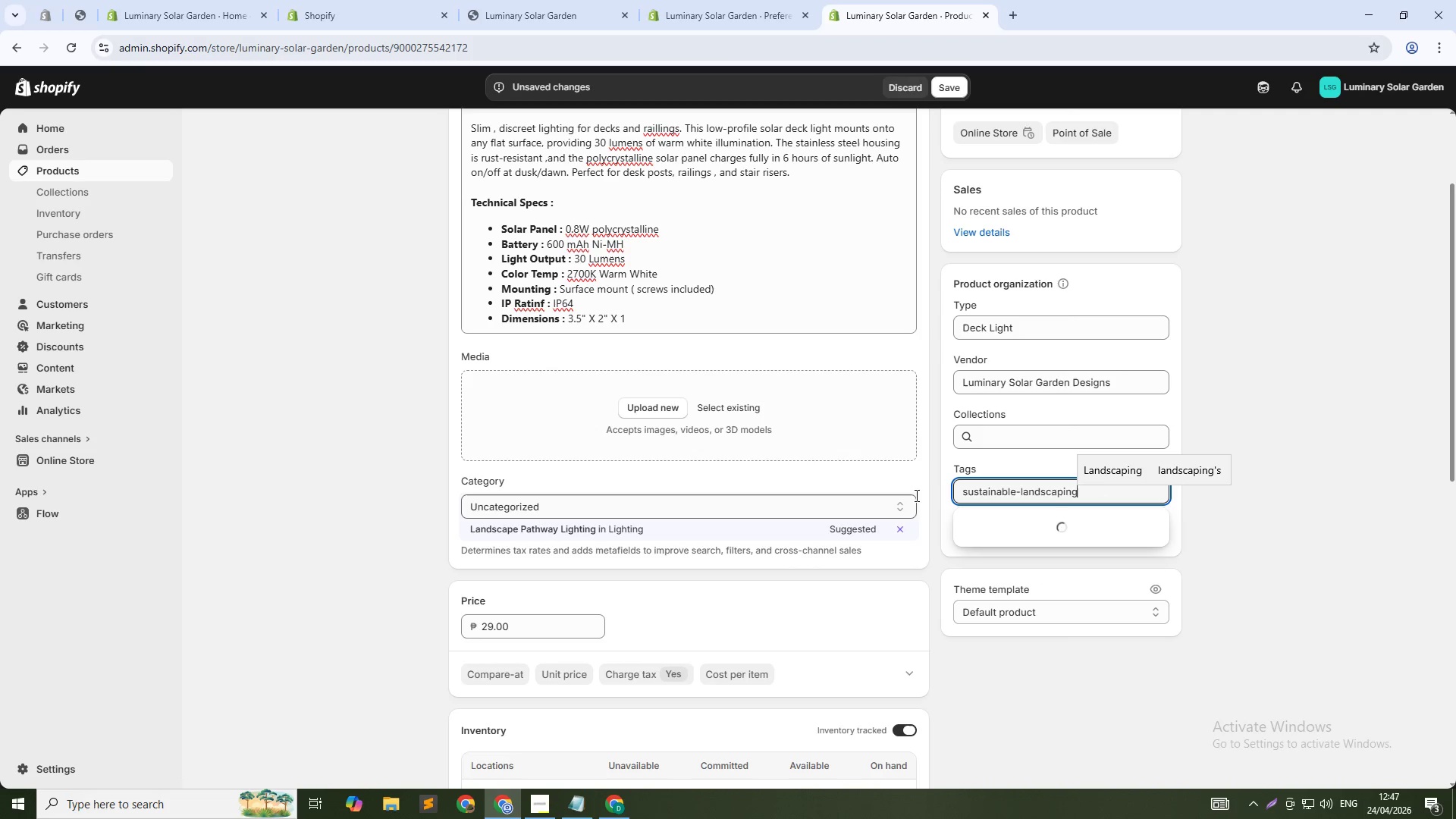 
left_click([1226, 542])
 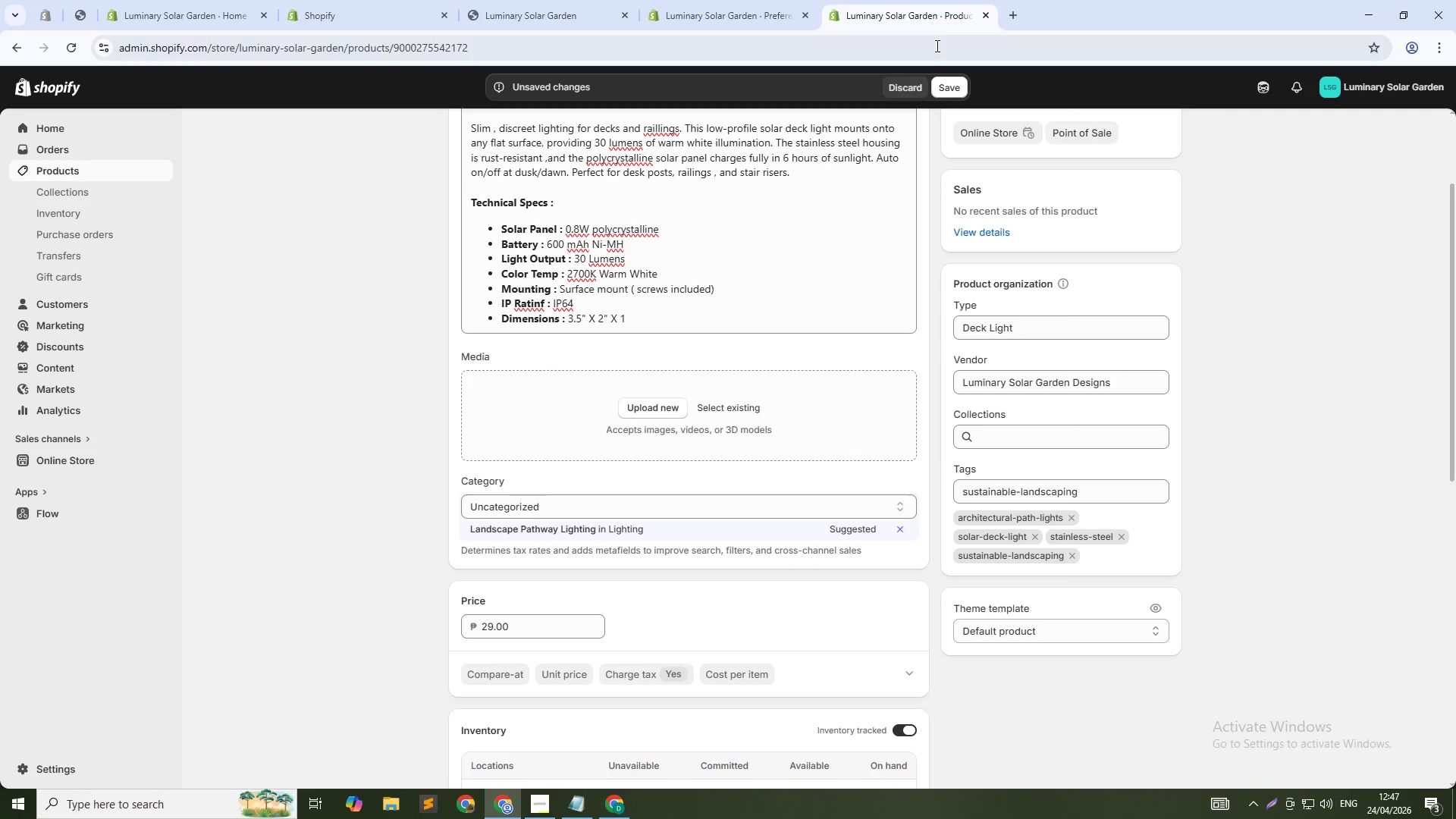 
left_click([949, 89])
 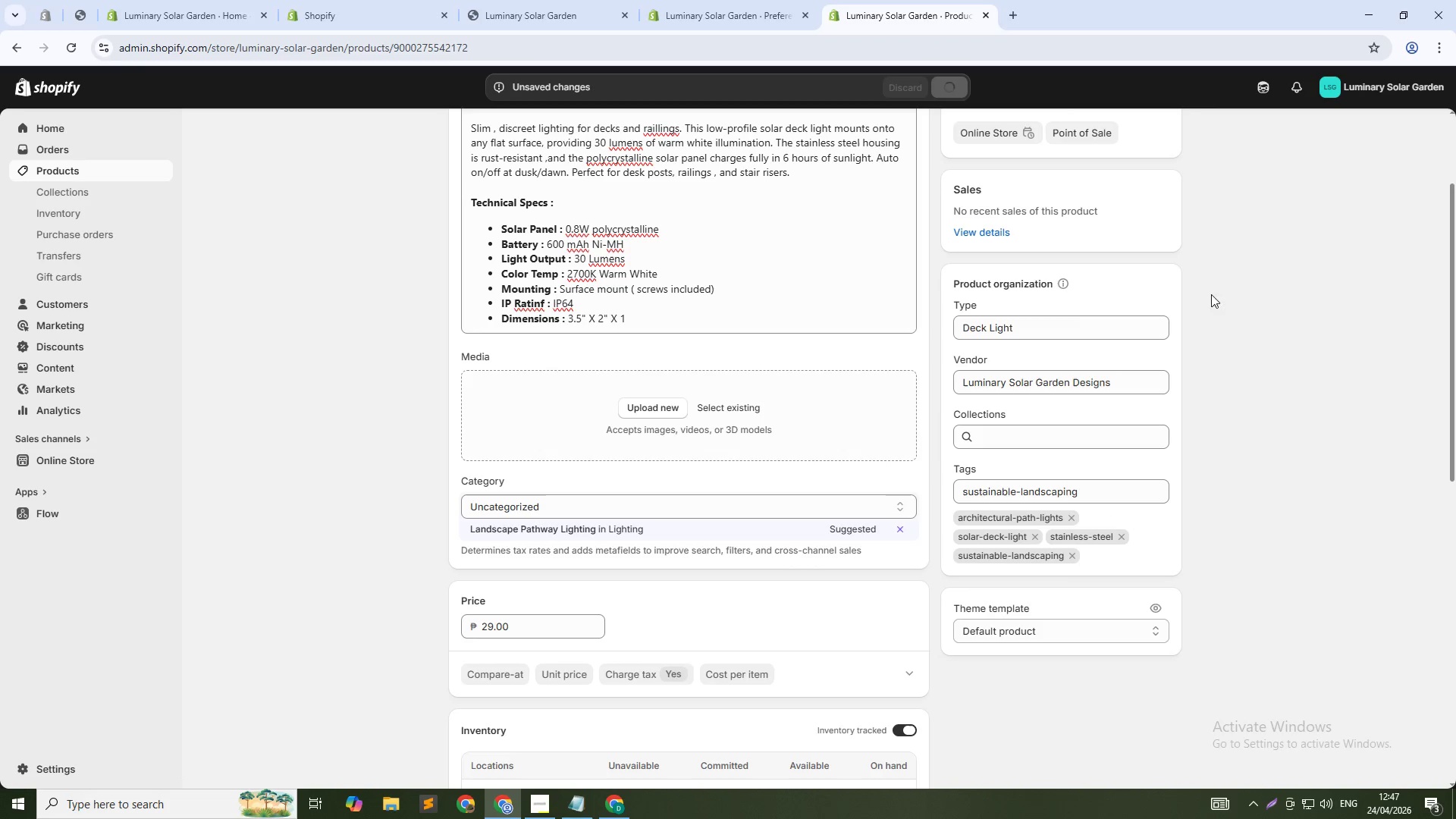 
scroll: coordinate [948, 431], scroll_direction: up, amount: 3.0
 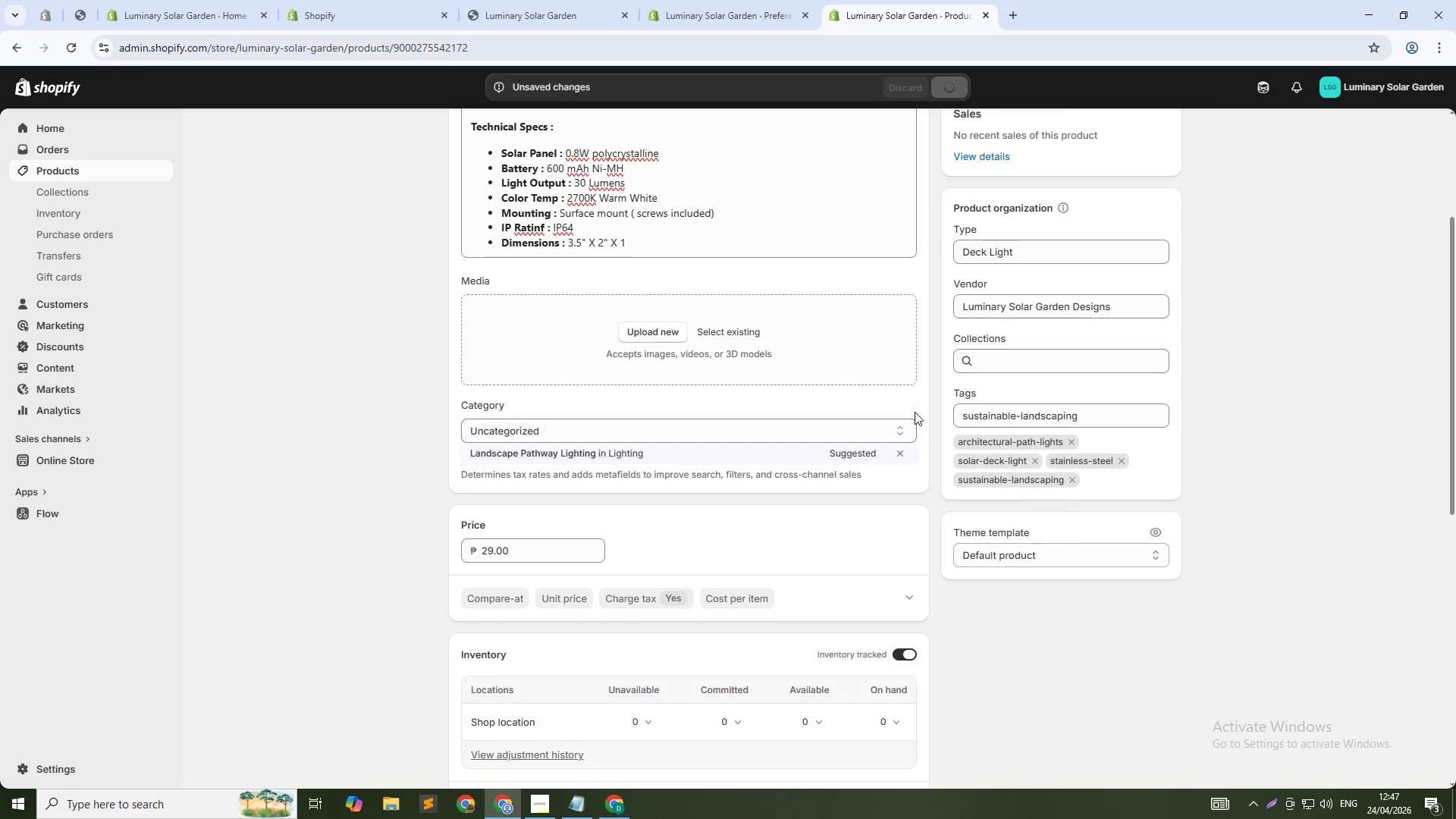 
scroll: coordinate [650, 482], scroll_direction: down, amount: 7.0
 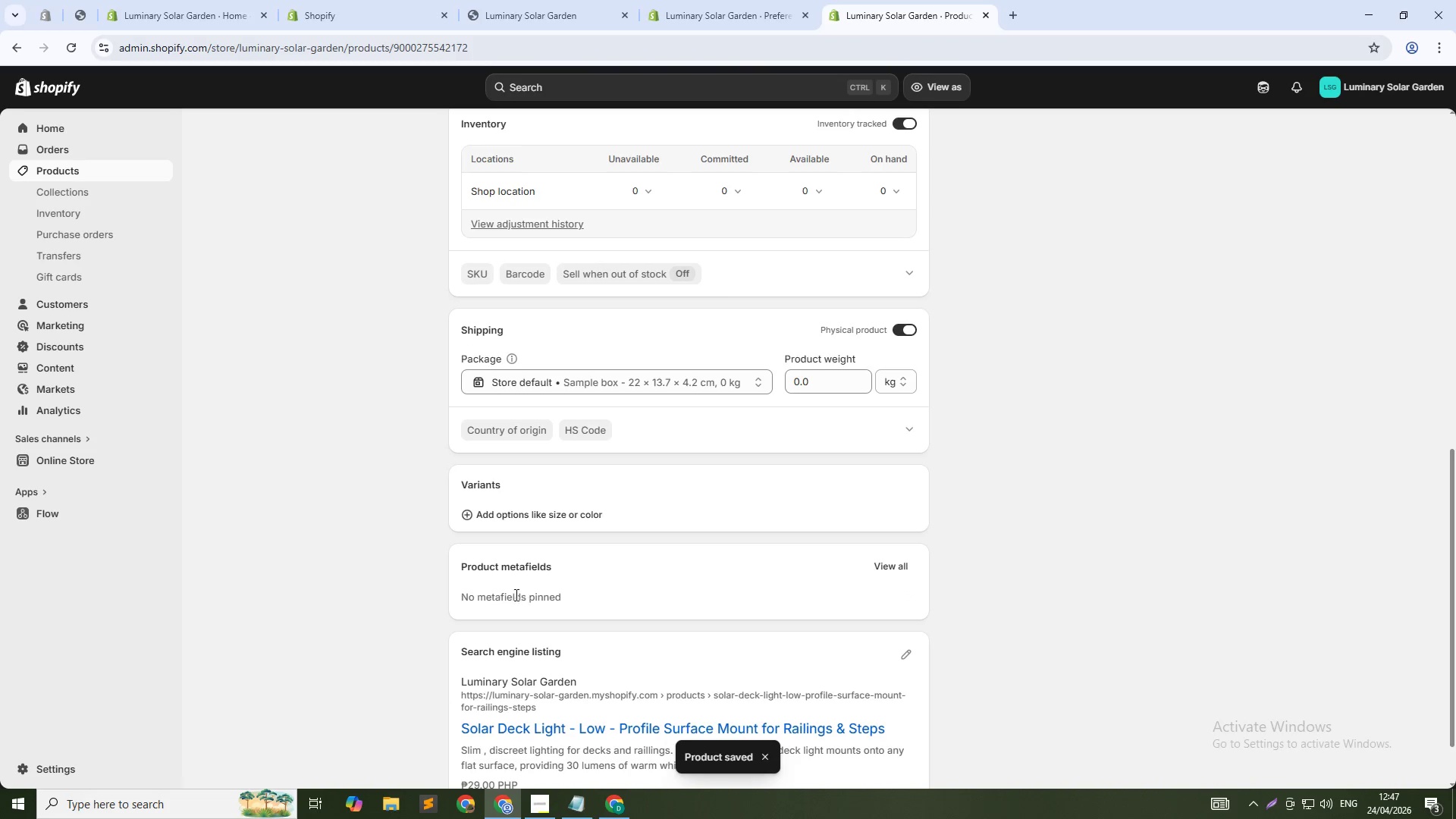 
scroll: coordinate [545, 392], scroll_direction: up, amount: 1.0
 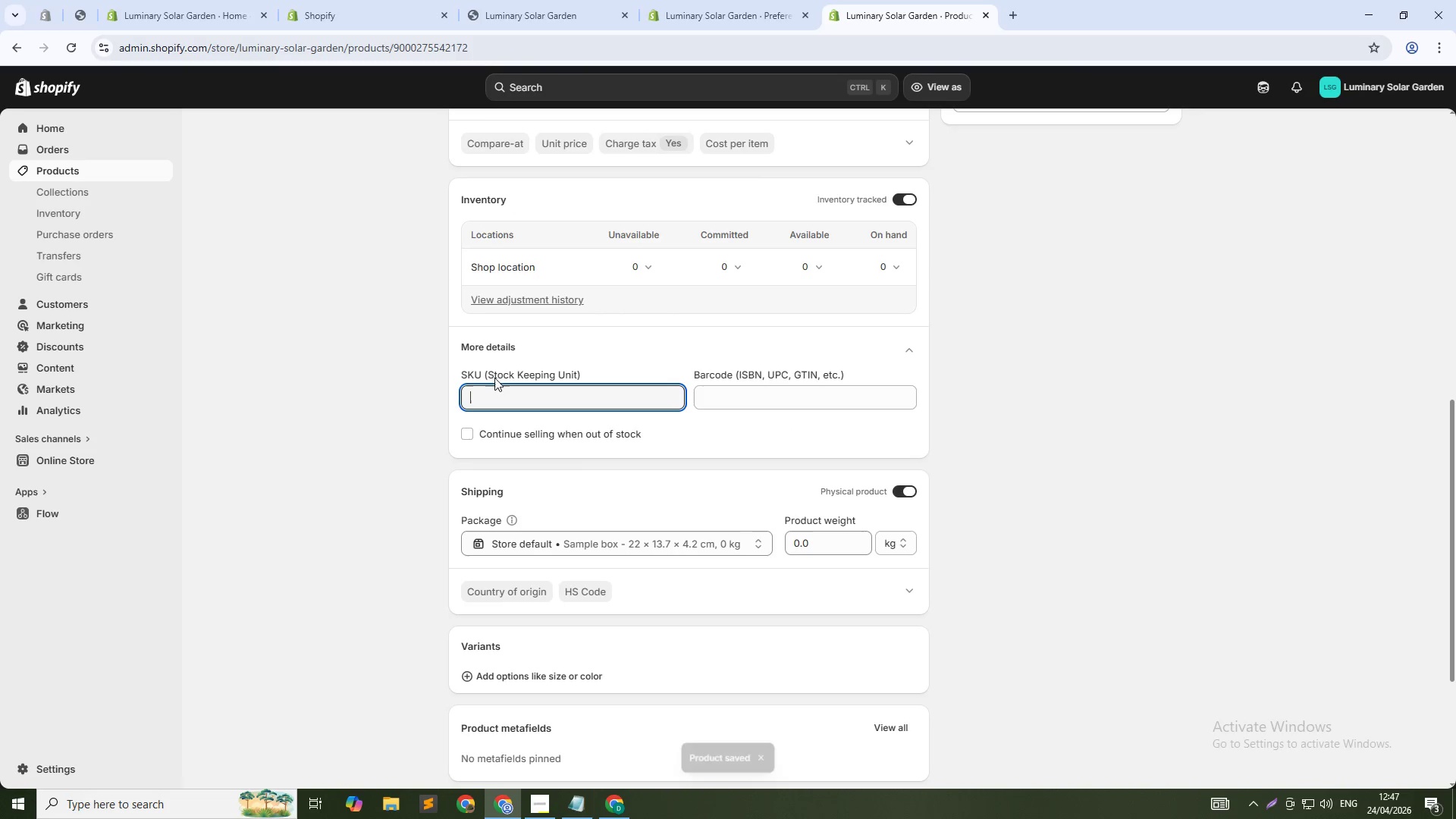 
left_click([496, 392])
 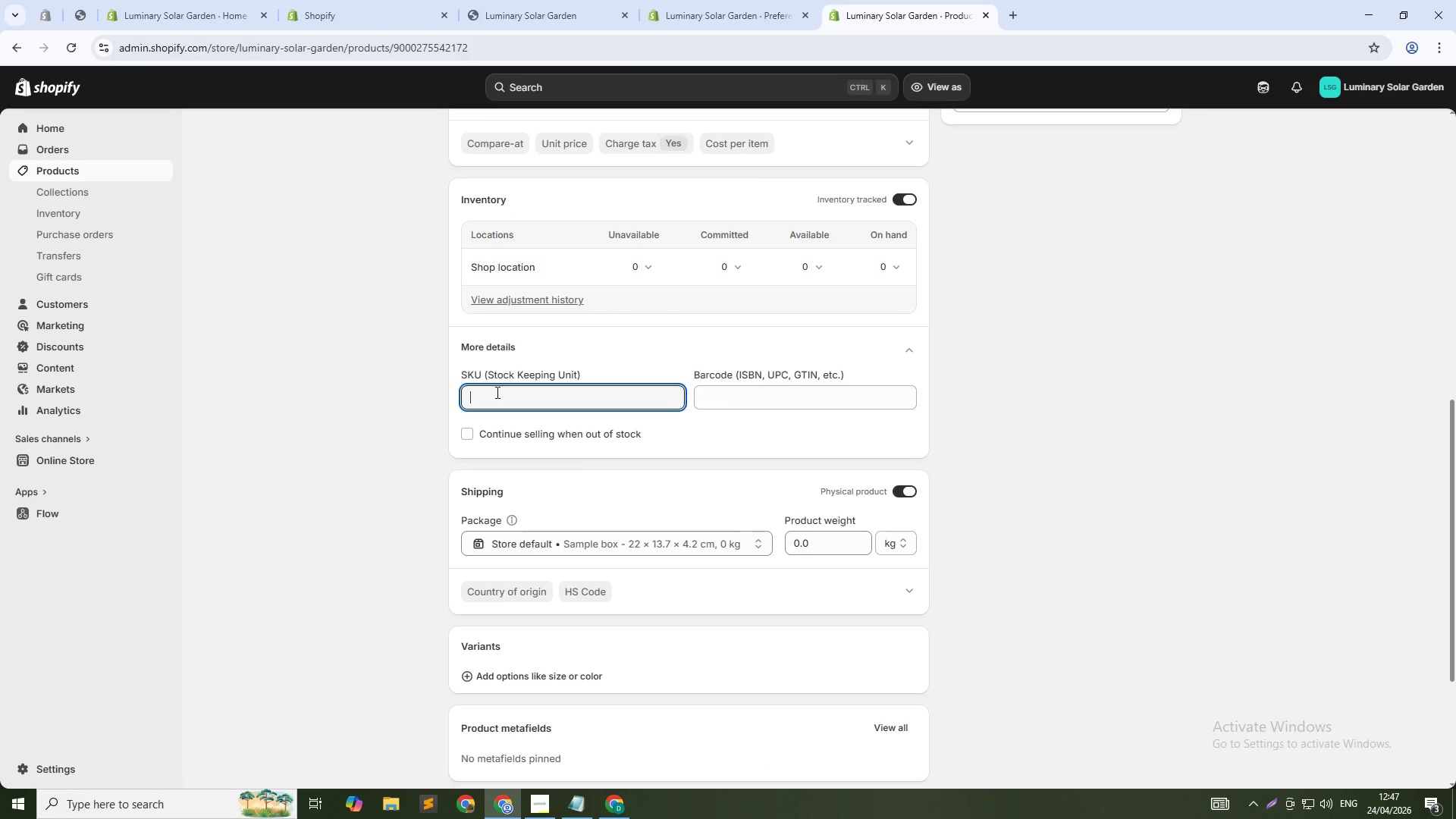 
type(LUM-DECK_LP)
key(Backspace)
key(Backspace)
key(Backspace)
type(-LP-10)
 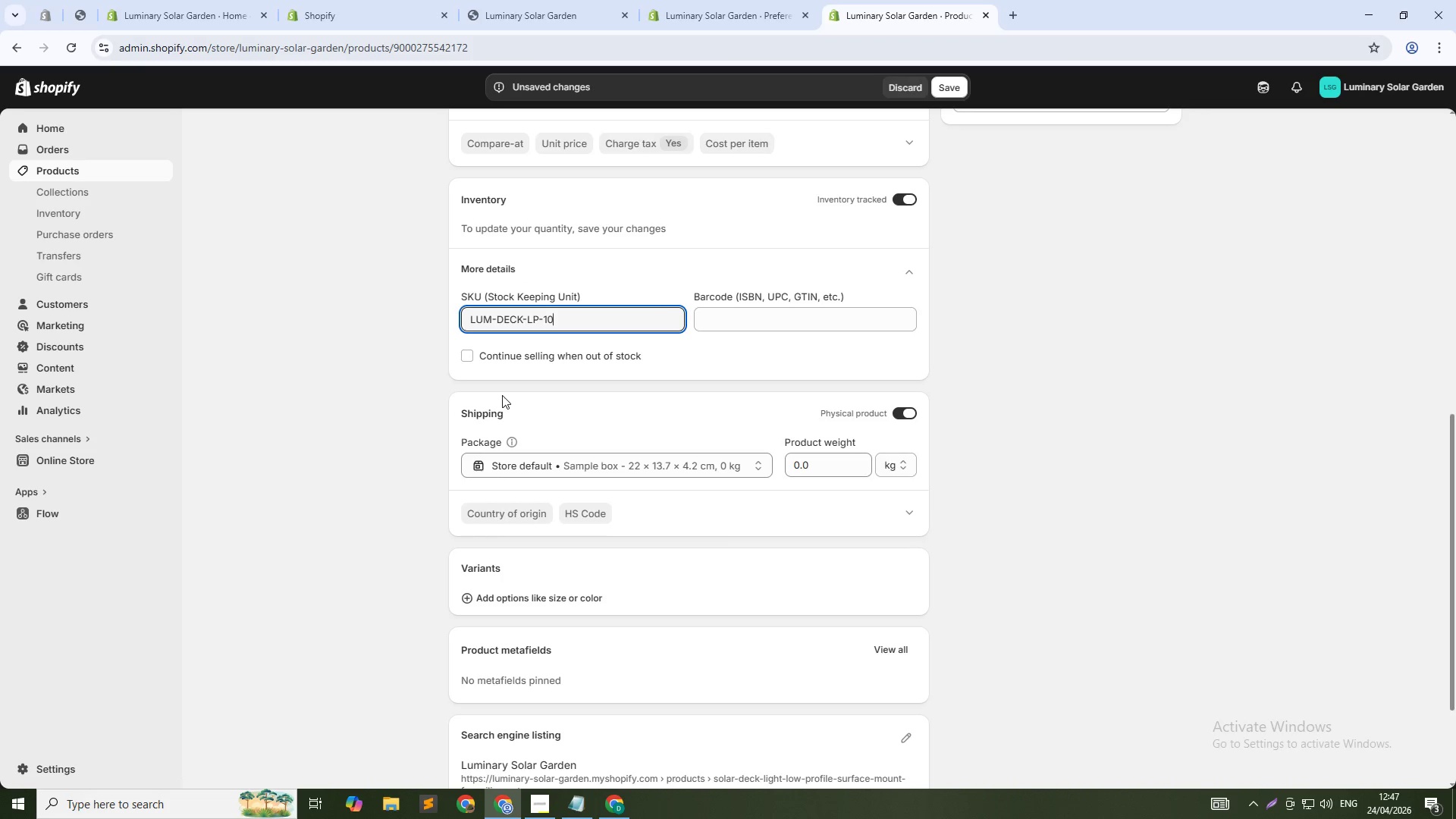 
left_click([956, 88])
 